 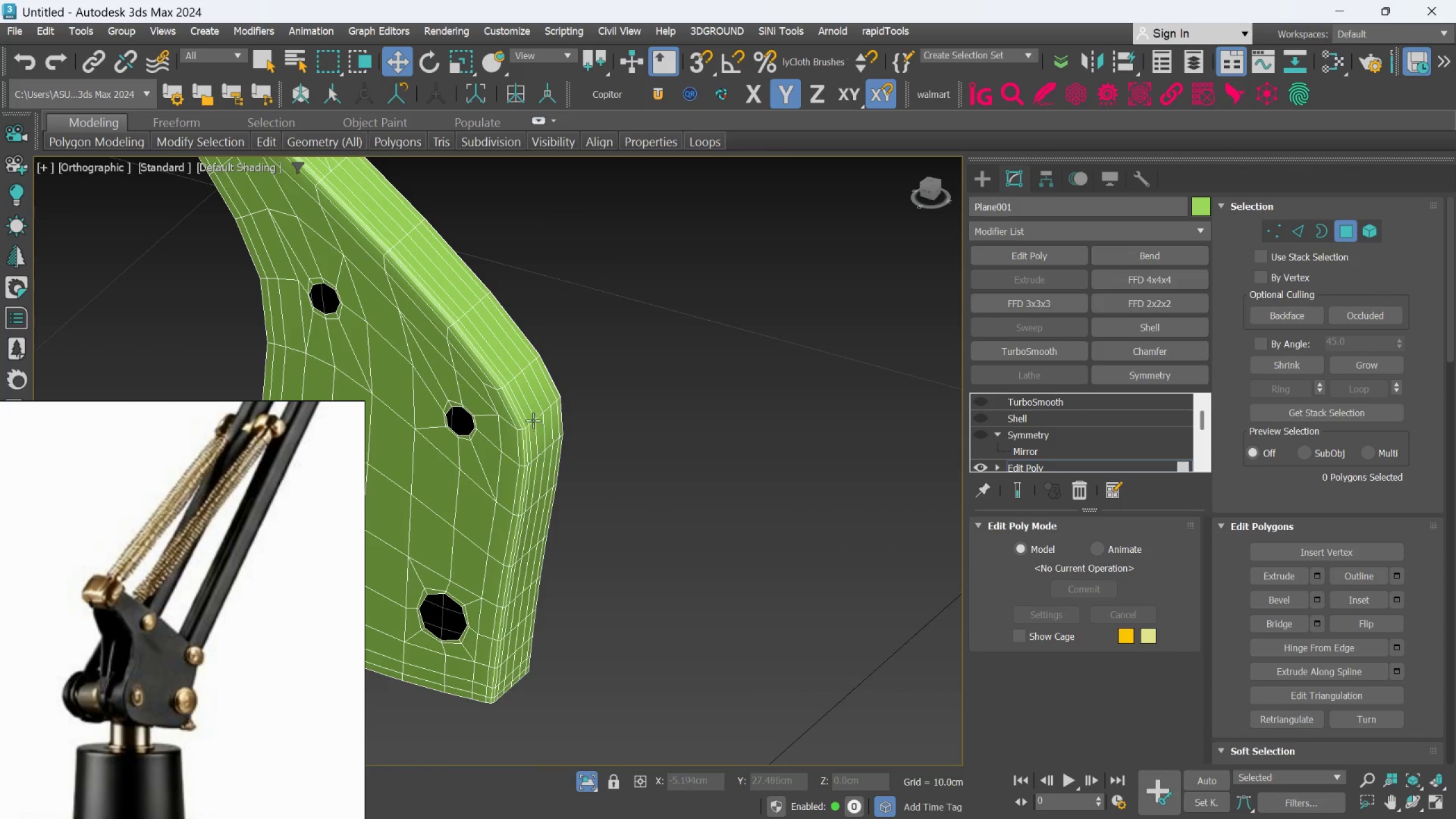 
scroll: coordinate [533, 416], scroll_direction: up, amount: 2.0
 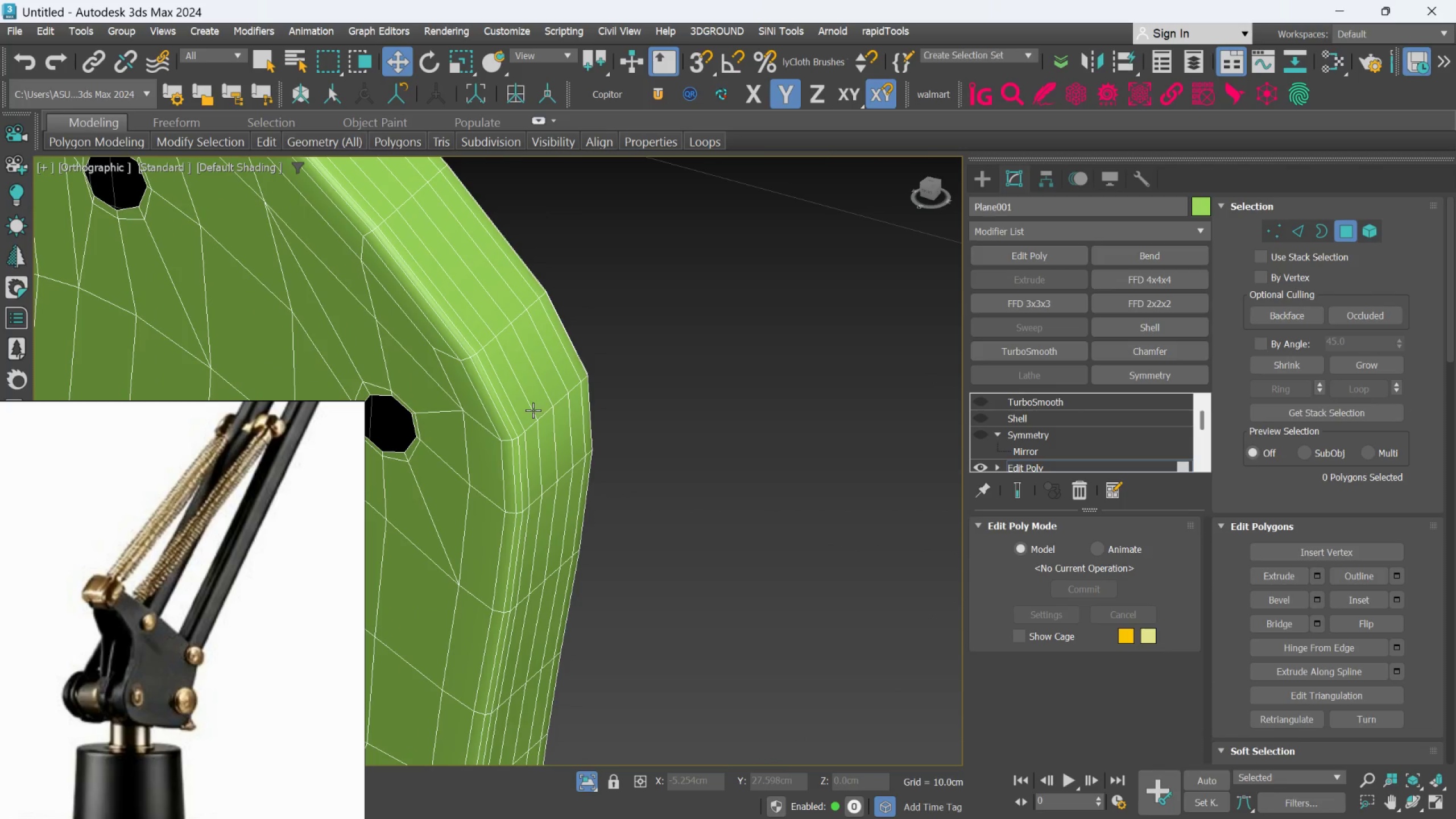 
hold_key(key=AltLeft, duration=0.81)
scroll: coordinate [425, 380], scroll_direction: down, amount: 1.0
 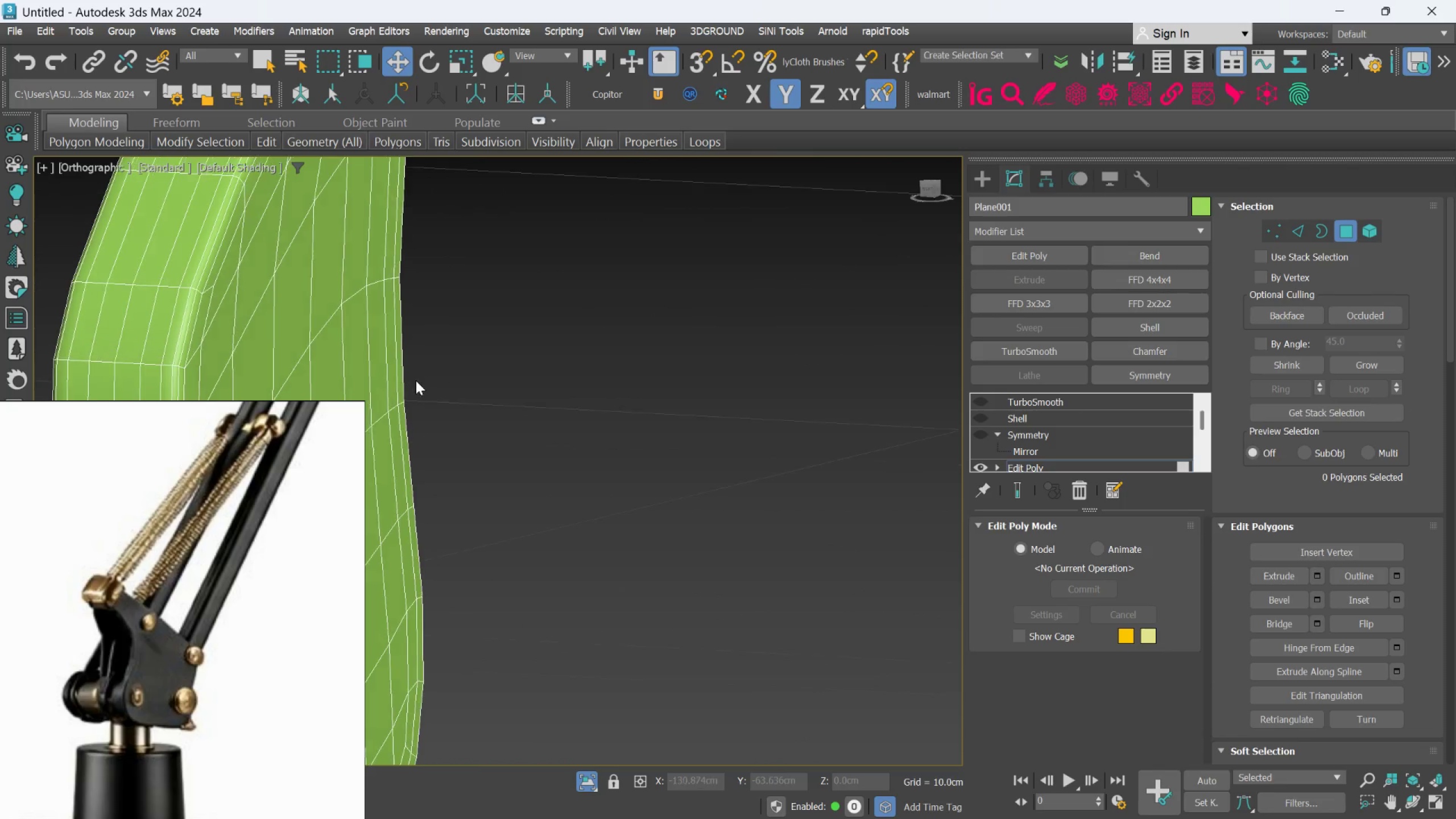 
key(Alt+AltLeft)
 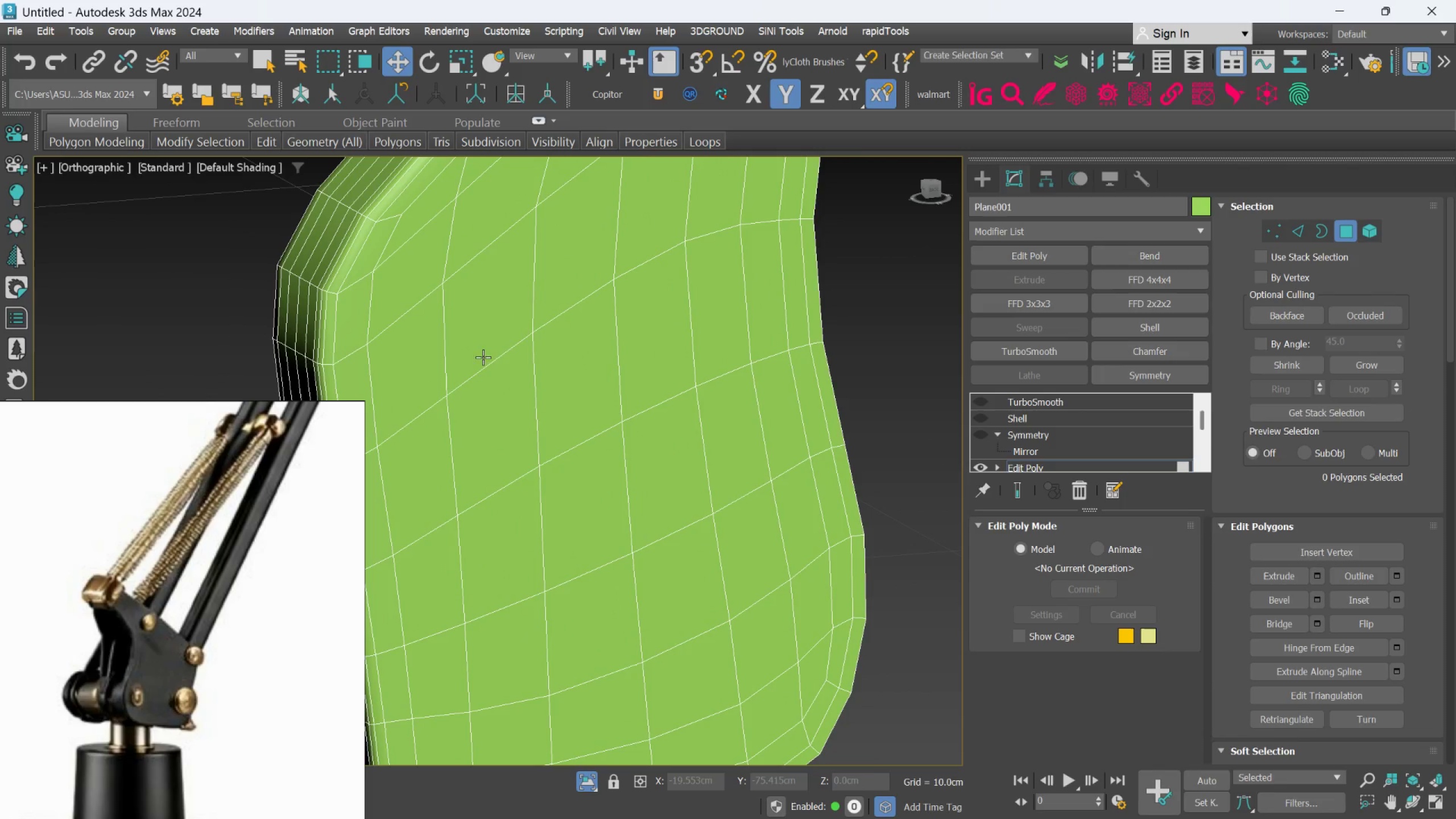 
middle_click([439, 348])
 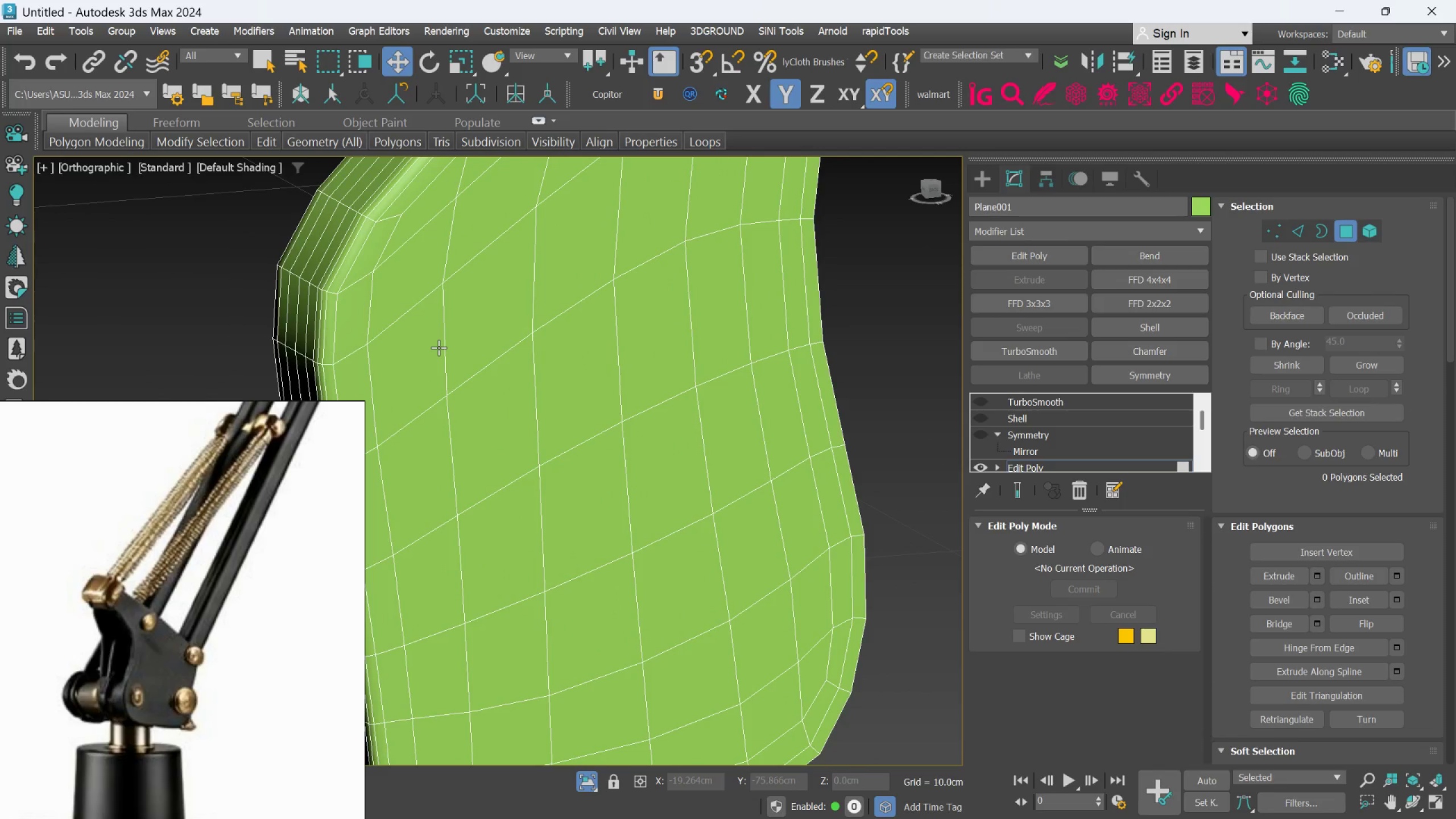 
key(Alt+AltLeft)
 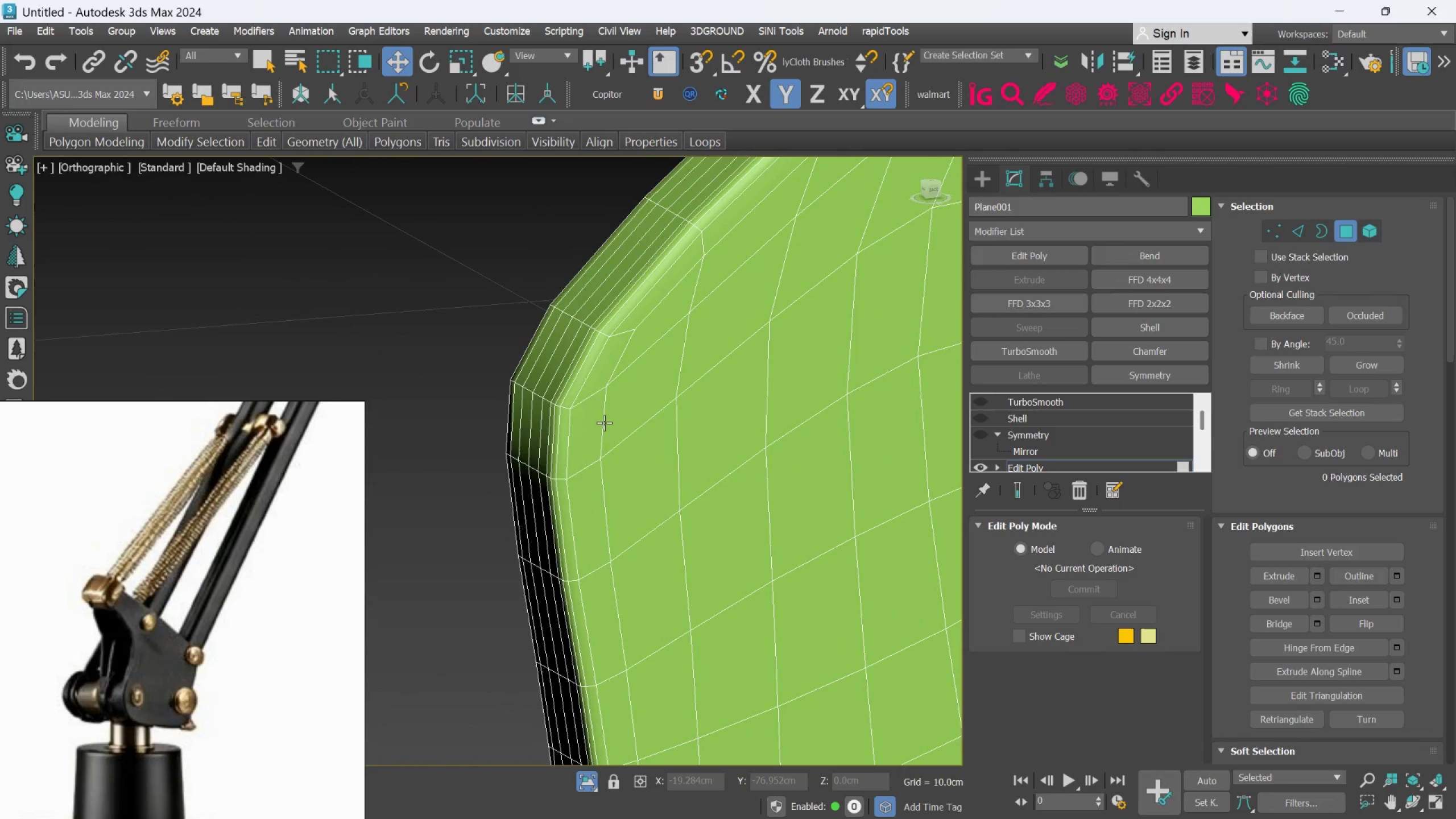 
scroll: coordinate [590, 384], scroll_direction: up, amount: 1.0
 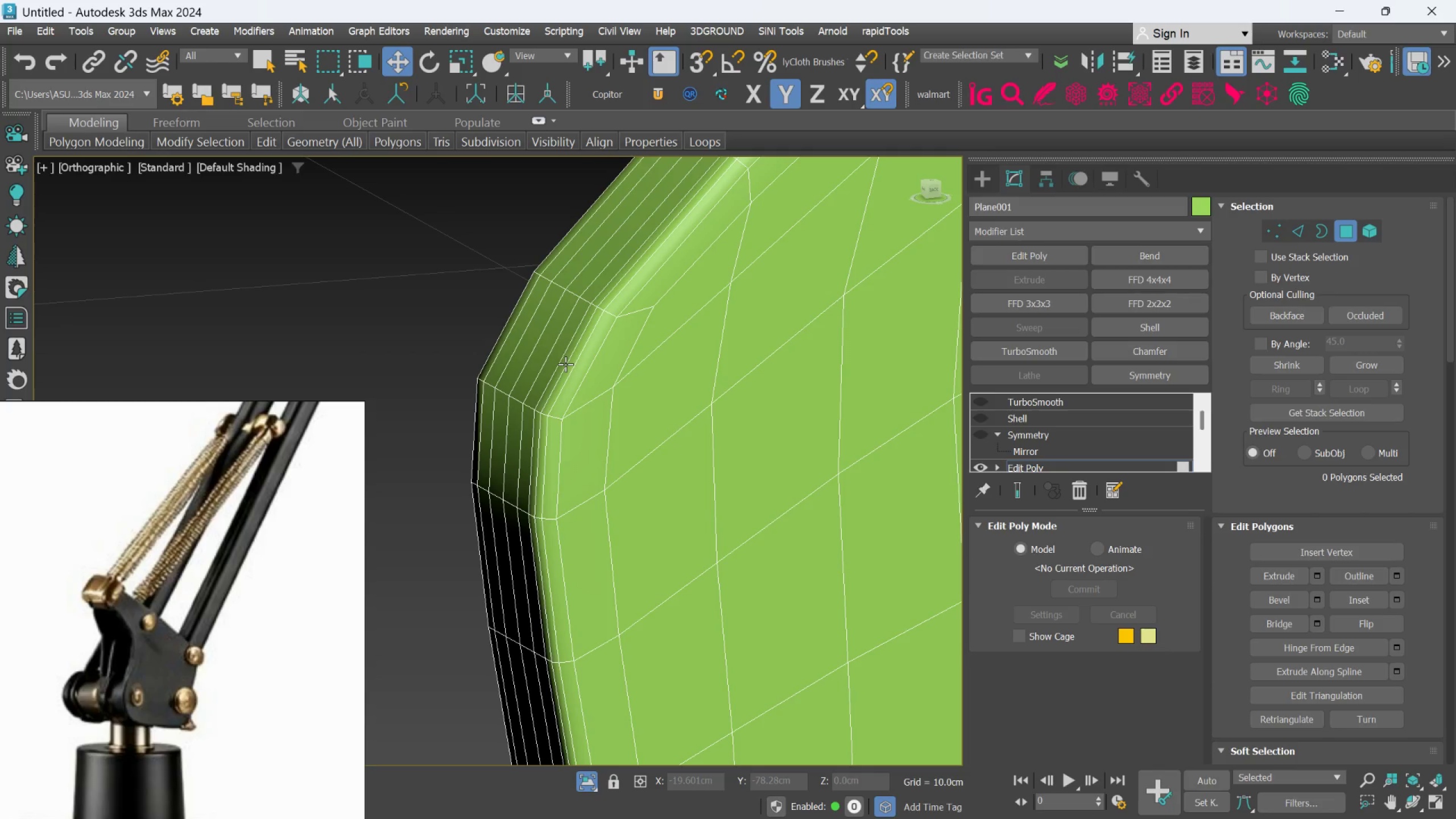 
hold_key(key=AltLeft, duration=0.53)
 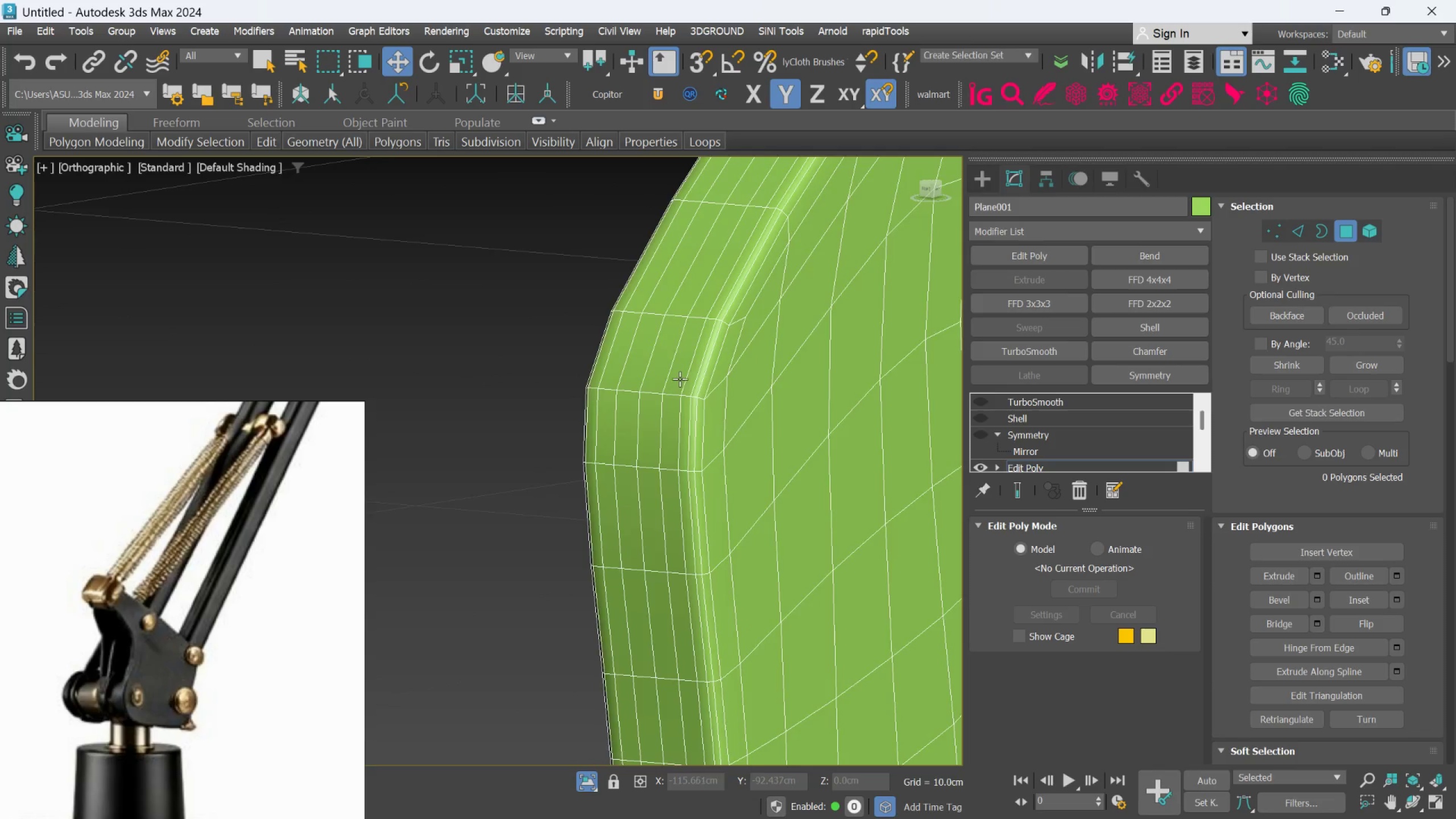 
scroll: coordinate [565, 364], scroll_direction: down, amount: 1.0
 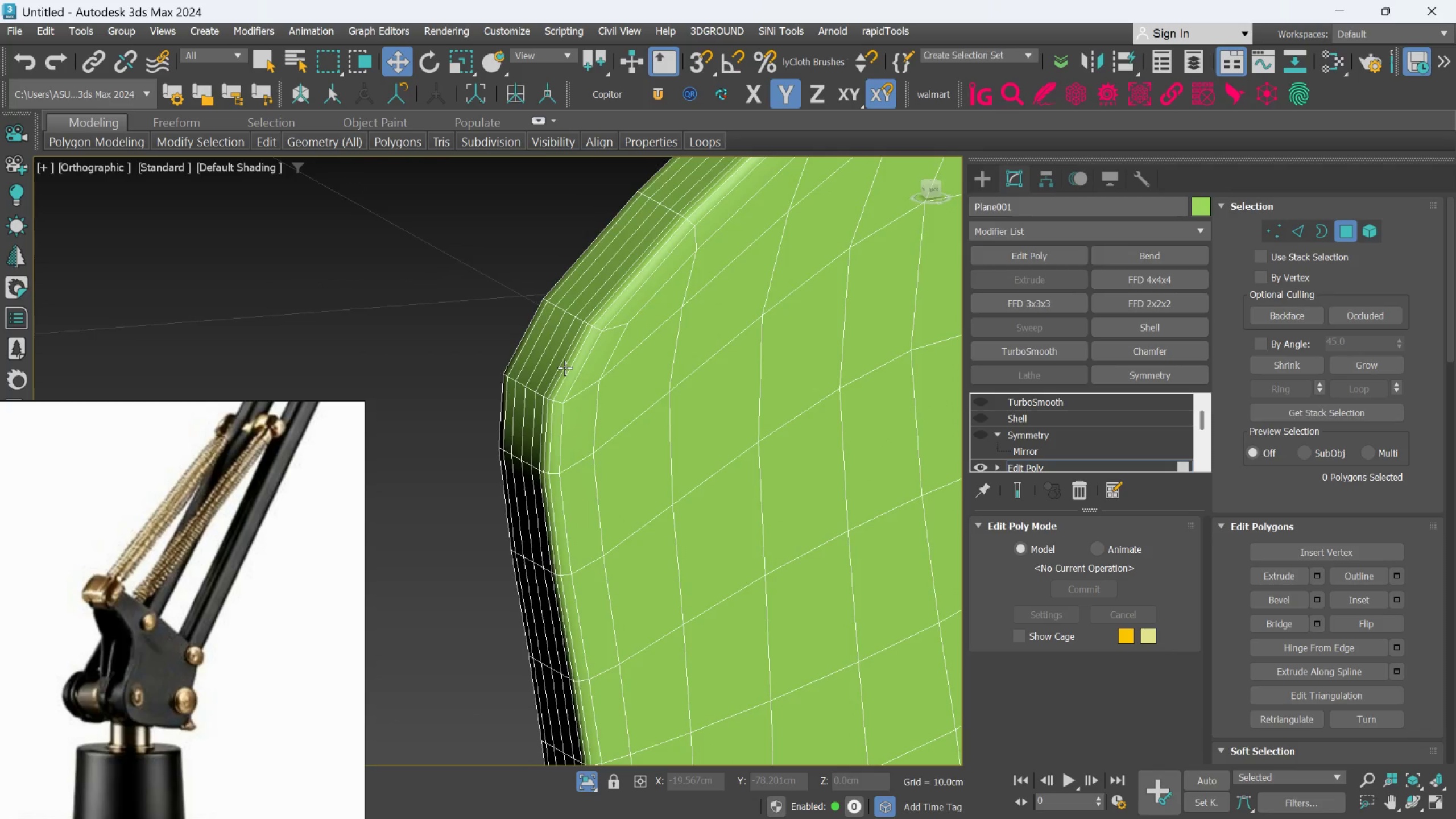 
hold_key(key=AltLeft, duration=0.38)
 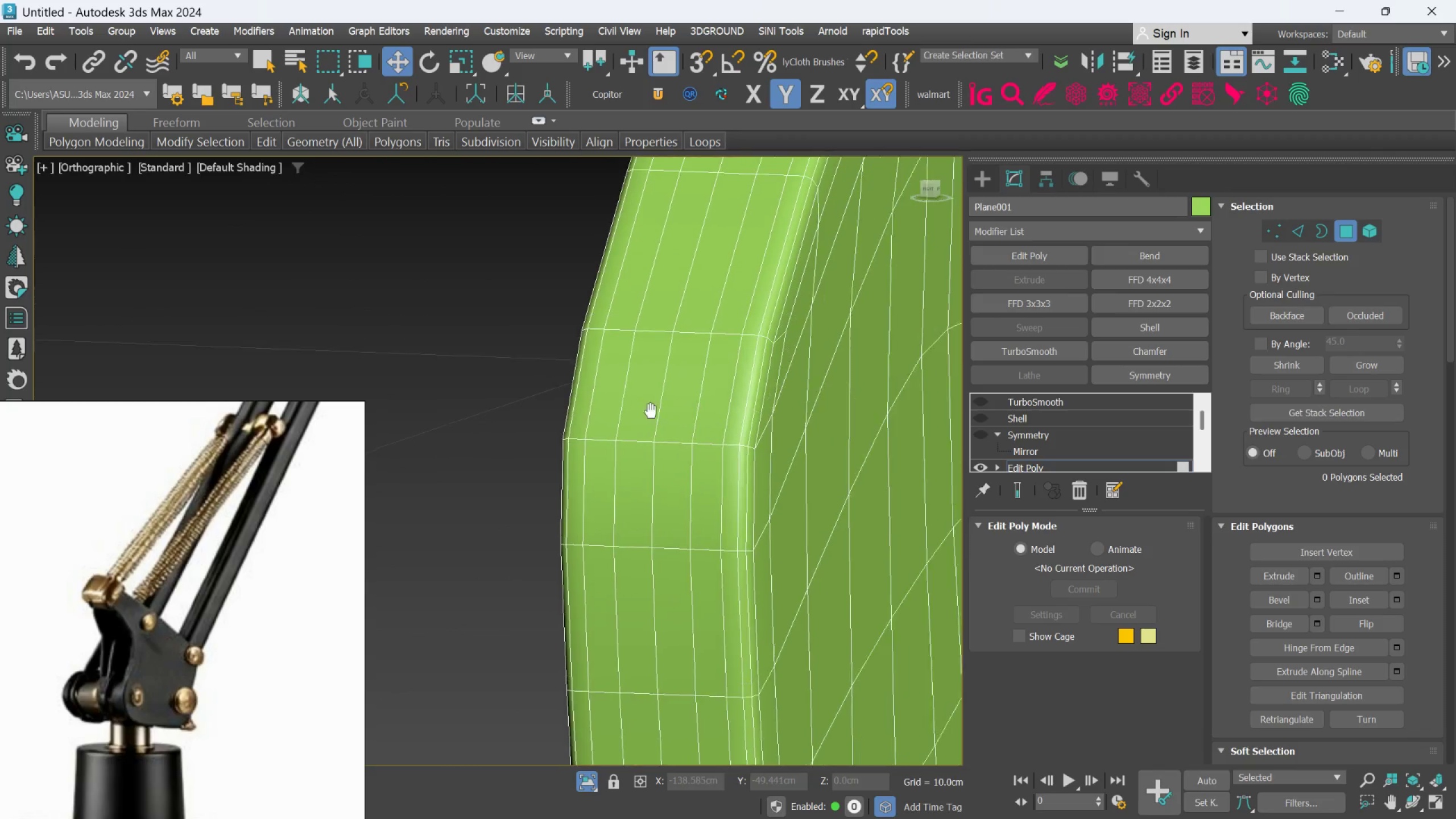 
scroll: coordinate [680, 379], scroll_direction: up, amount: 1.0
 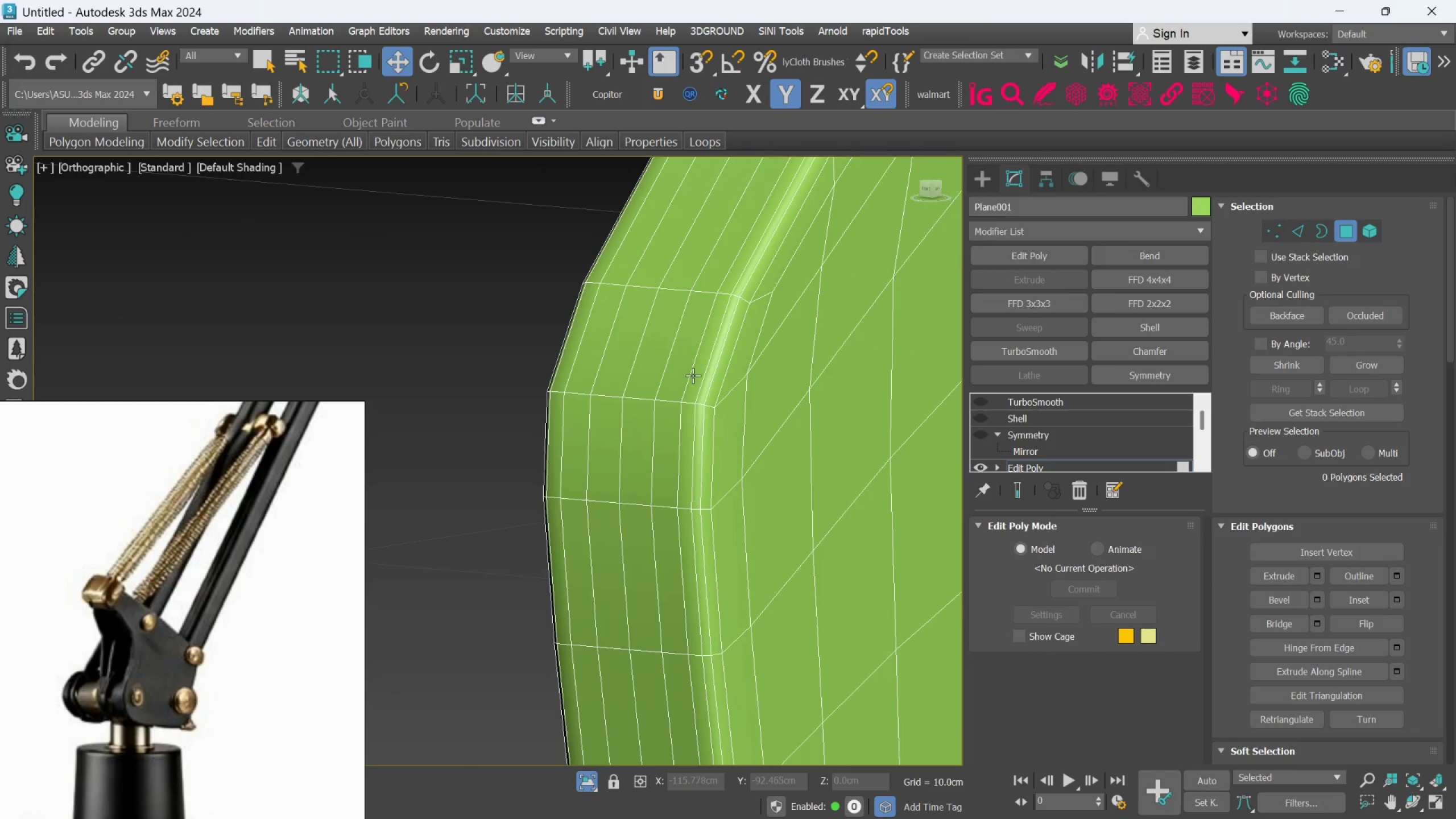 
hold_key(key=AltLeft, duration=0.53)
 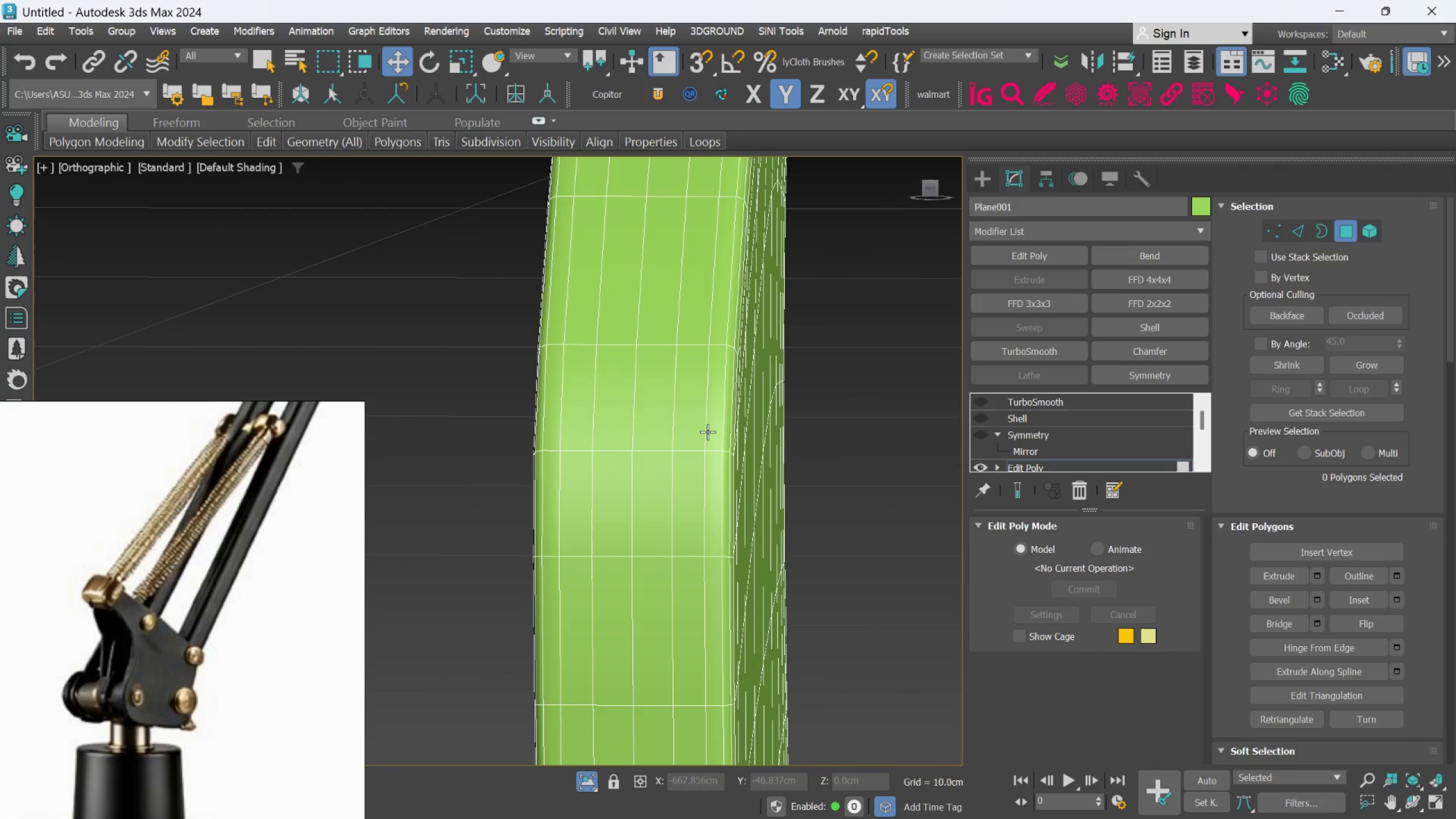 
left_click([715, 430])
 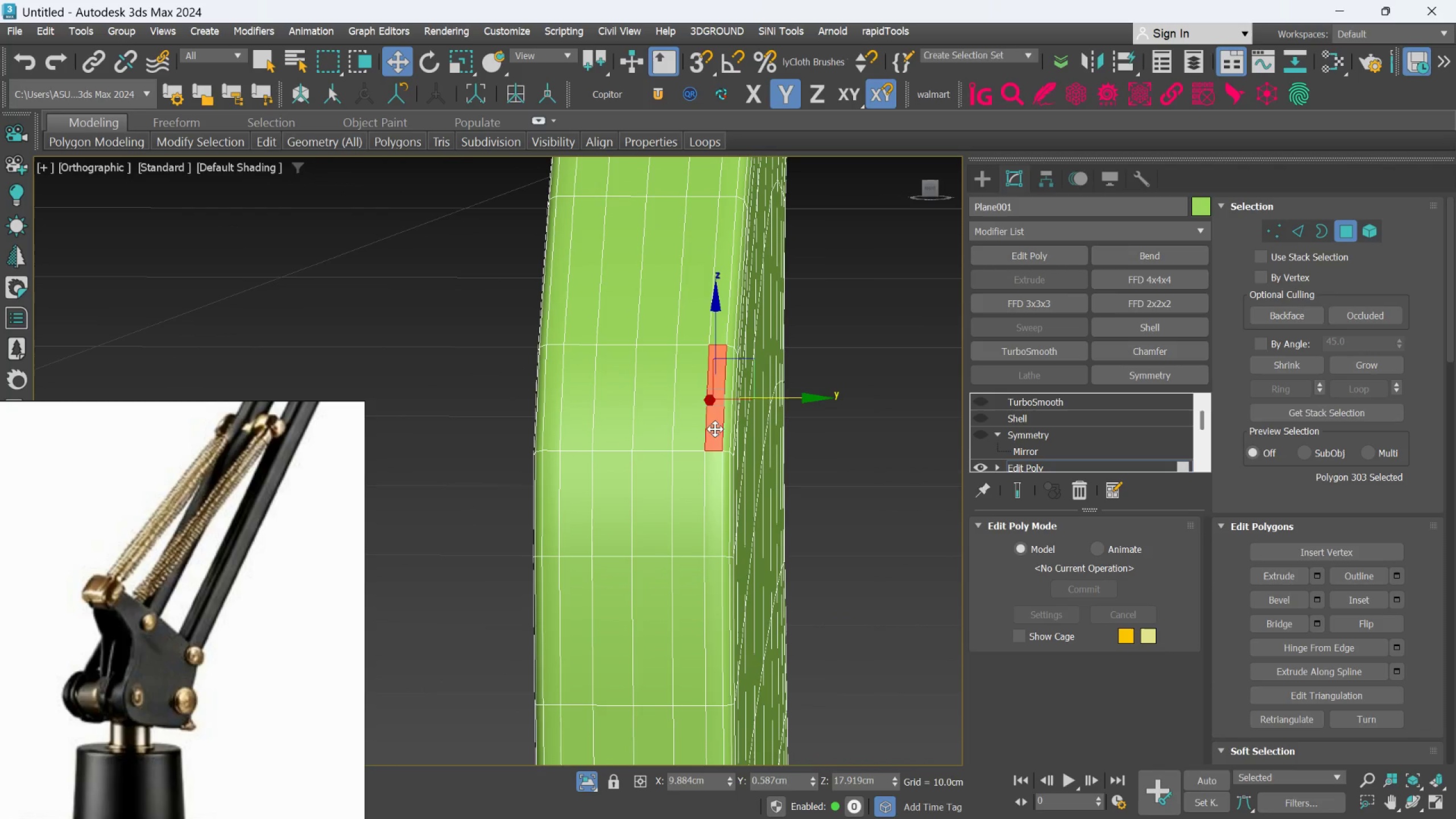 
hold_key(key=ControlLeft, duration=0.73)
double_click([717, 489])
 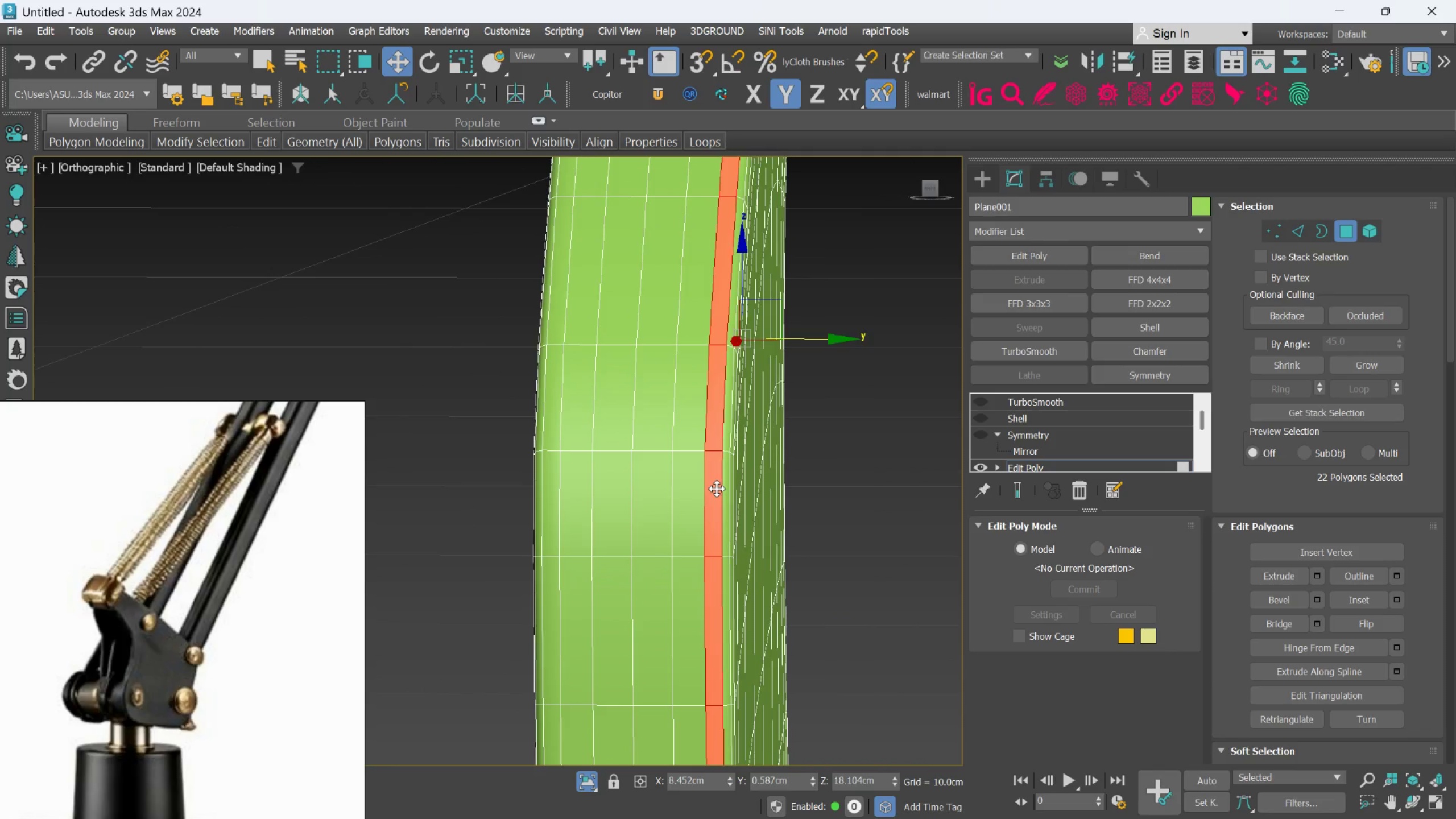 
hold_key(key=AltLeft, duration=1.06)
 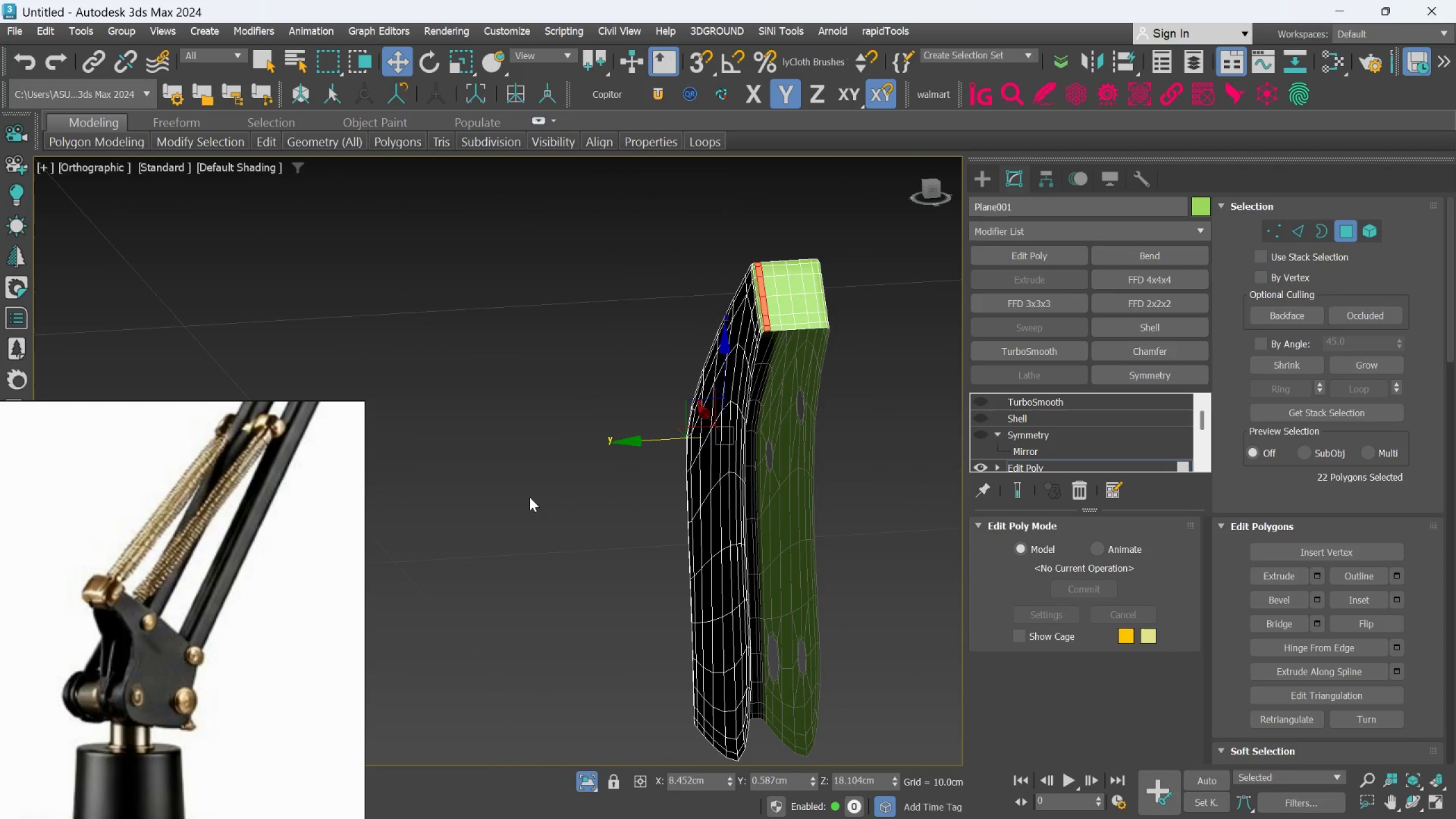 
scroll: coordinate [717, 489], scroll_direction: down, amount: 3.0
 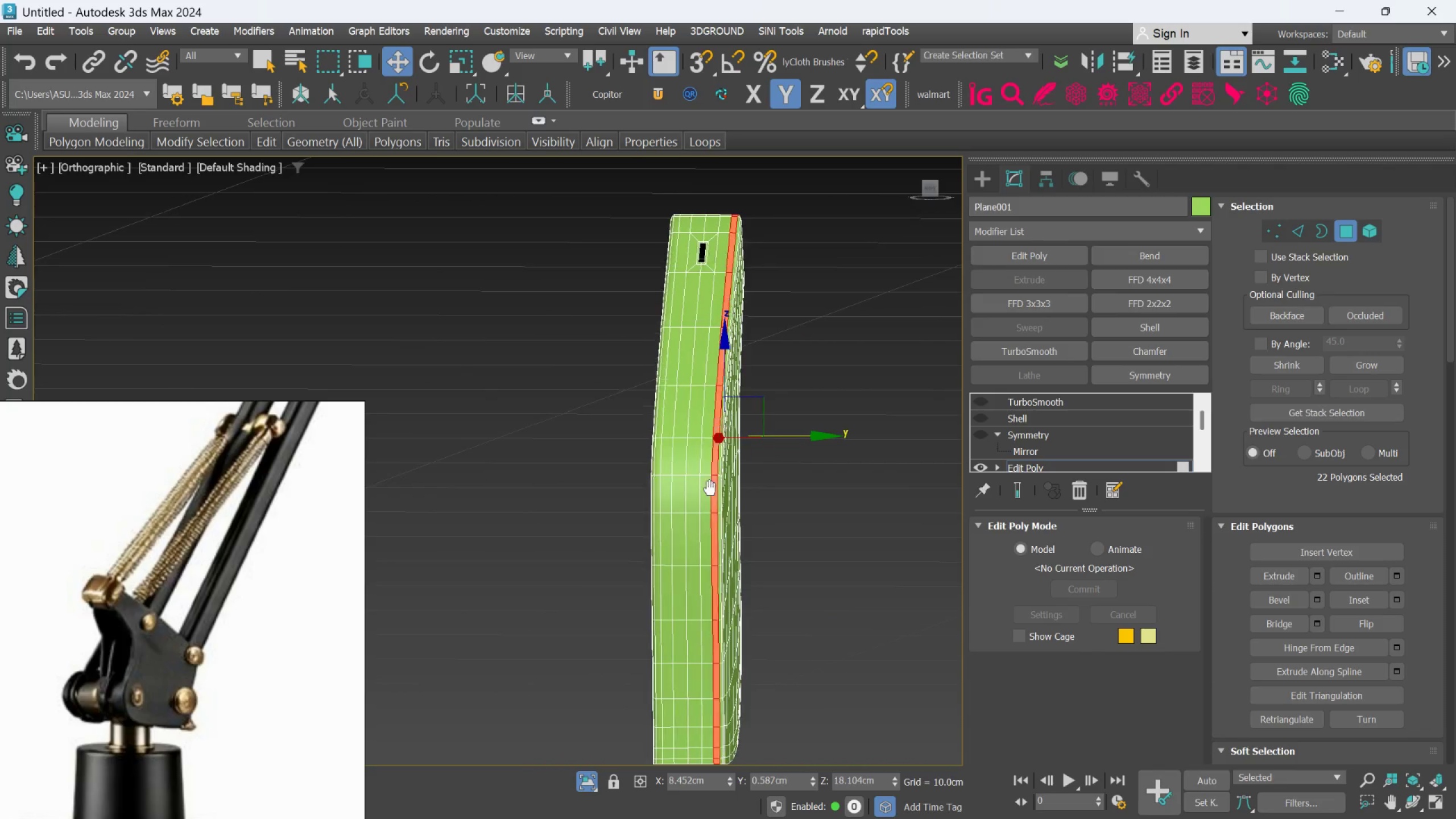 
key(Delete)
 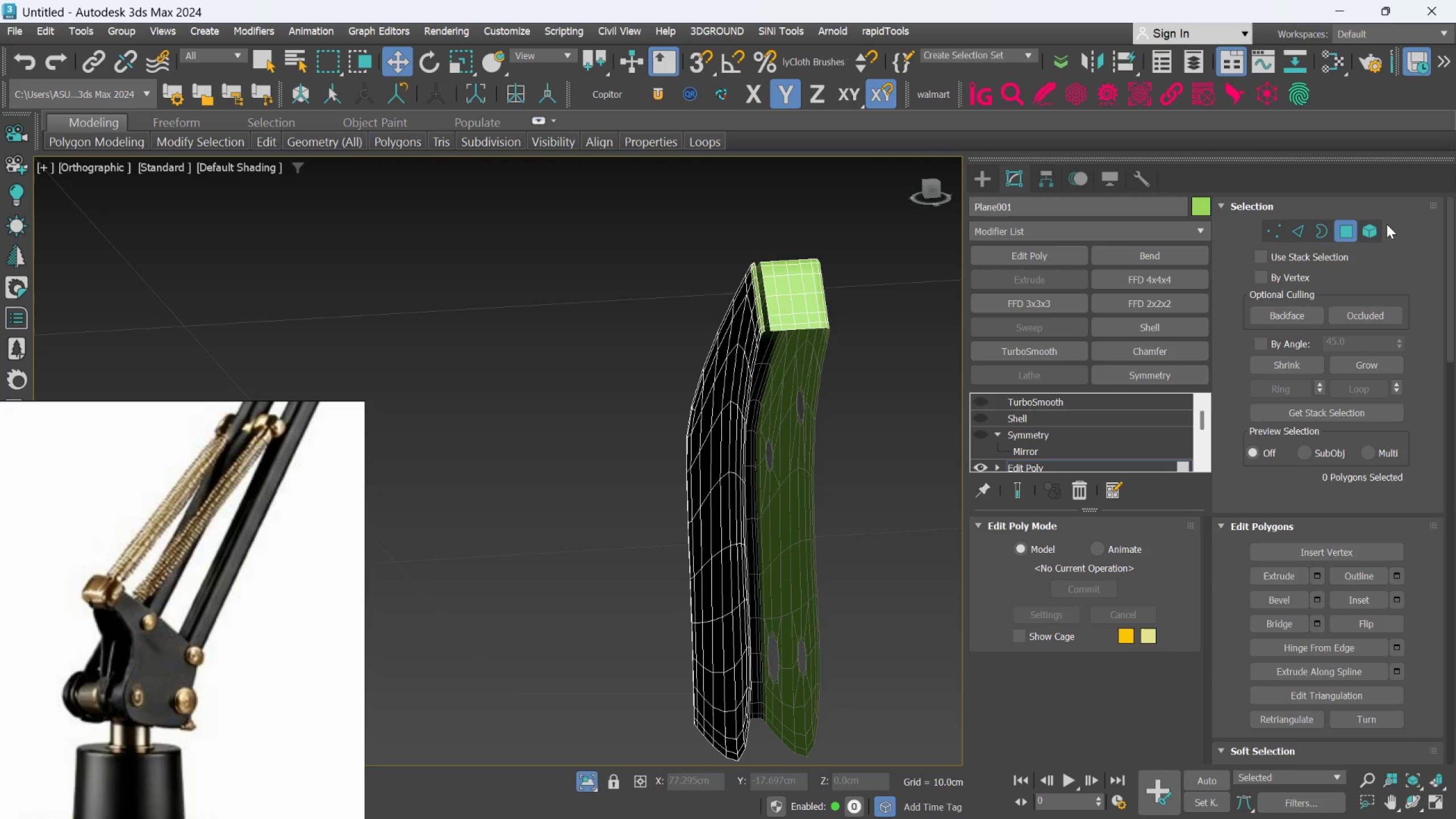 
left_click([1382, 229])
 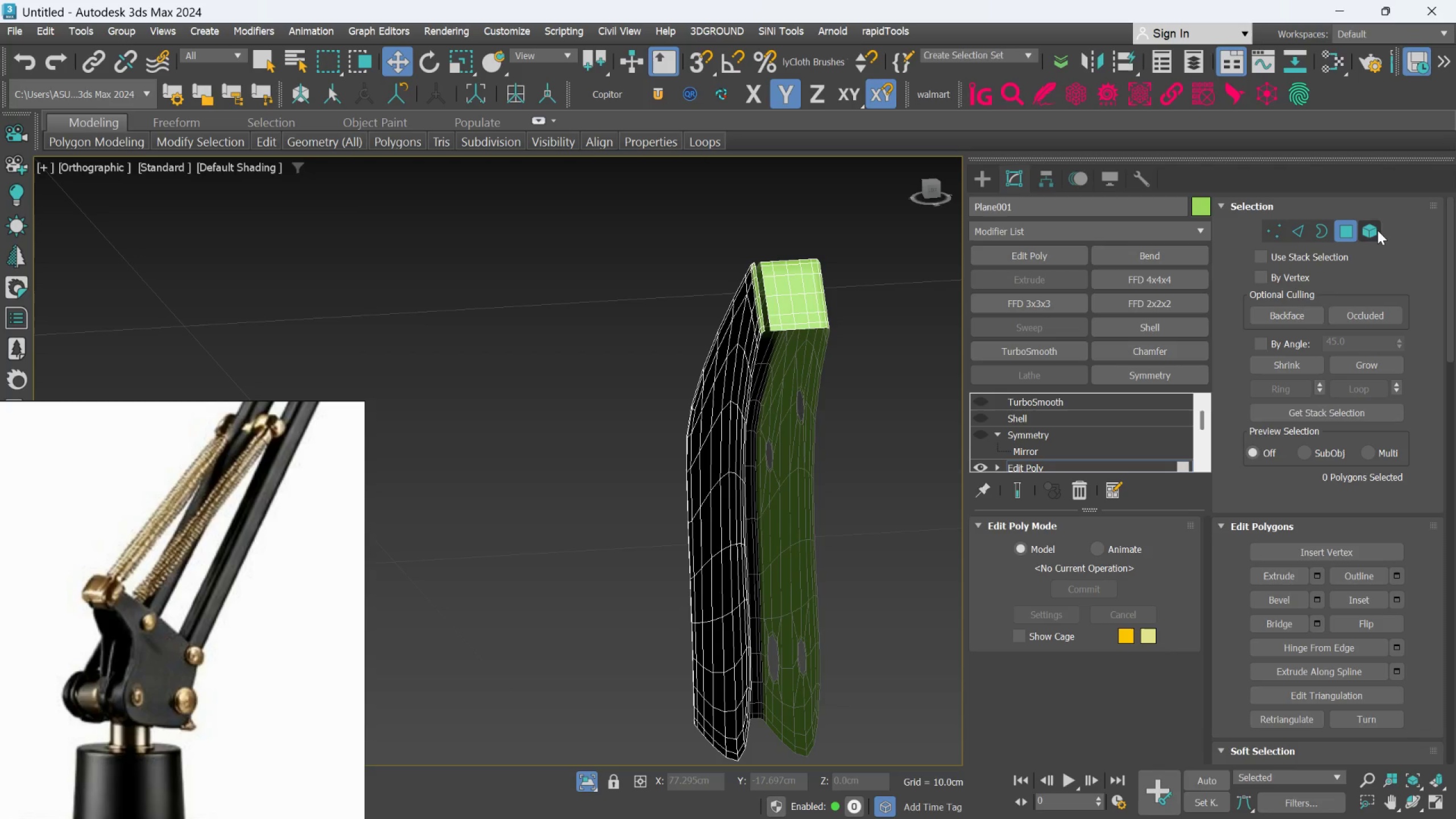 
left_click([1378, 230])
 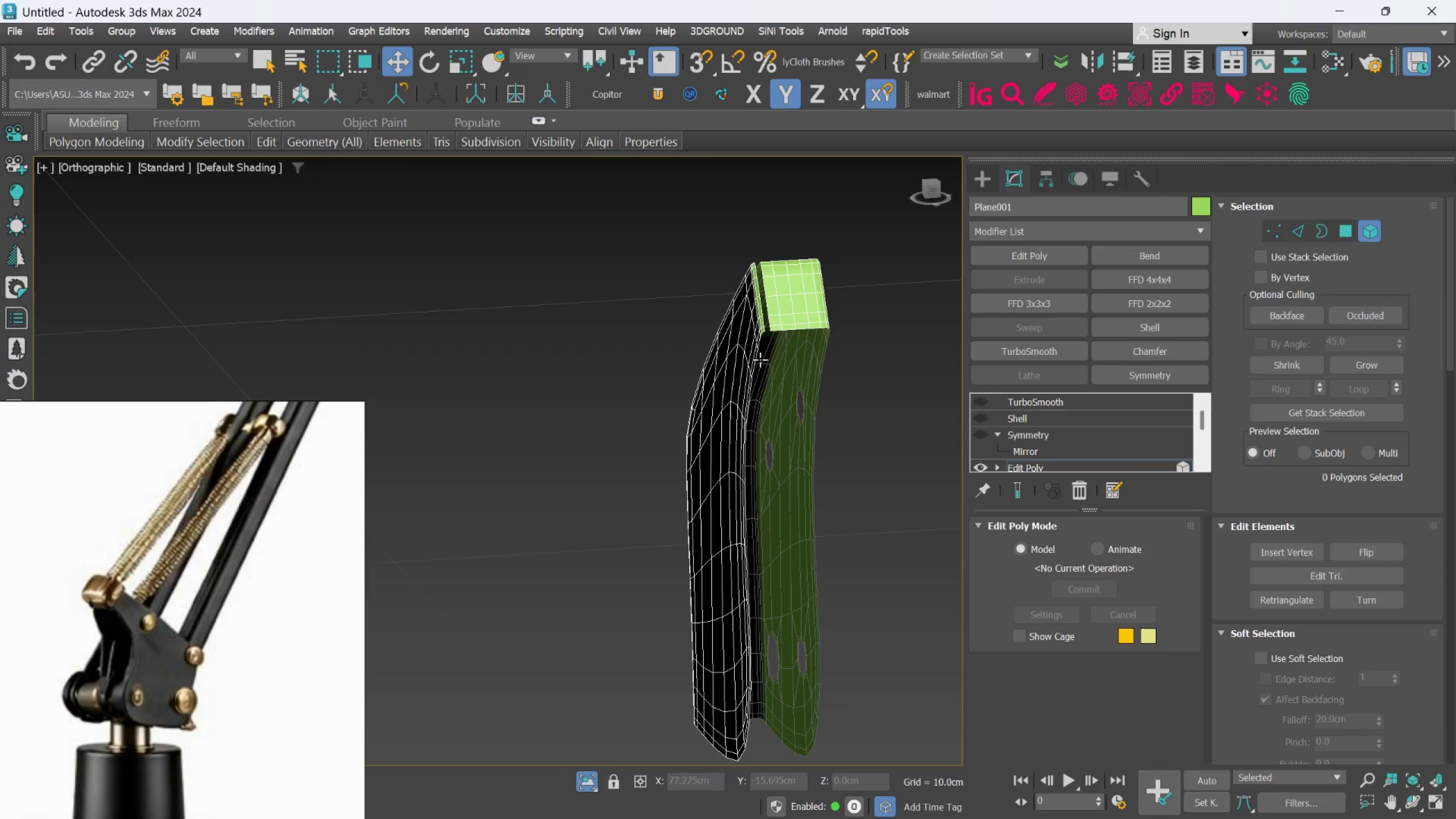 
left_click([754, 360])
 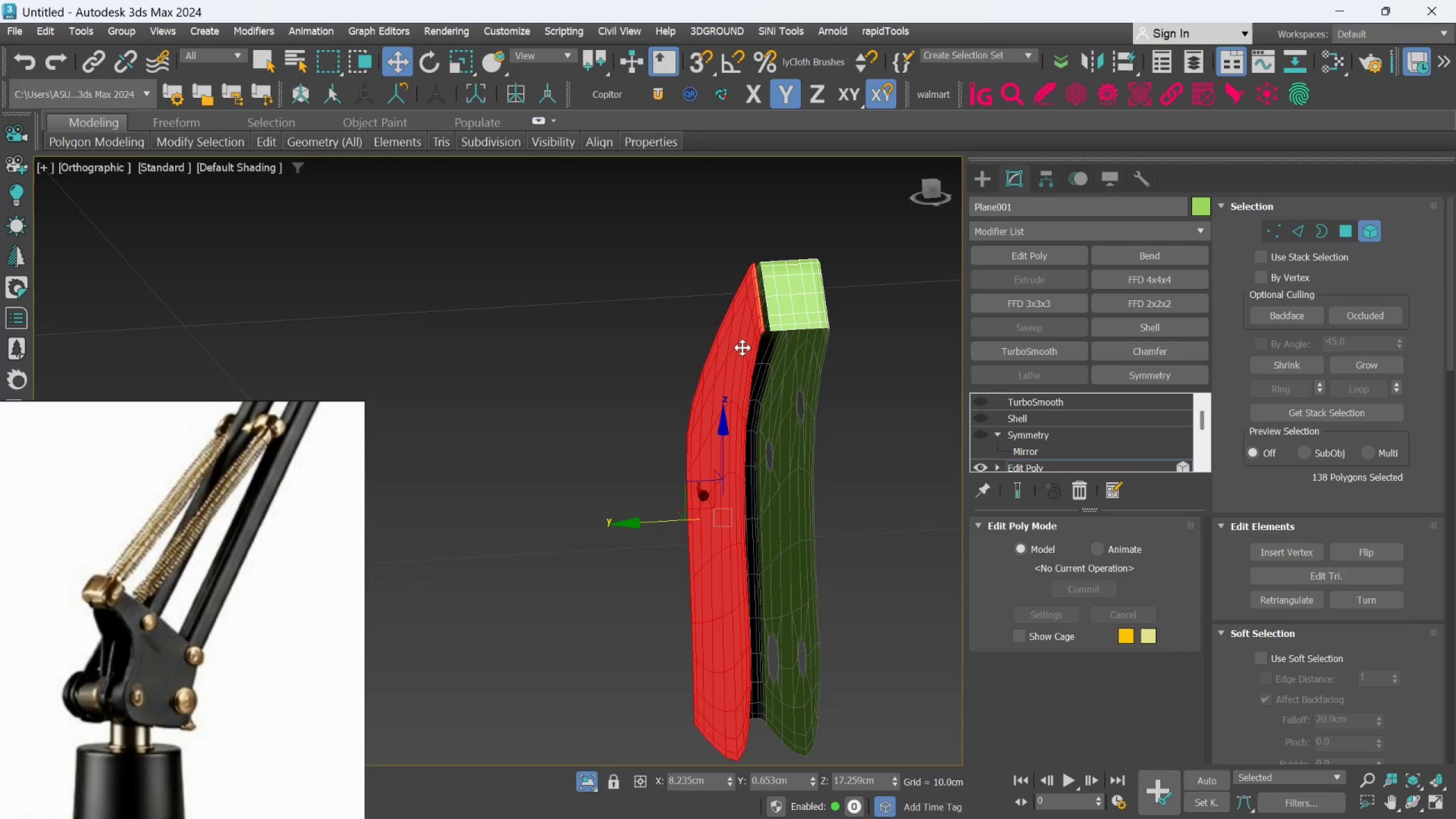 
key(Delete)
 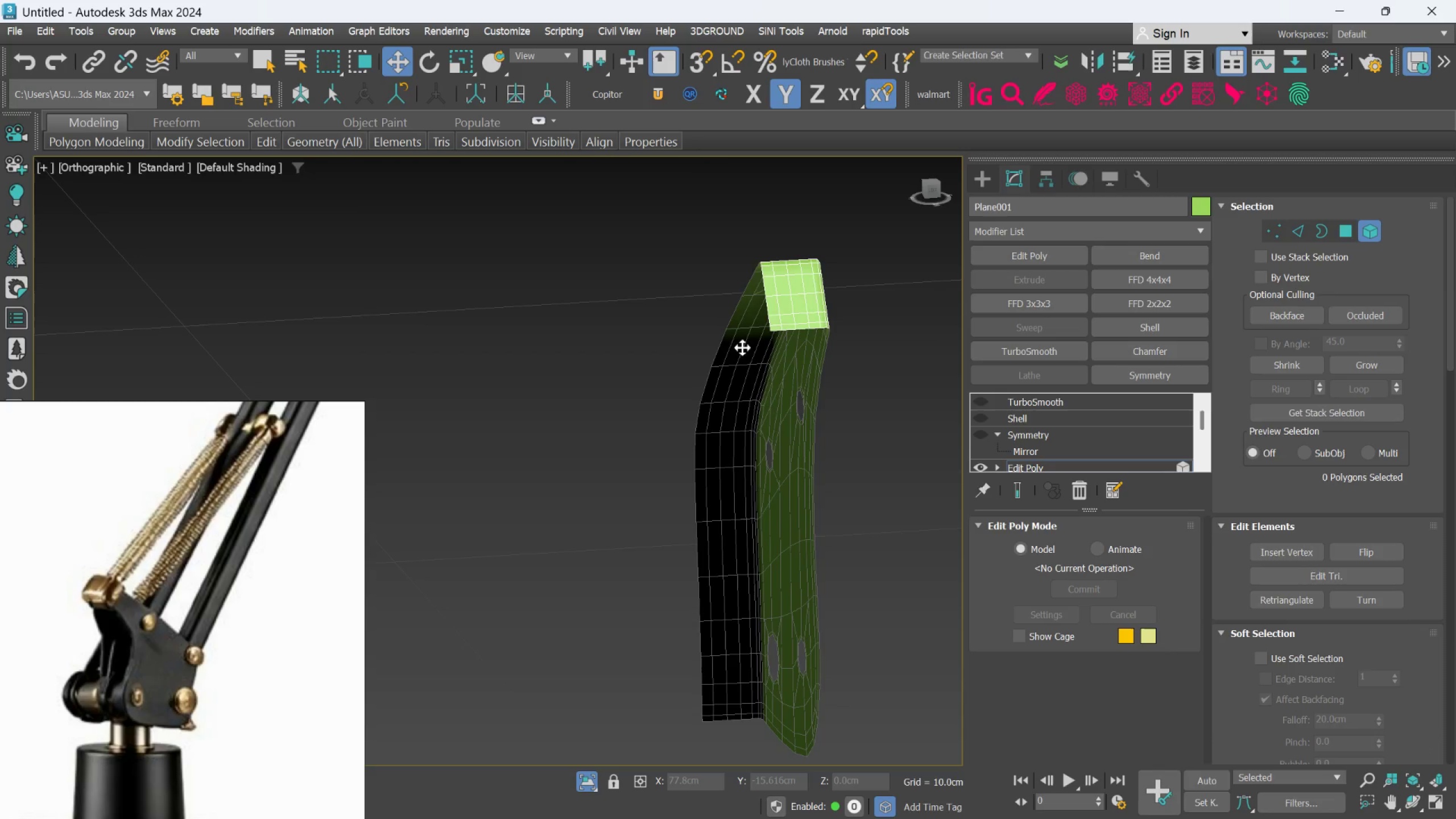 
hold_key(key=AltLeft, duration=0.94)
scroll: coordinate [742, 346], scroll_direction: down, amount: 1.0
 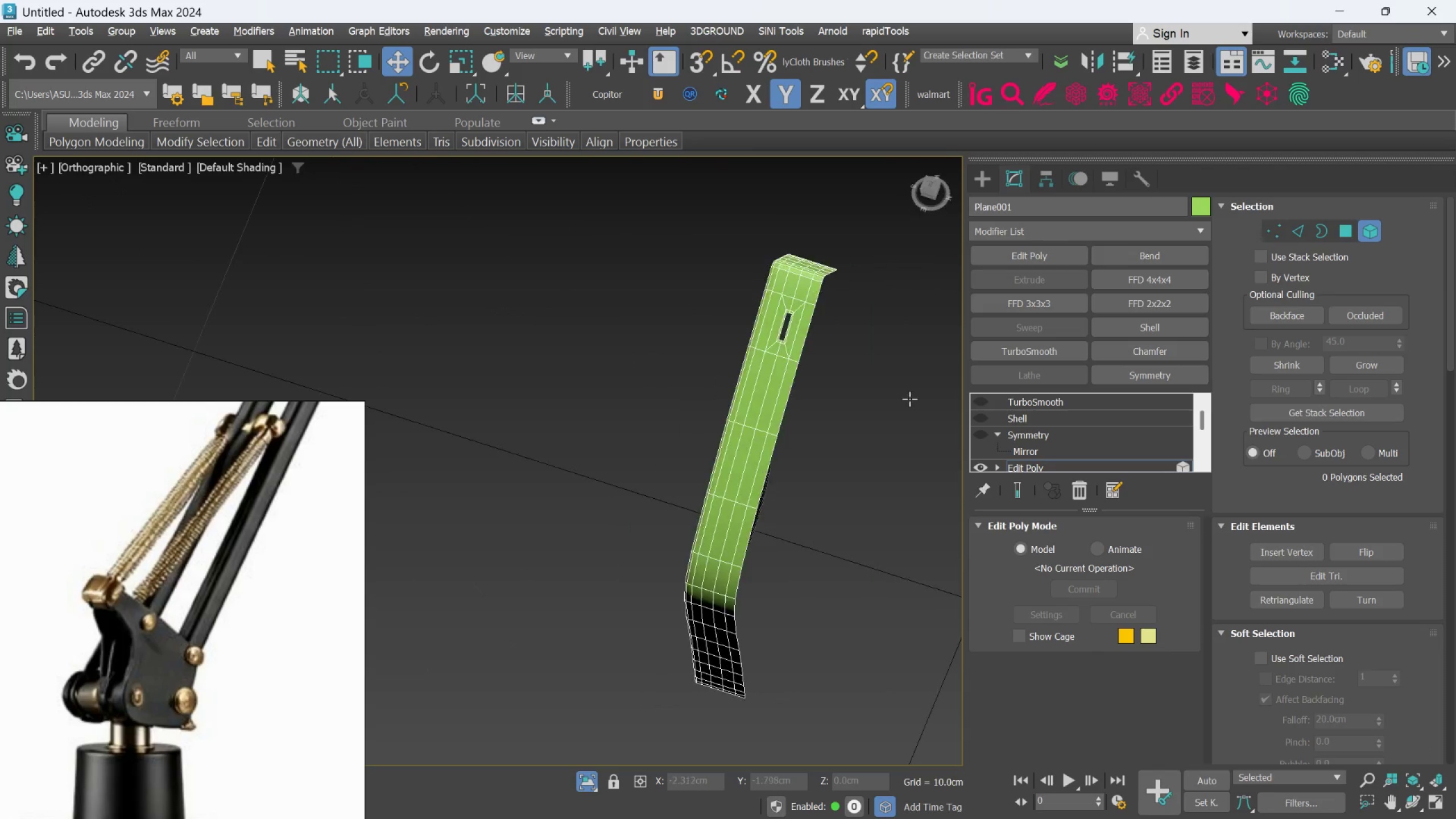 
hold_key(key=AltLeft, duration=0.61)
 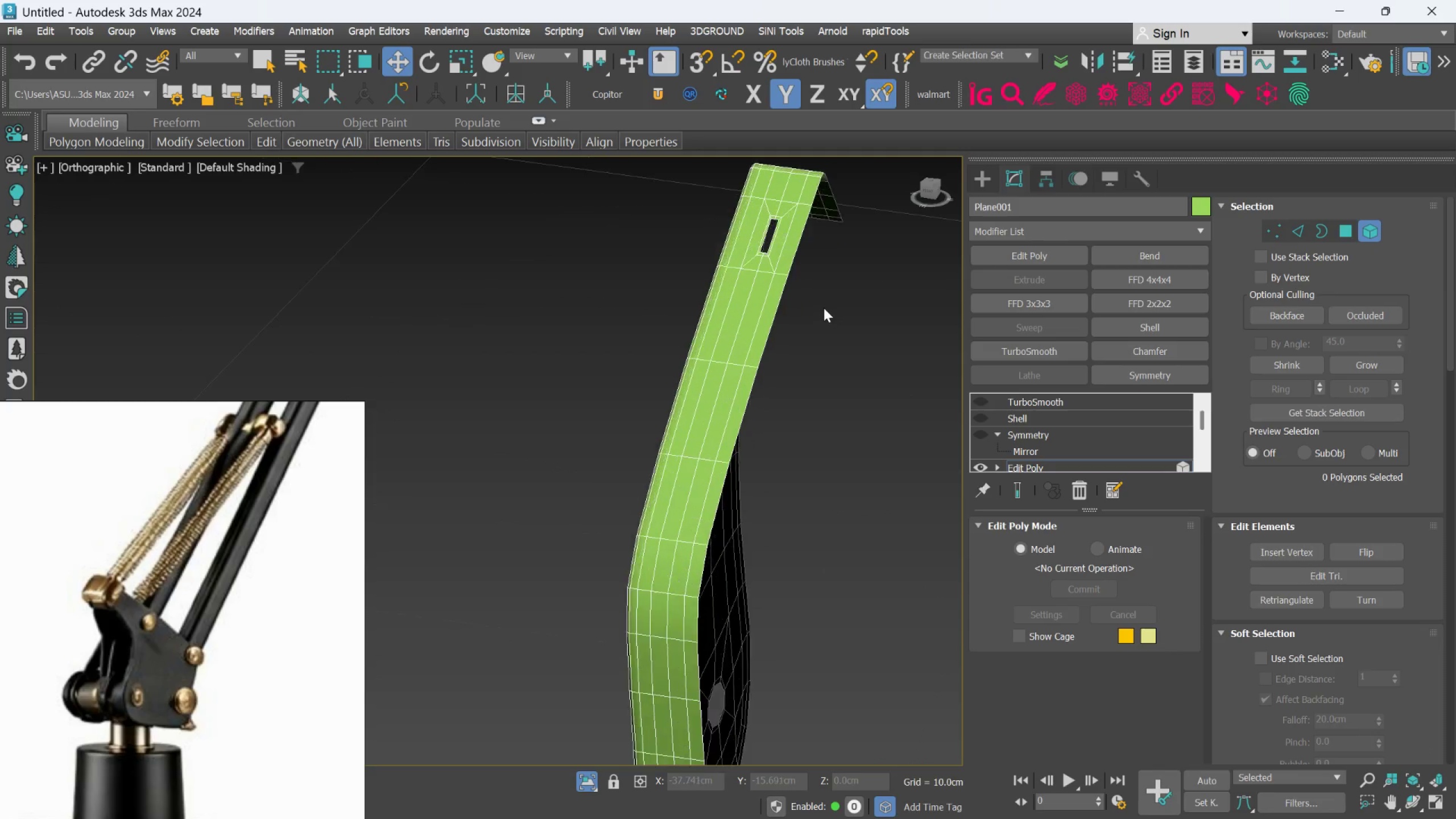 
hold_key(key=AltLeft, duration=0.45)
 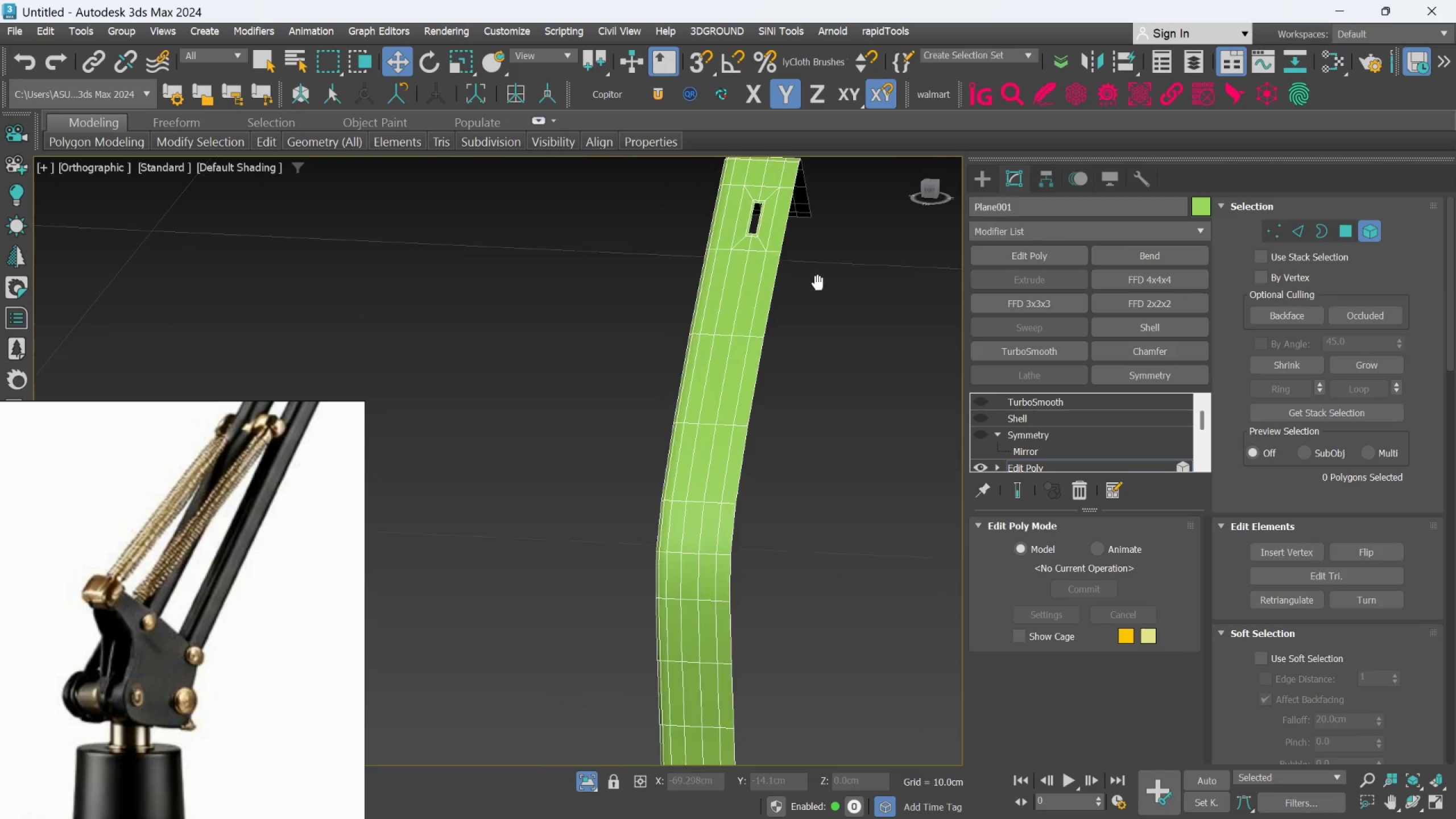 
scroll: coordinate [824, 305], scroll_direction: up, amount: 1.0
 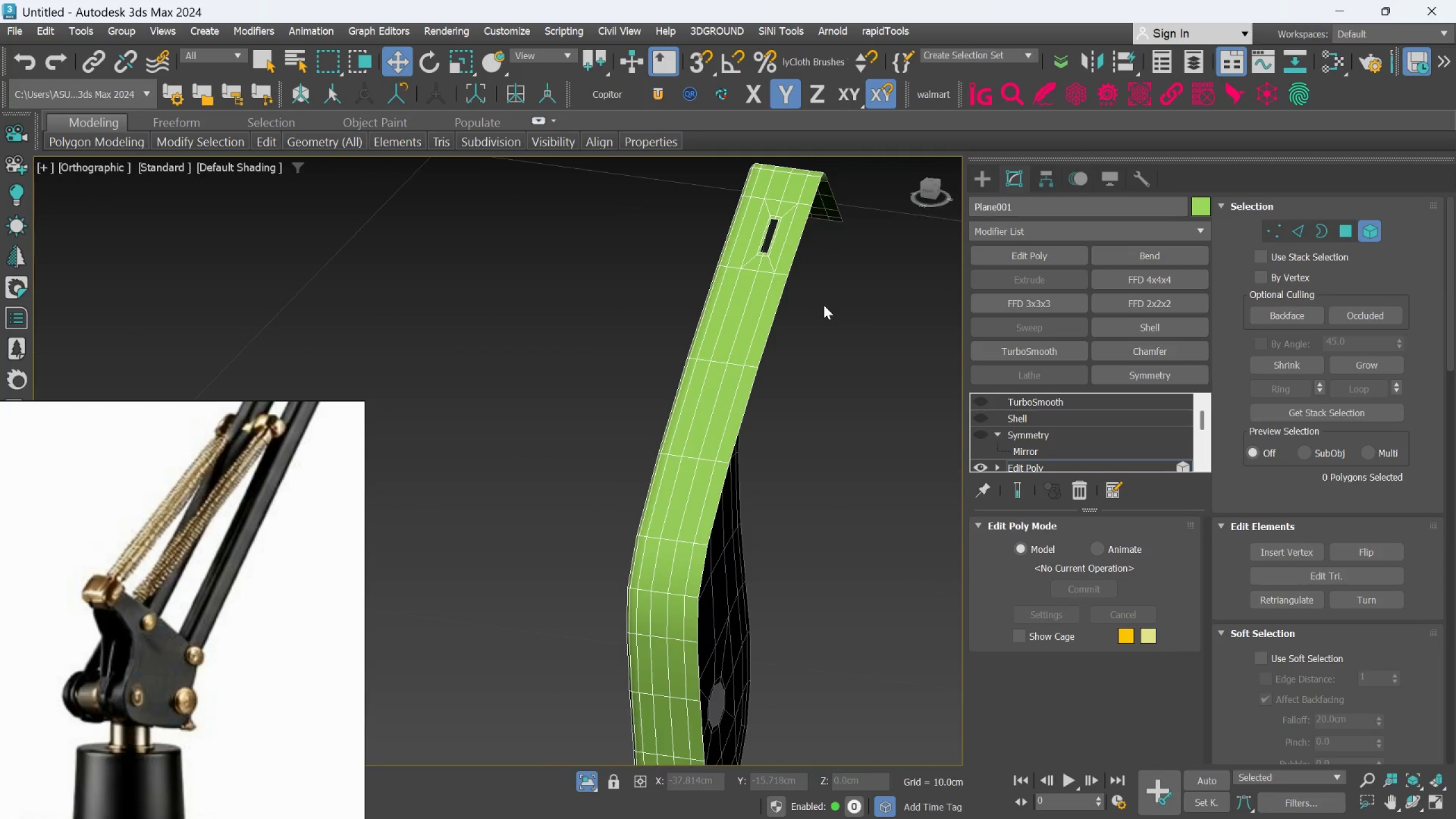 
hold_key(key=AltLeft, duration=0.31)
 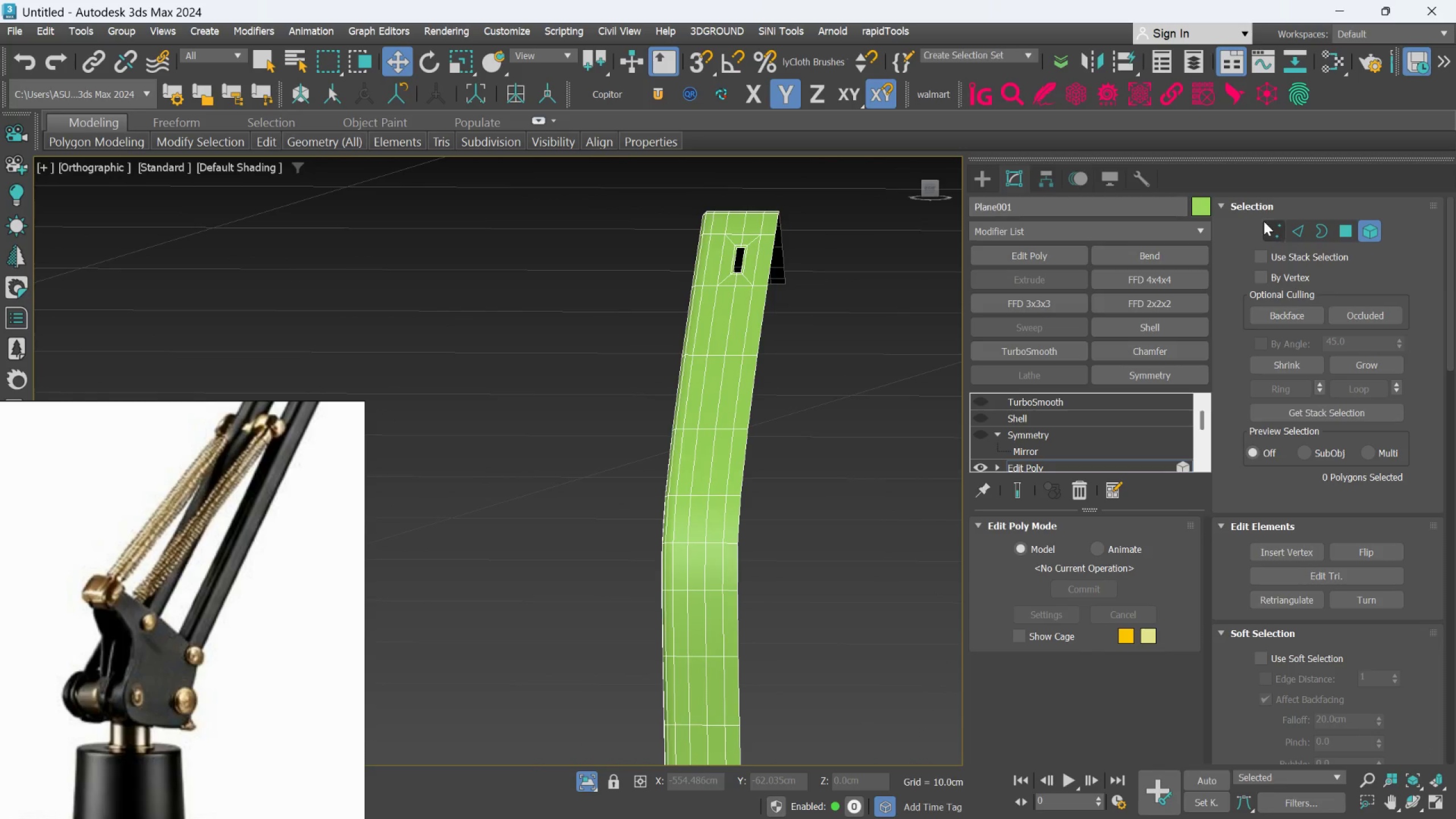 
left_click([1268, 220])
 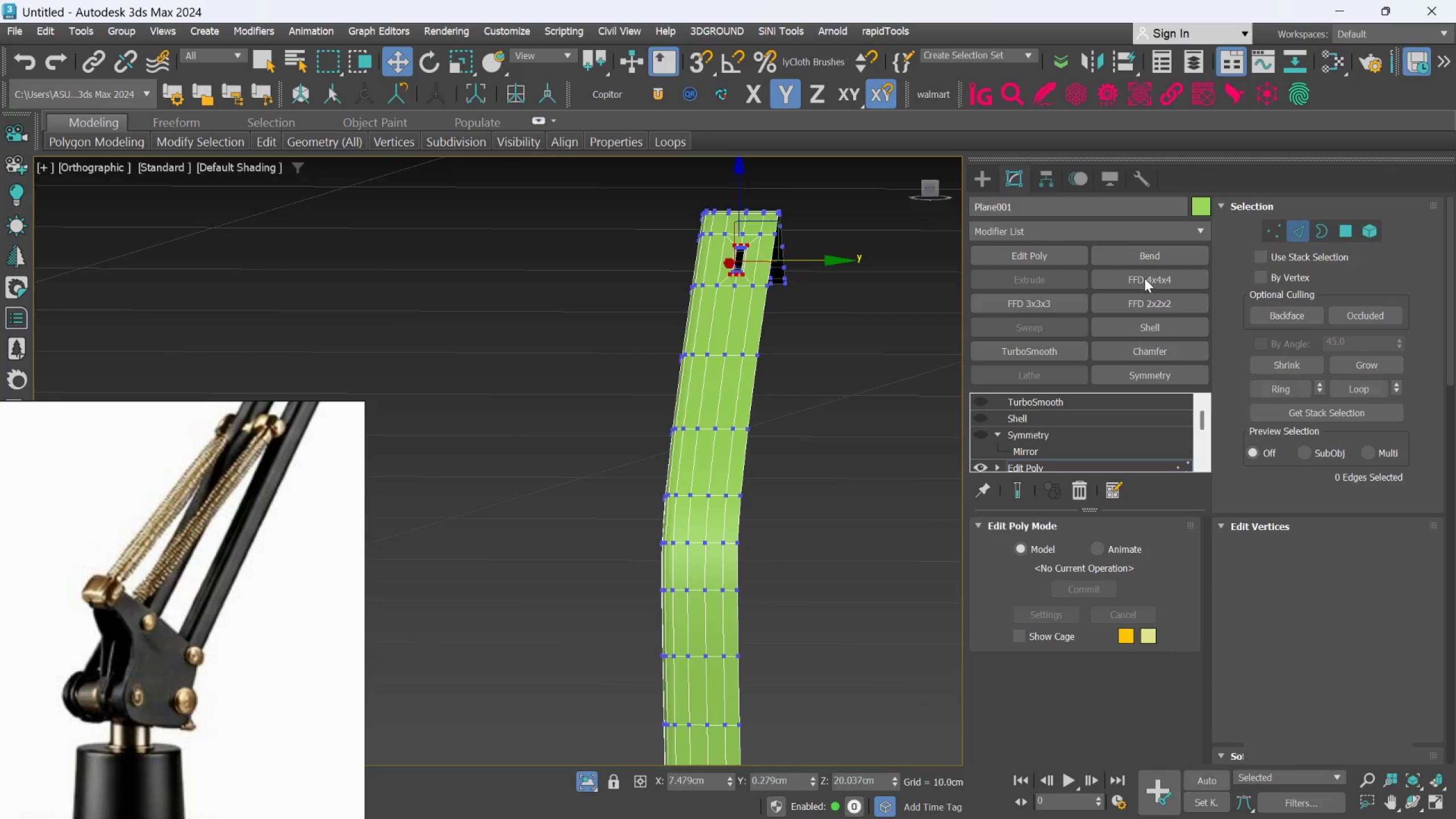 
scroll: coordinate [796, 329], scroll_direction: up, amount: 1.0
 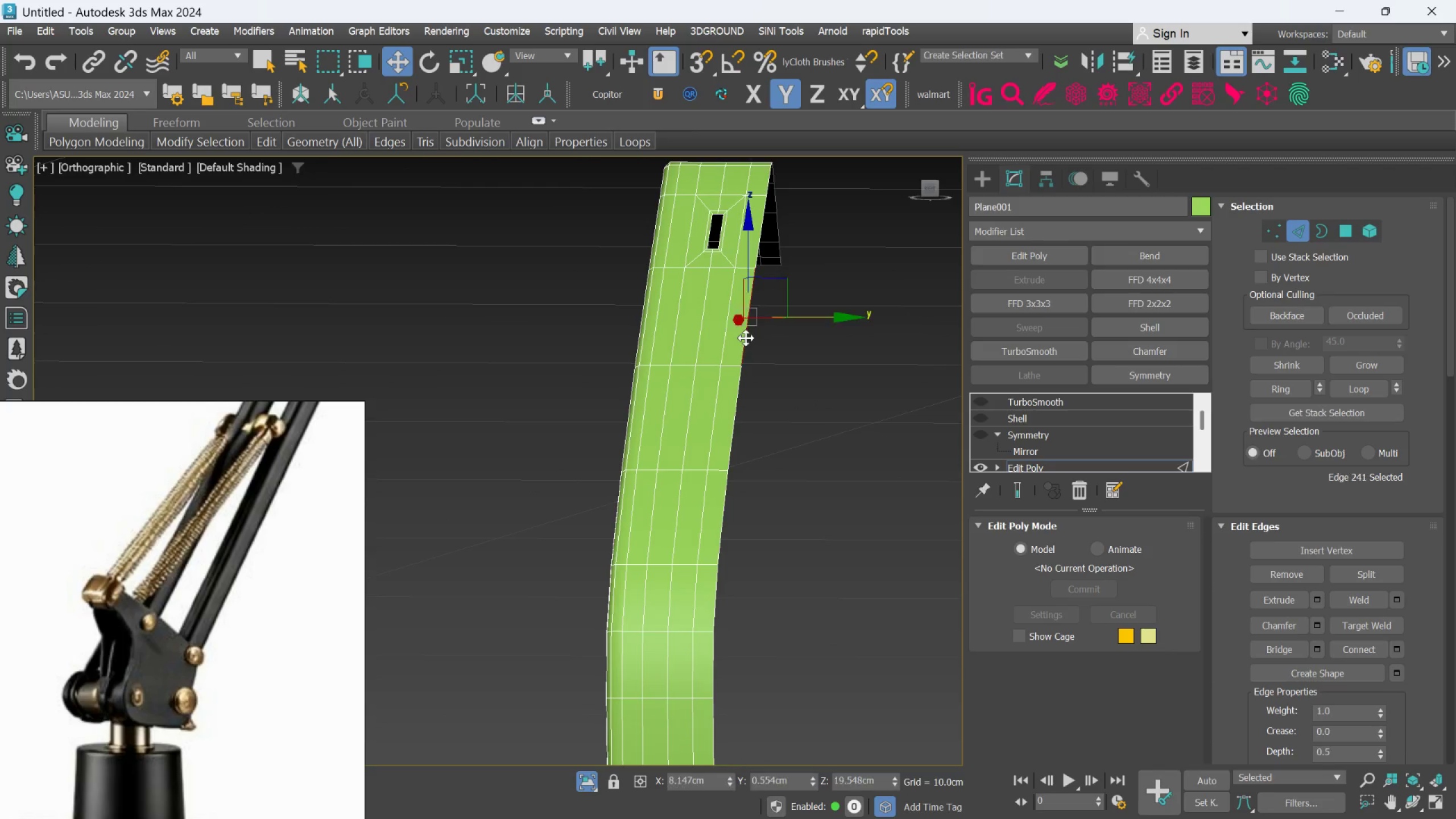 
double_click([746, 338])
 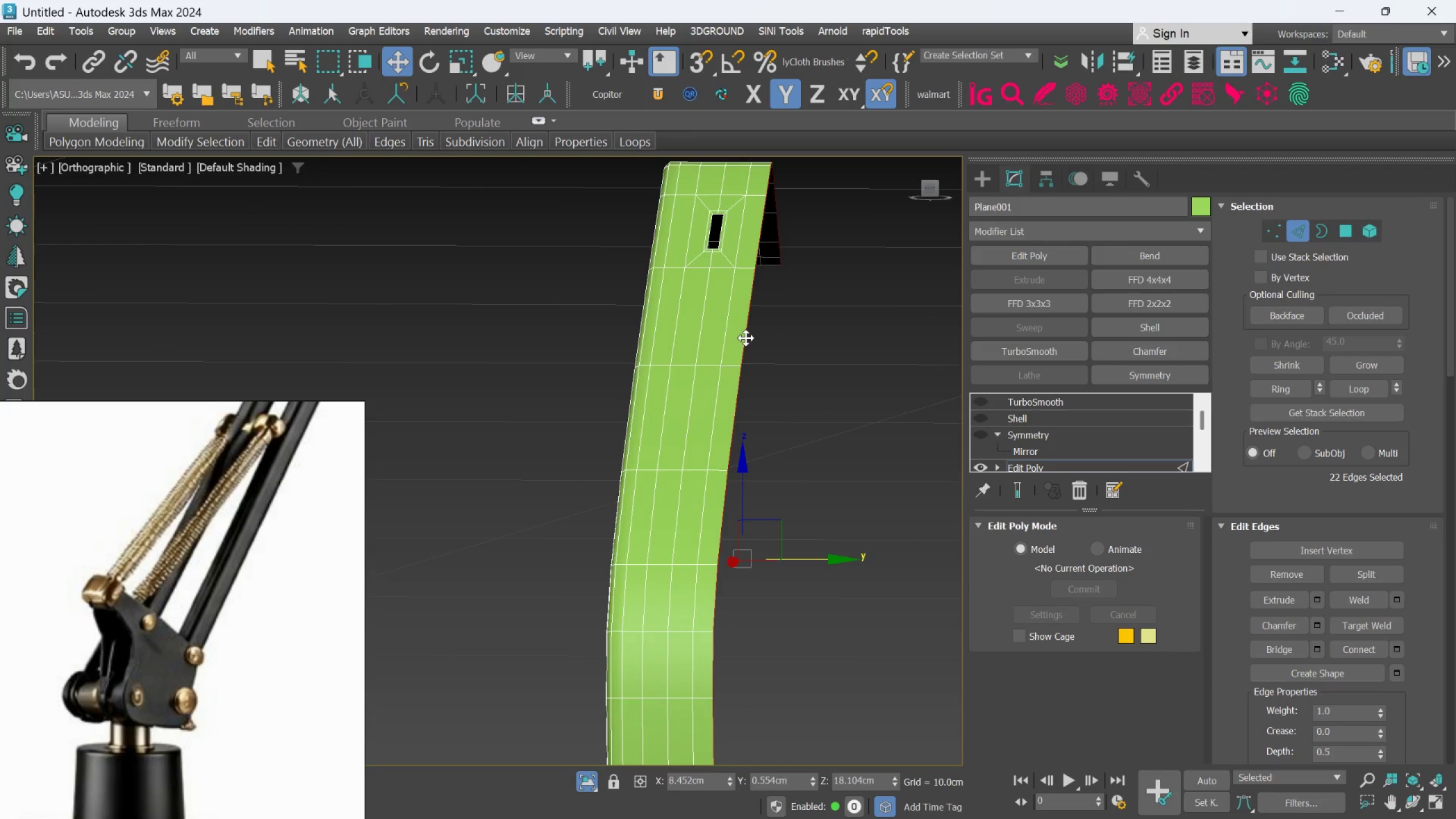 
scroll: coordinate [746, 338], scroll_direction: down, amount: 1.0
 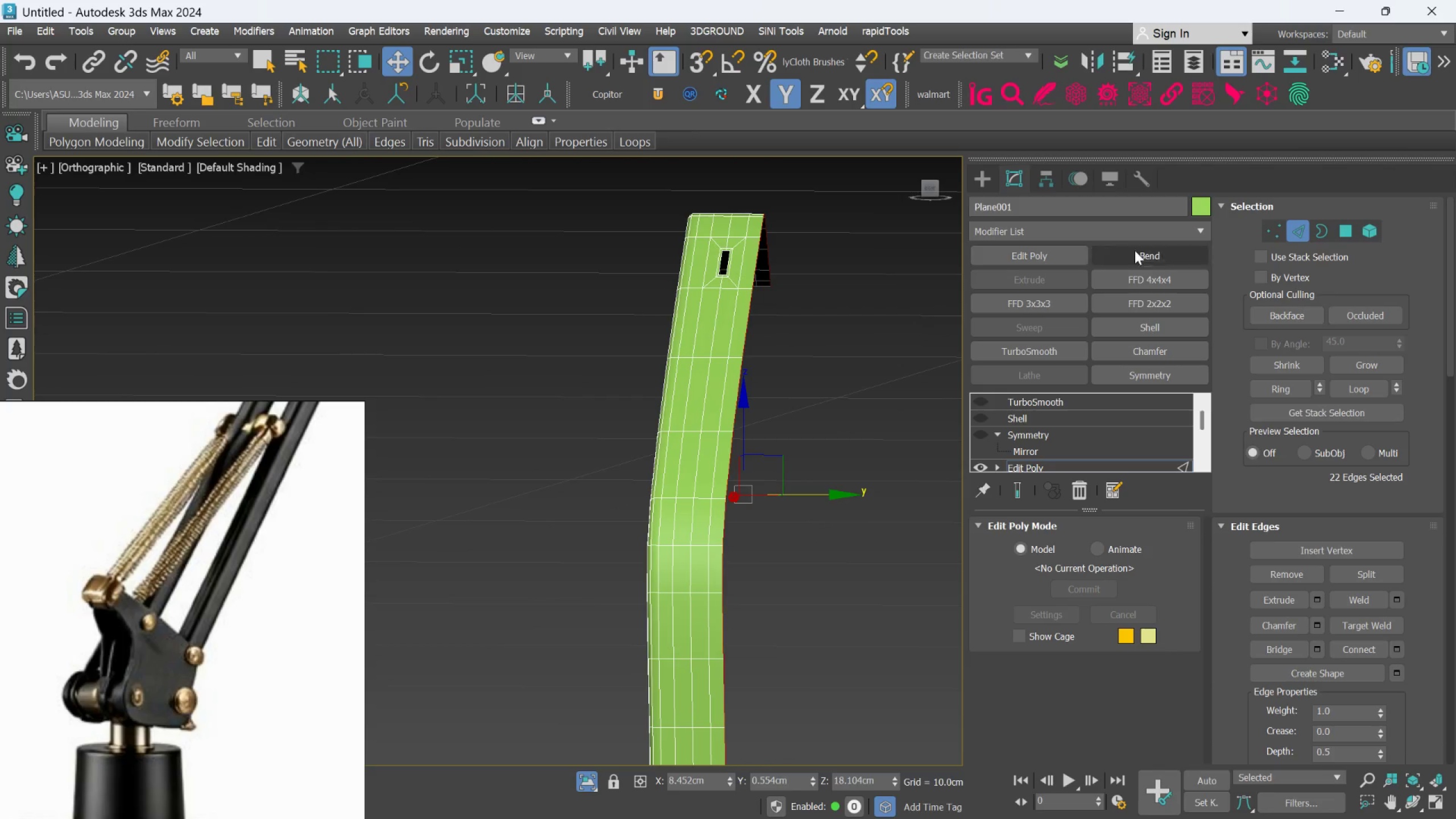 
hold_key(key=ControlLeft, duration=1.2)
left_click([1270, 230])
 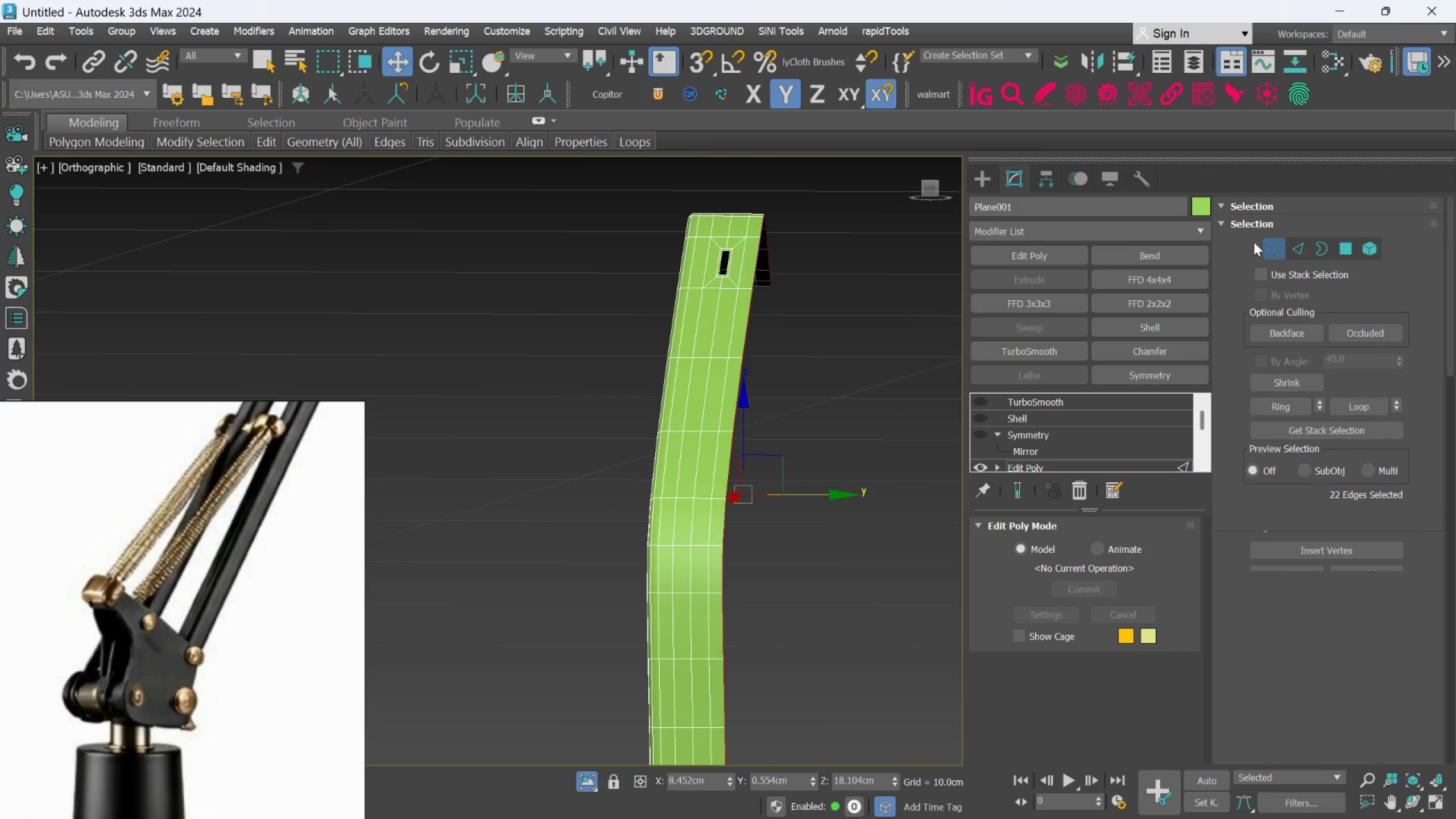 
left_click_drag(start_coordinate=[849, 499], to_coordinate=[887, 508])
 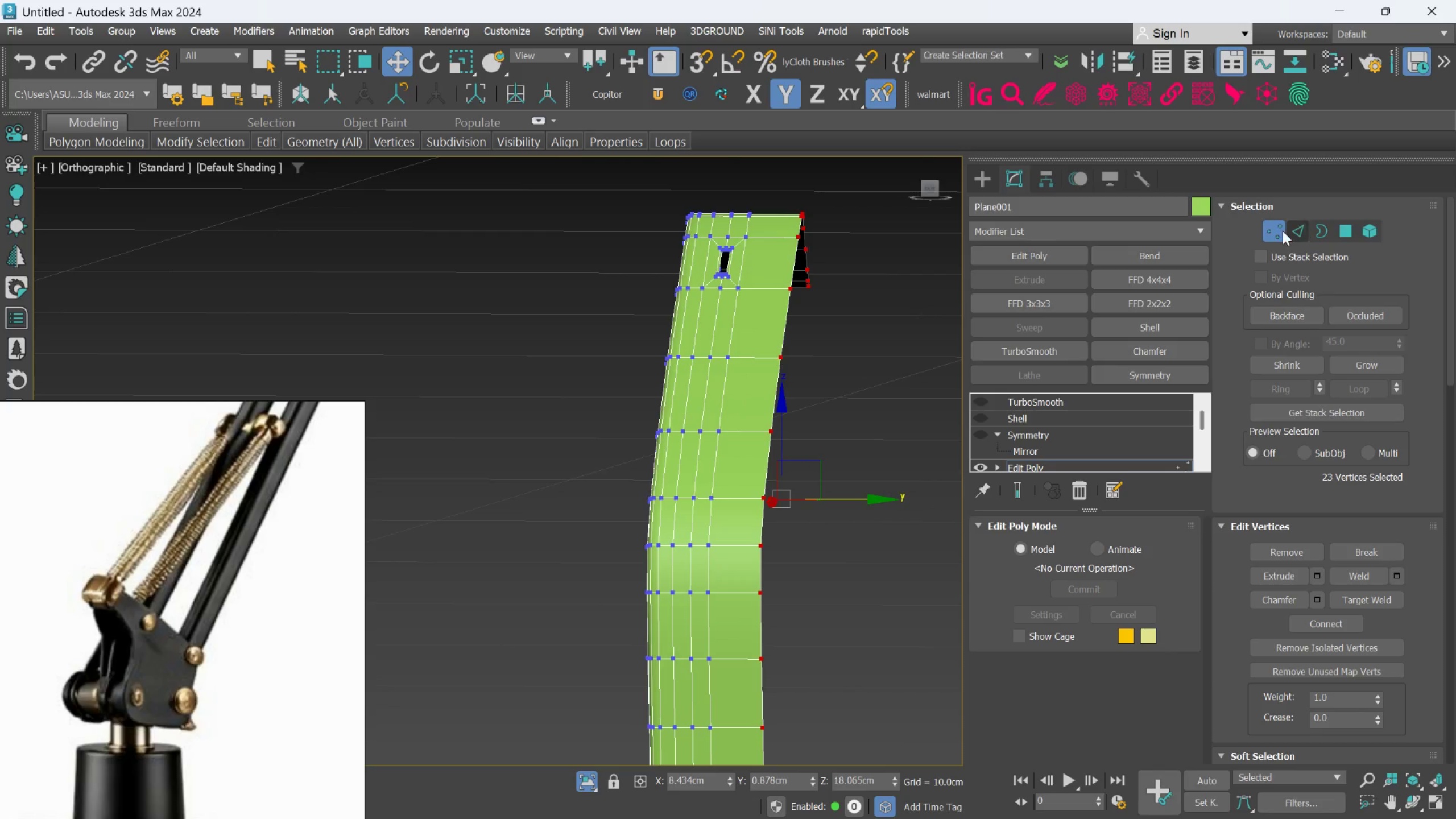 
left_click([1277, 233])
 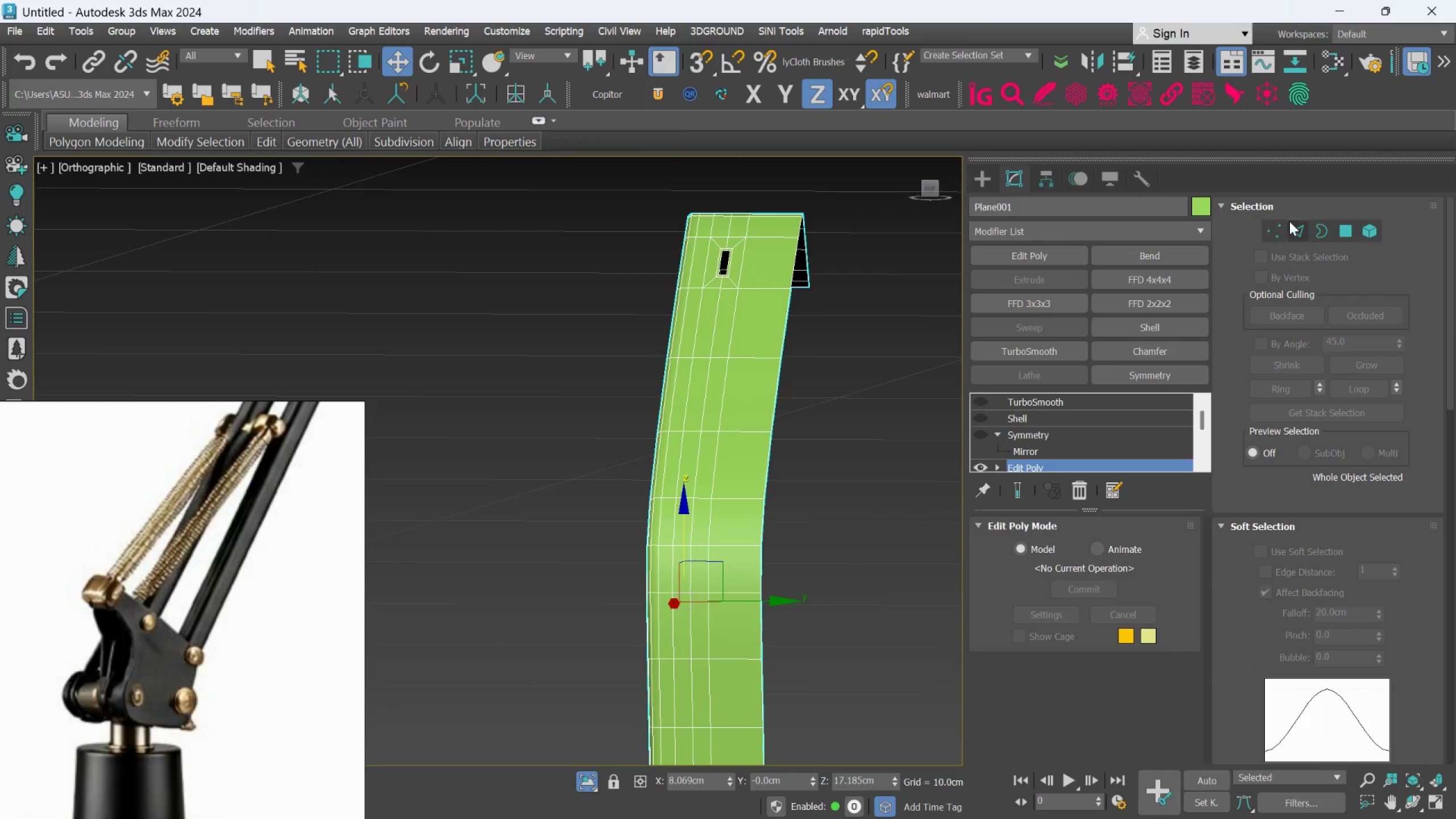 
left_click_drag(start_coordinate=[1295, 222], to_coordinate=[1291, 226])
 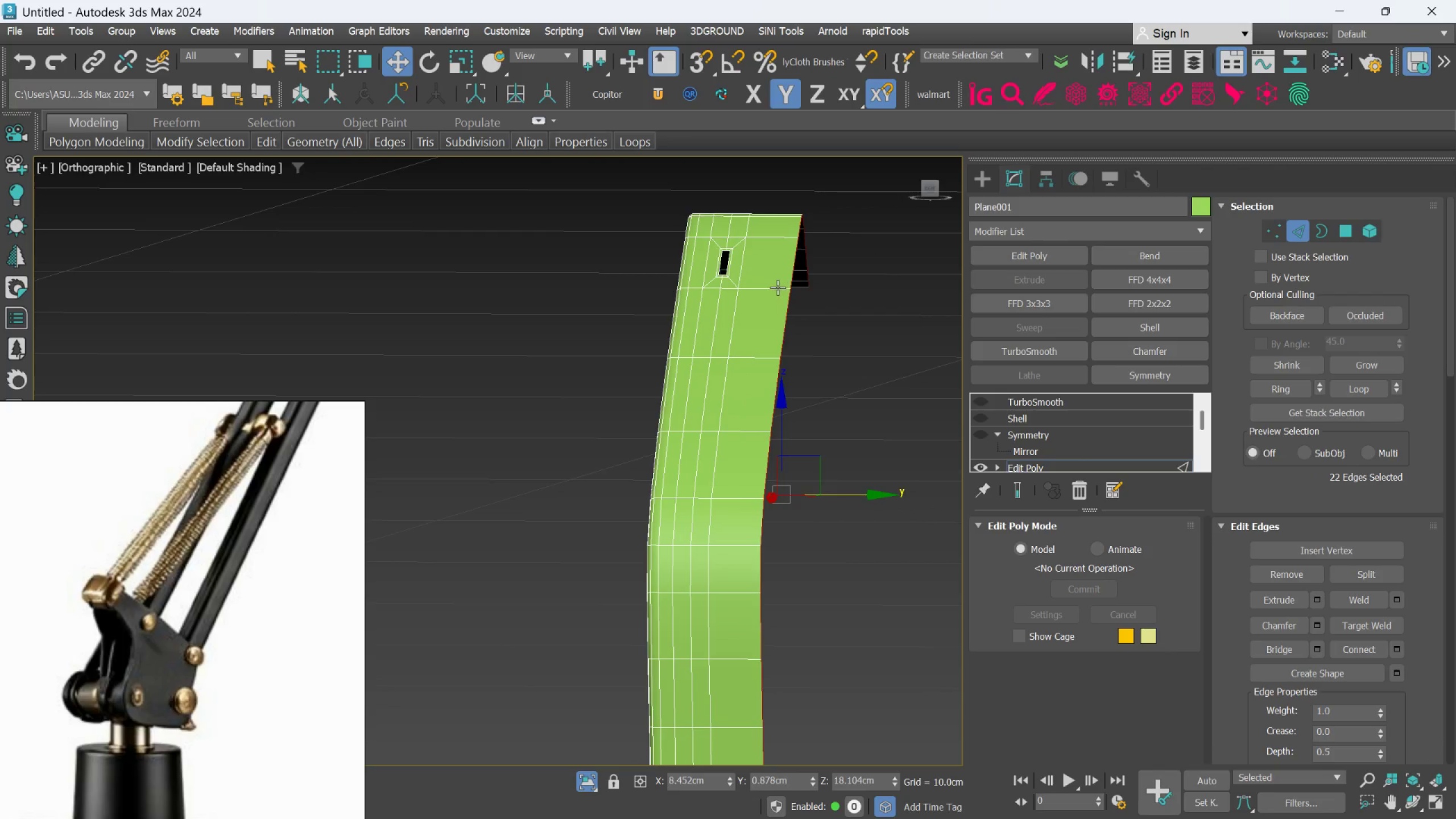 
left_click([776, 287])
 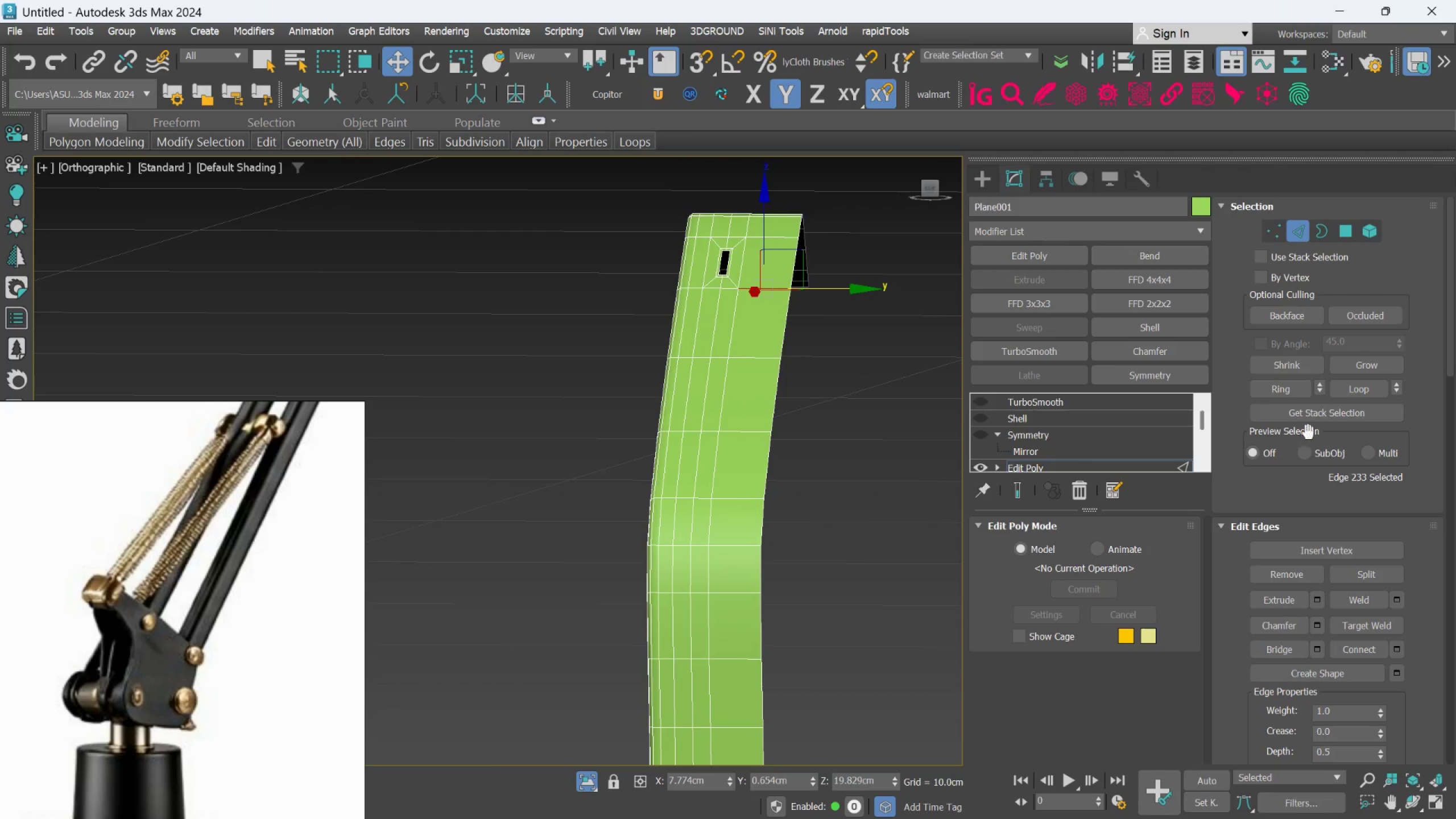 
left_click([1289, 394])
 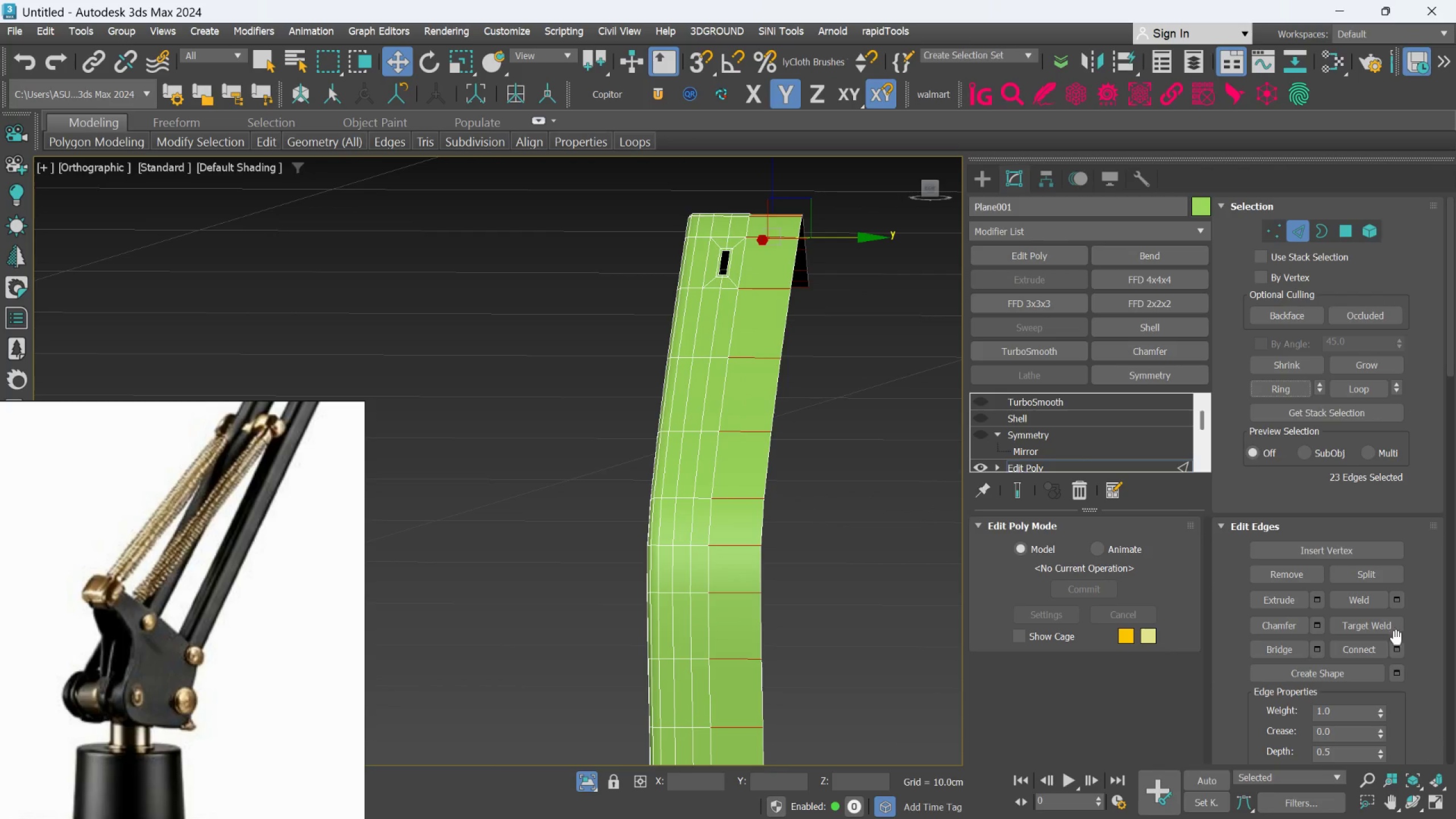 
left_click([1397, 644])
 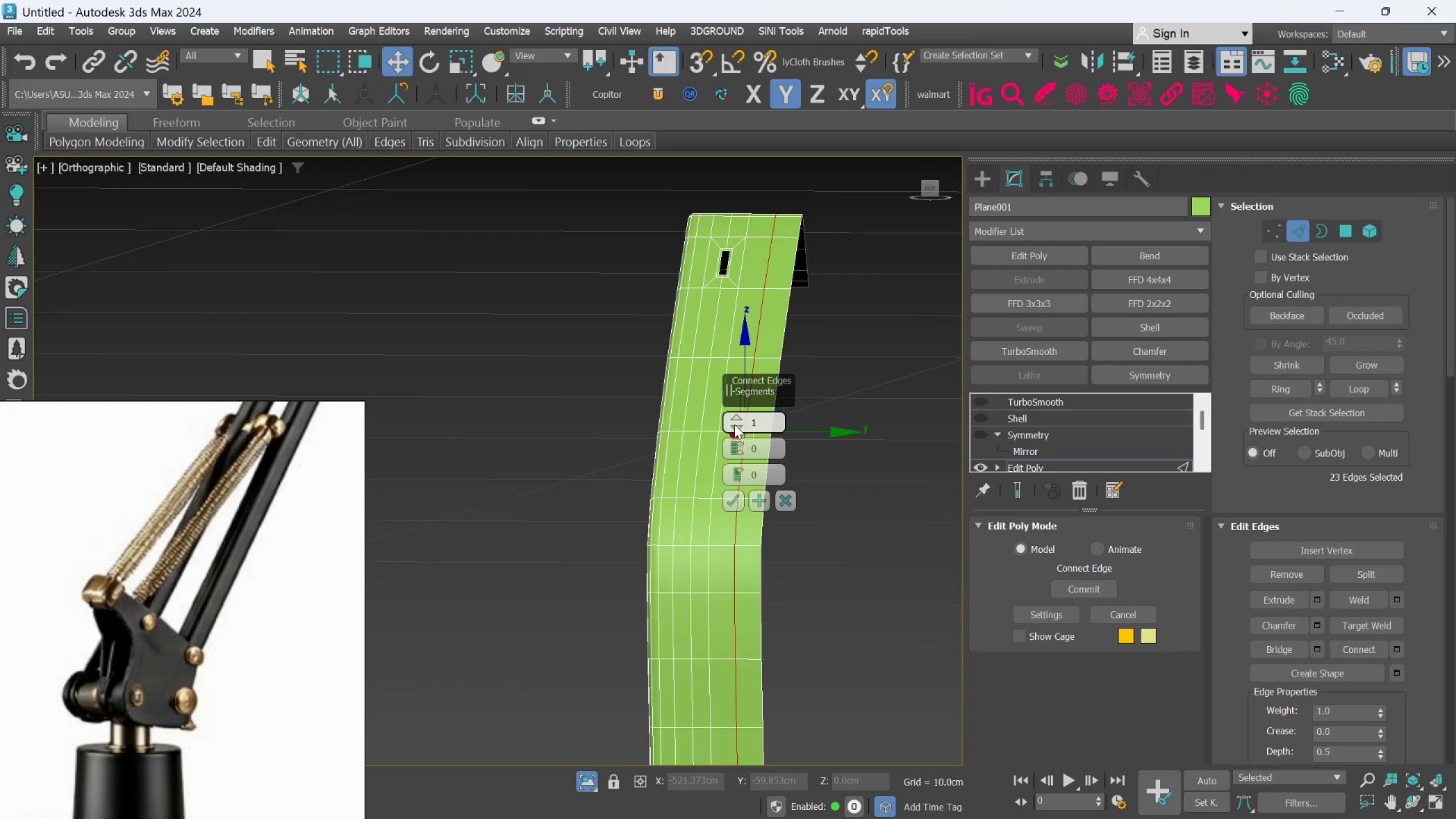 
left_click([734, 416])
 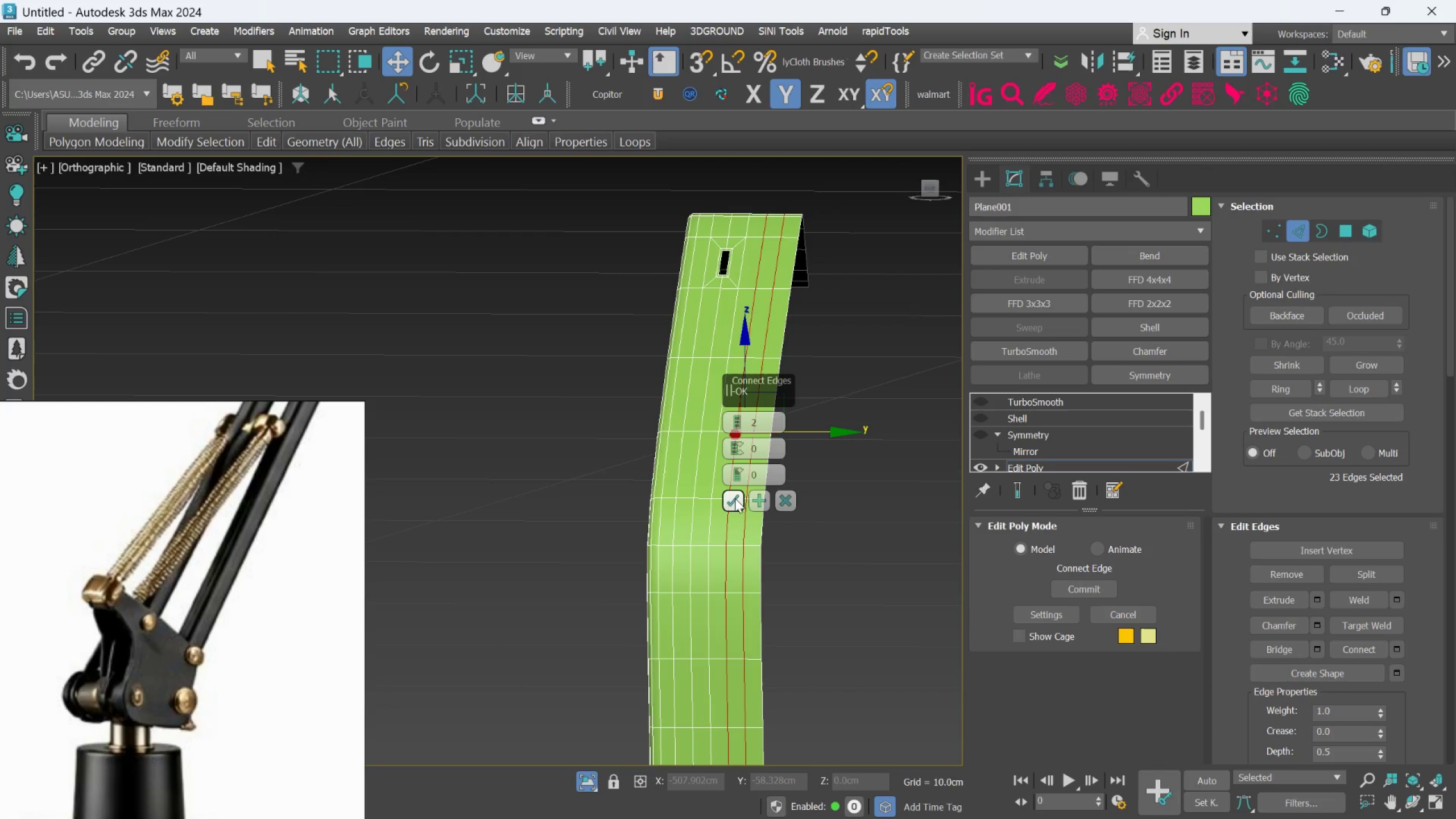 
double_click([862, 457])
 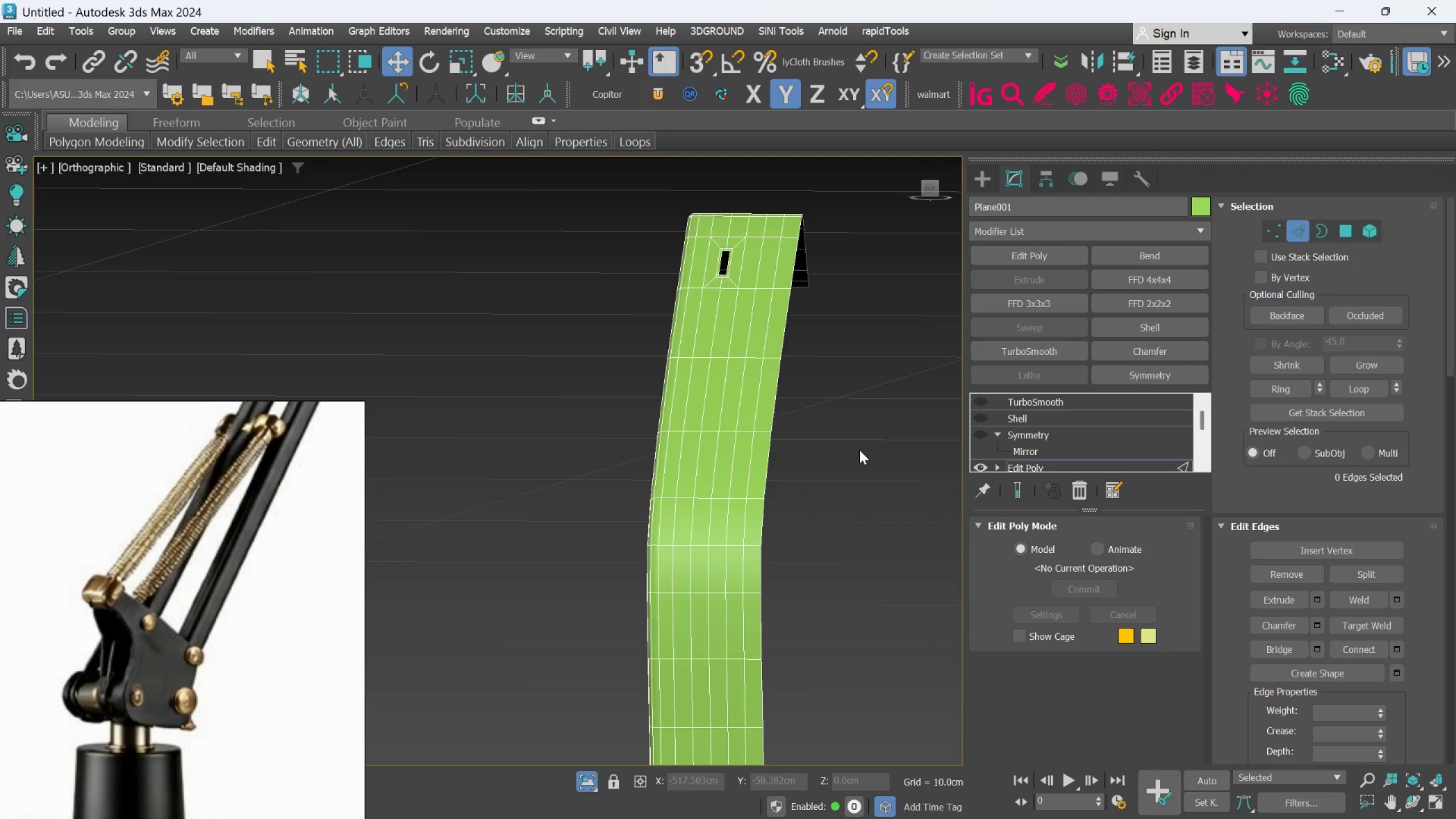 
scroll: coordinate [854, 442], scroll_direction: down, amount: 2.0
 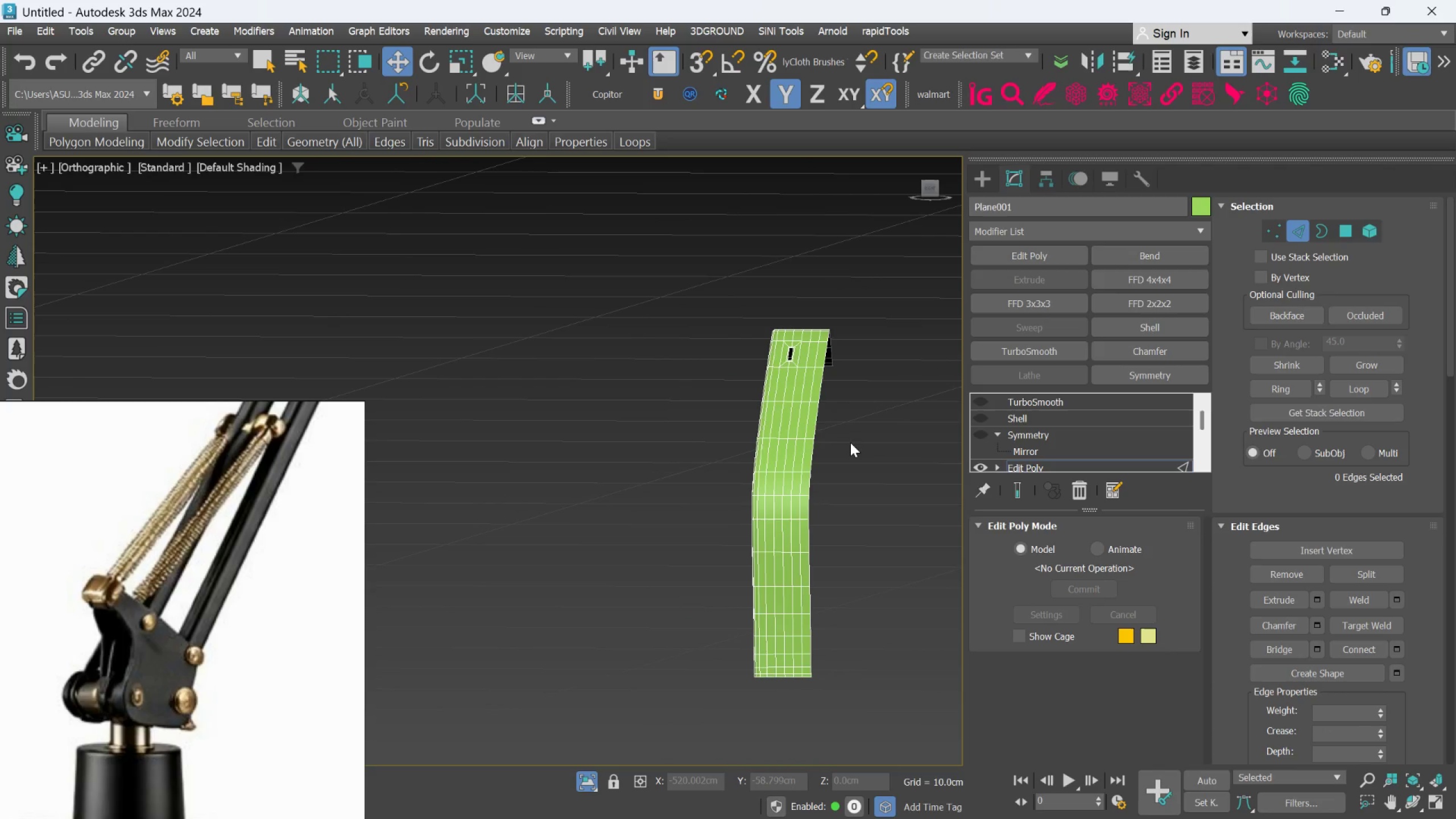 
hold_key(key=AltLeft, duration=0.84)
 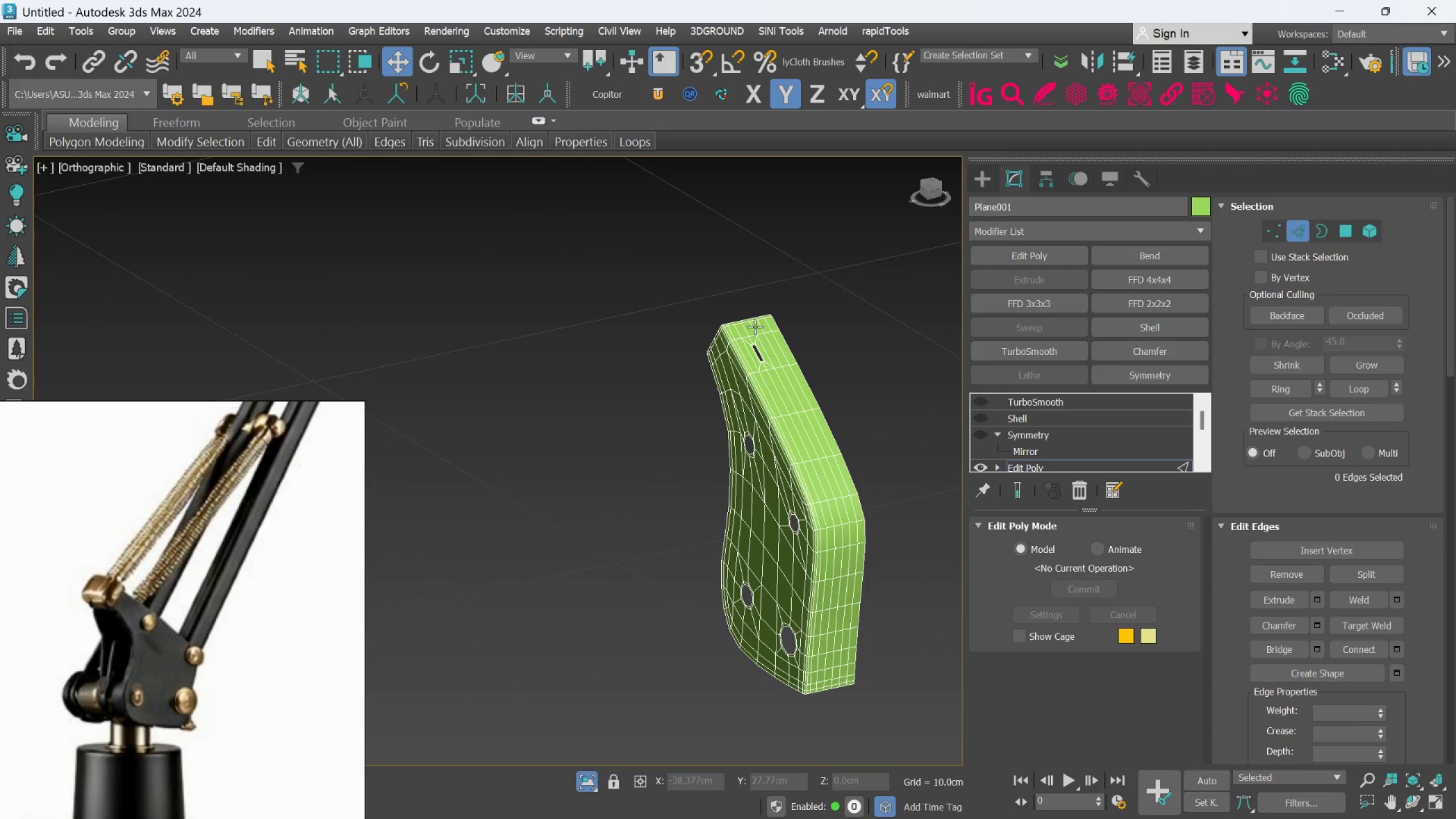 
scroll: coordinate [749, 354], scroll_direction: up, amount: 6.0
 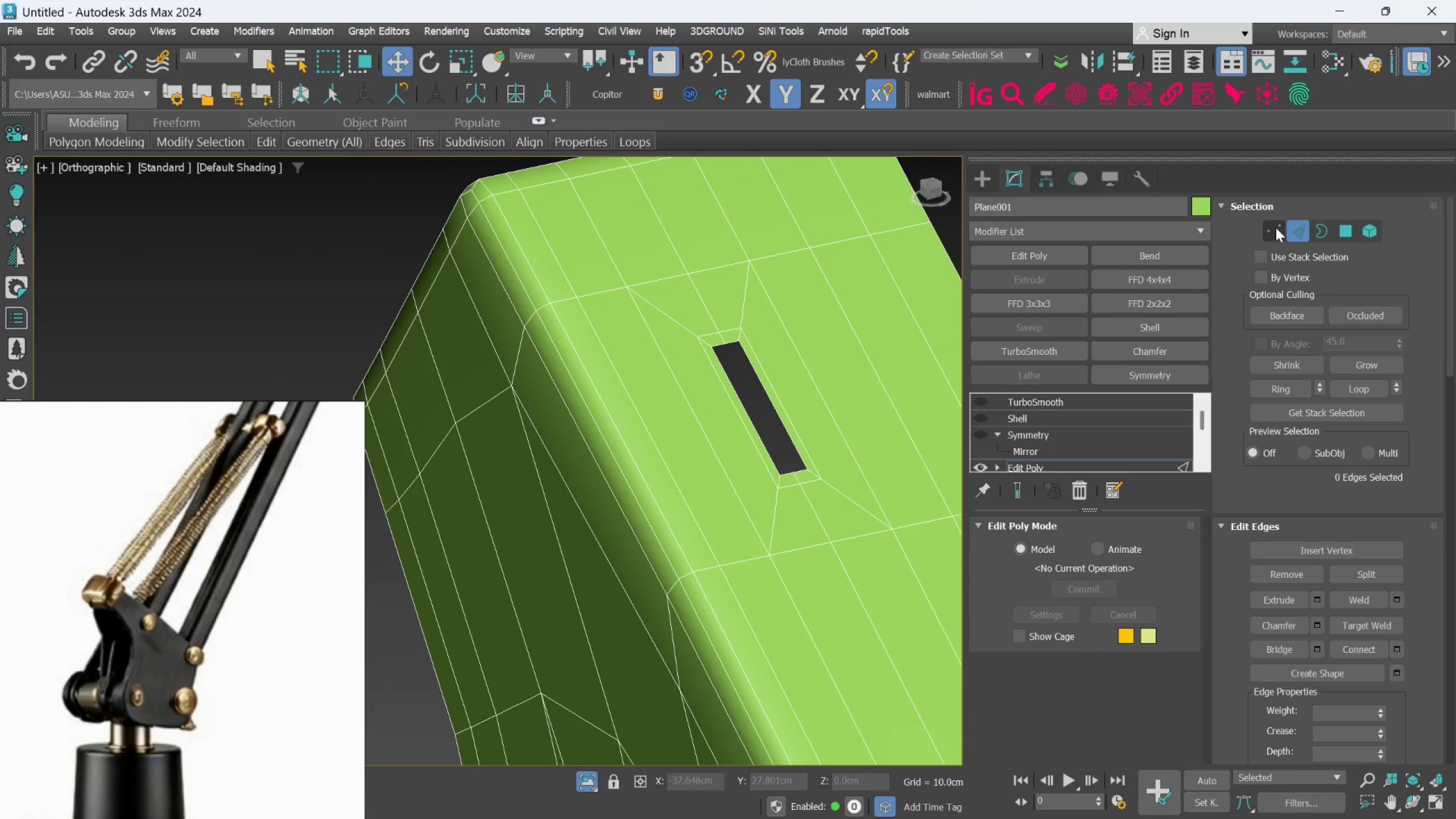 
left_click([1276, 228])
 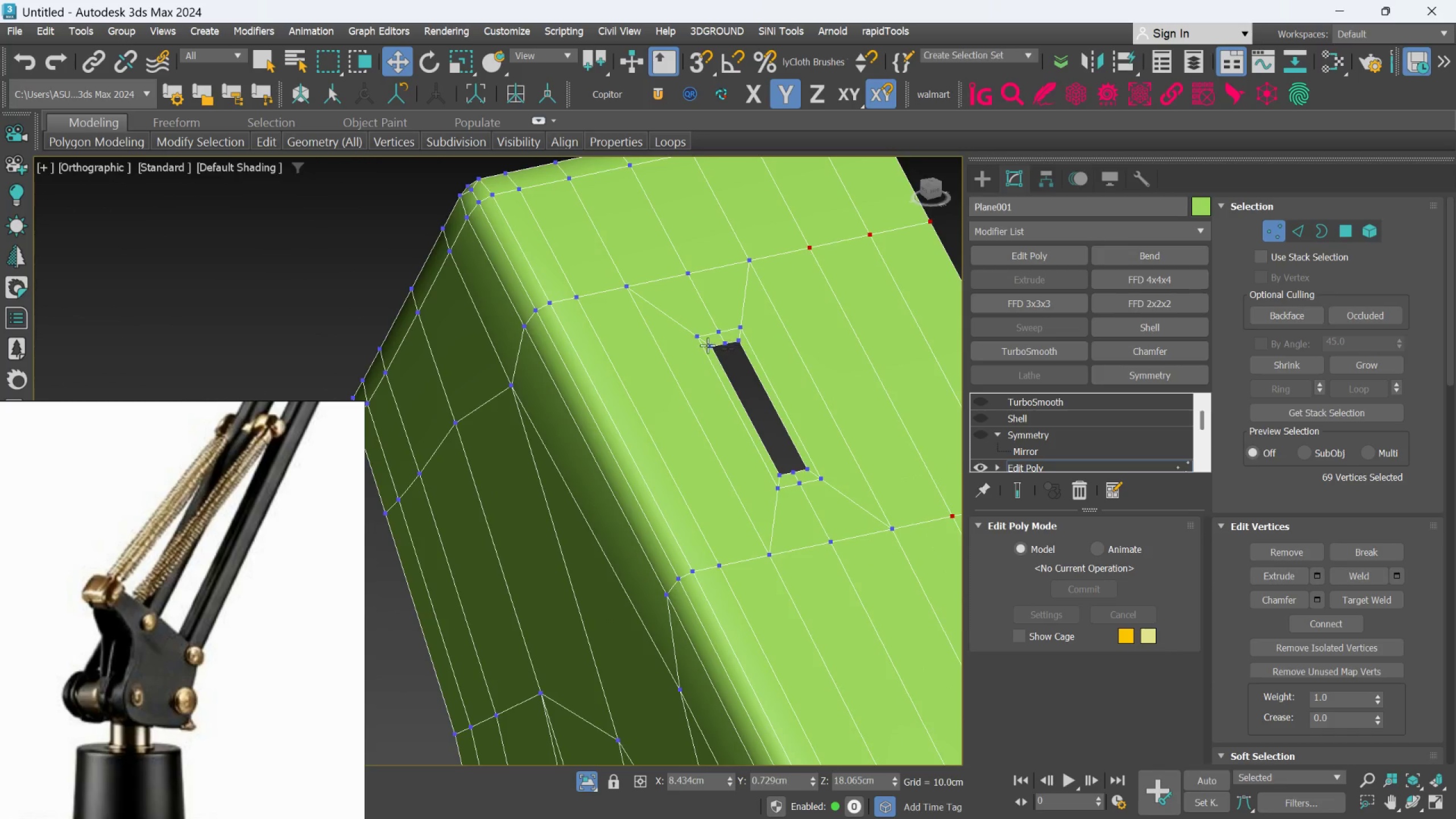 
scroll: coordinate [739, 330], scroll_direction: up, amount: 2.0
 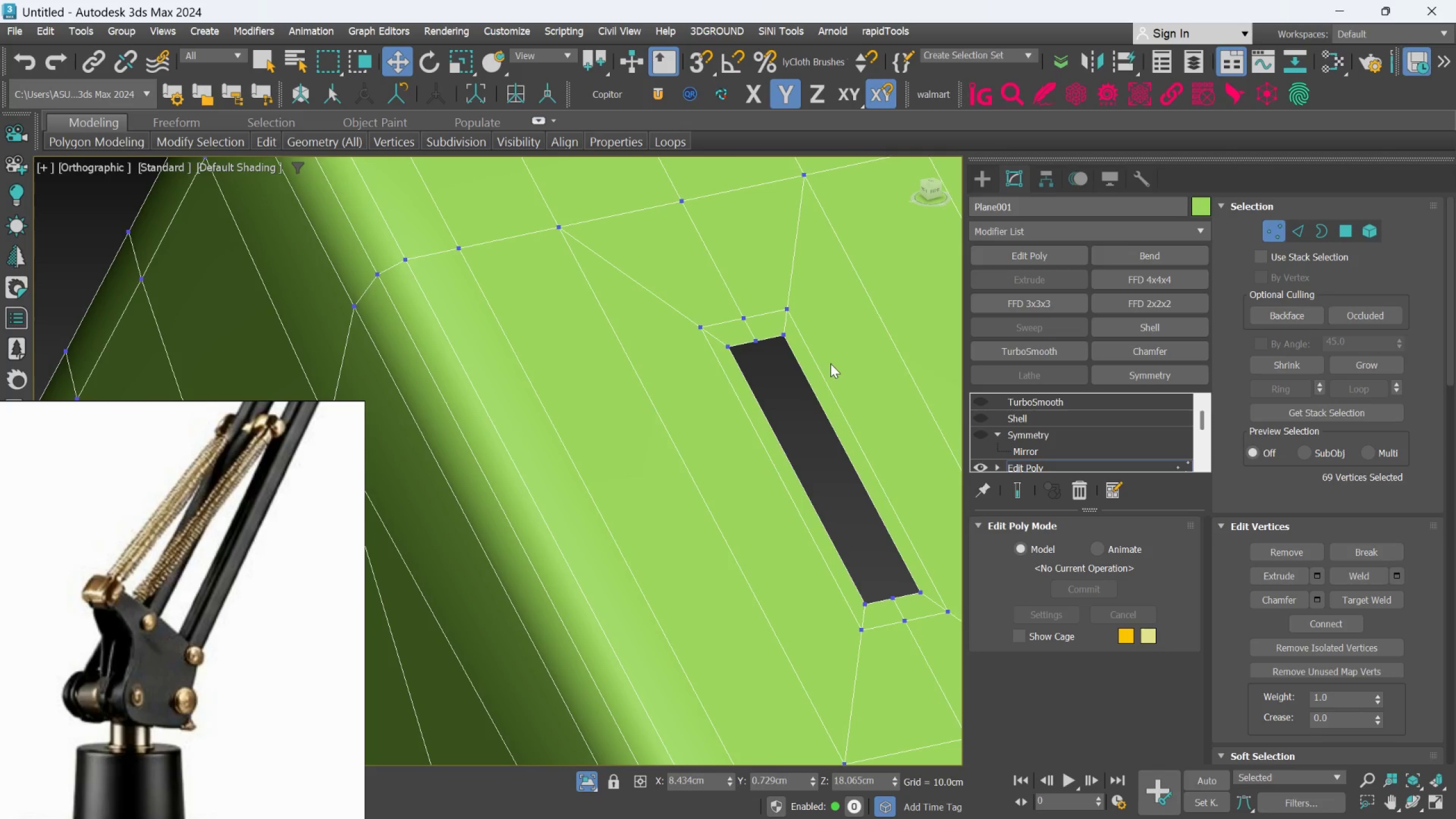 
left_click_drag(start_coordinate=[825, 364], to_coordinate=[692, 295])
 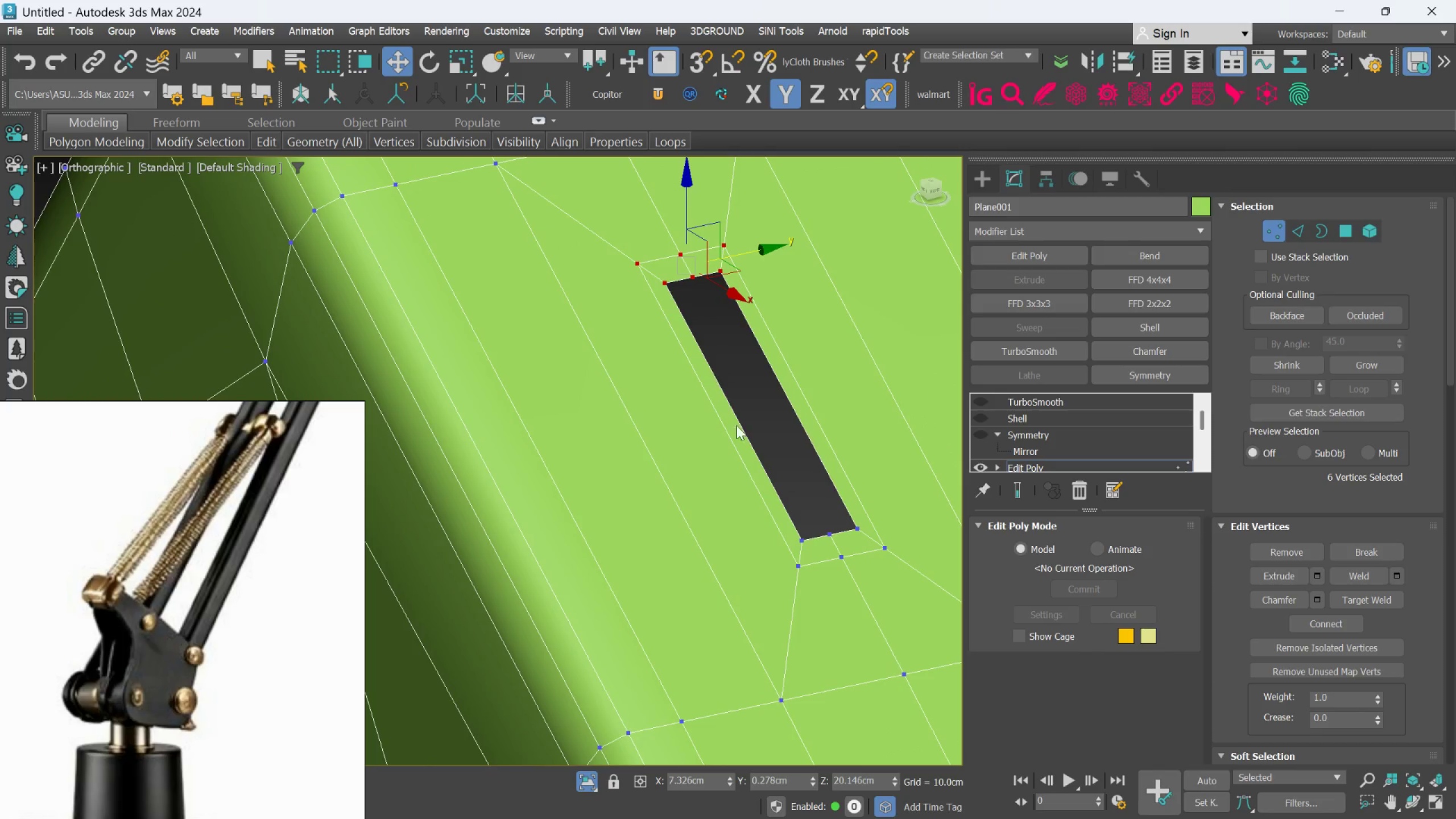 
scroll: coordinate [746, 441], scroll_direction: down, amount: 1.0
 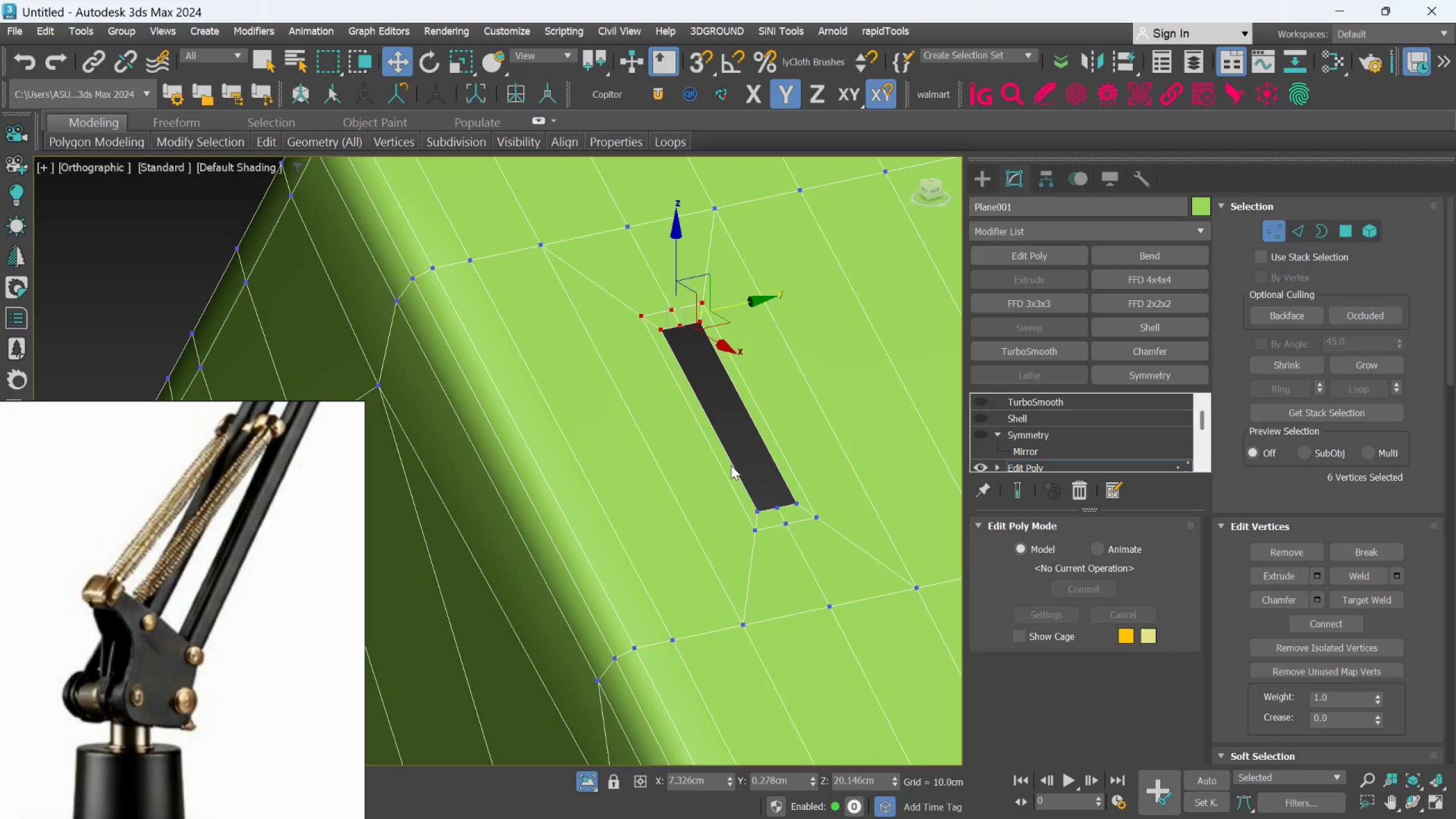 
hold_key(key=AltLeft, duration=1.03)
left_click_drag(start_coordinate=[717, 476], to_coordinate=[823, 552])
 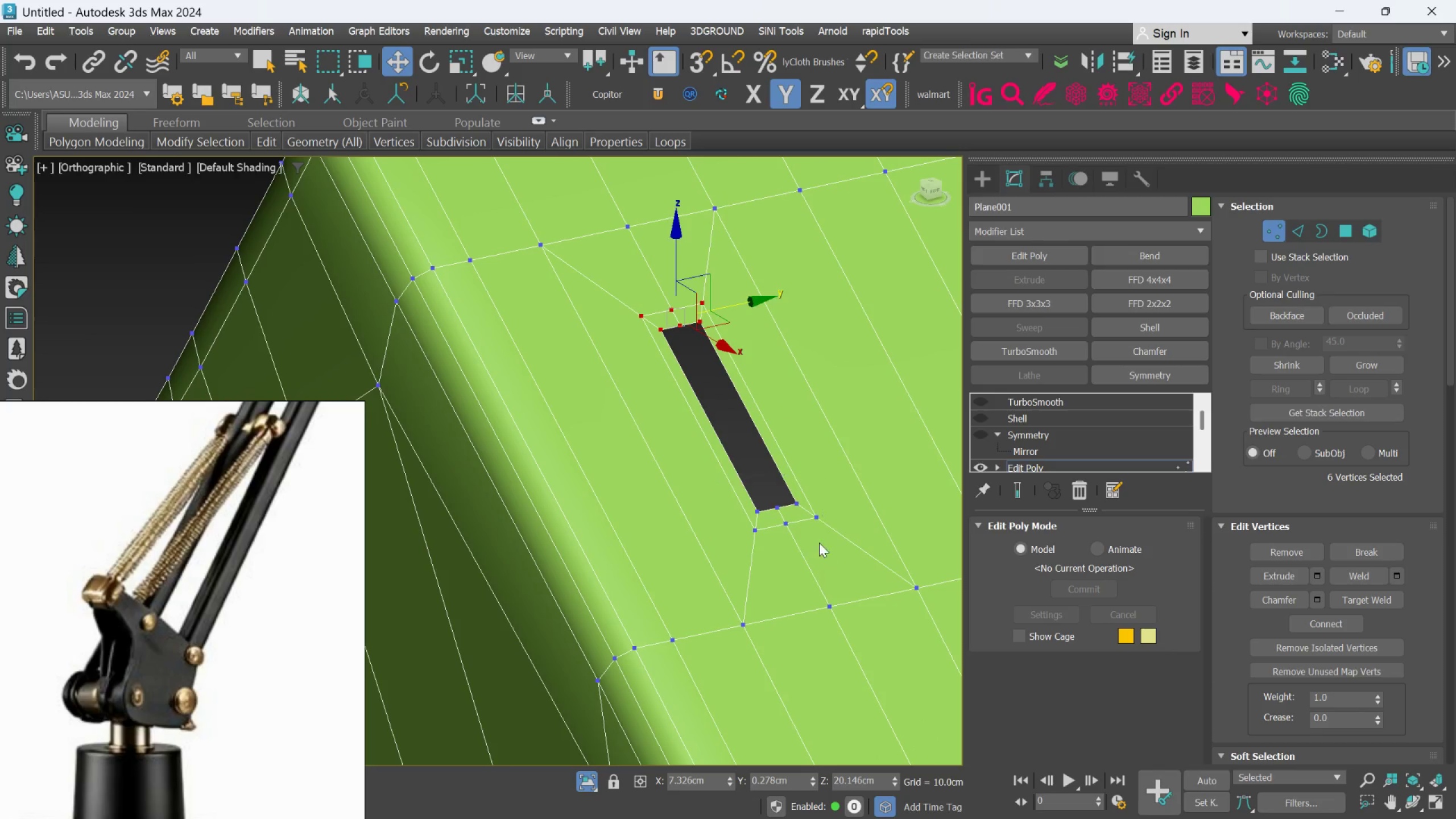 
hold_key(key=AltLeft, duration=14.25)
hold_key(key=ControlLeft, duration=0.92)
left_click_drag(start_coordinate=[717, 475], to_coordinate=[841, 541])
 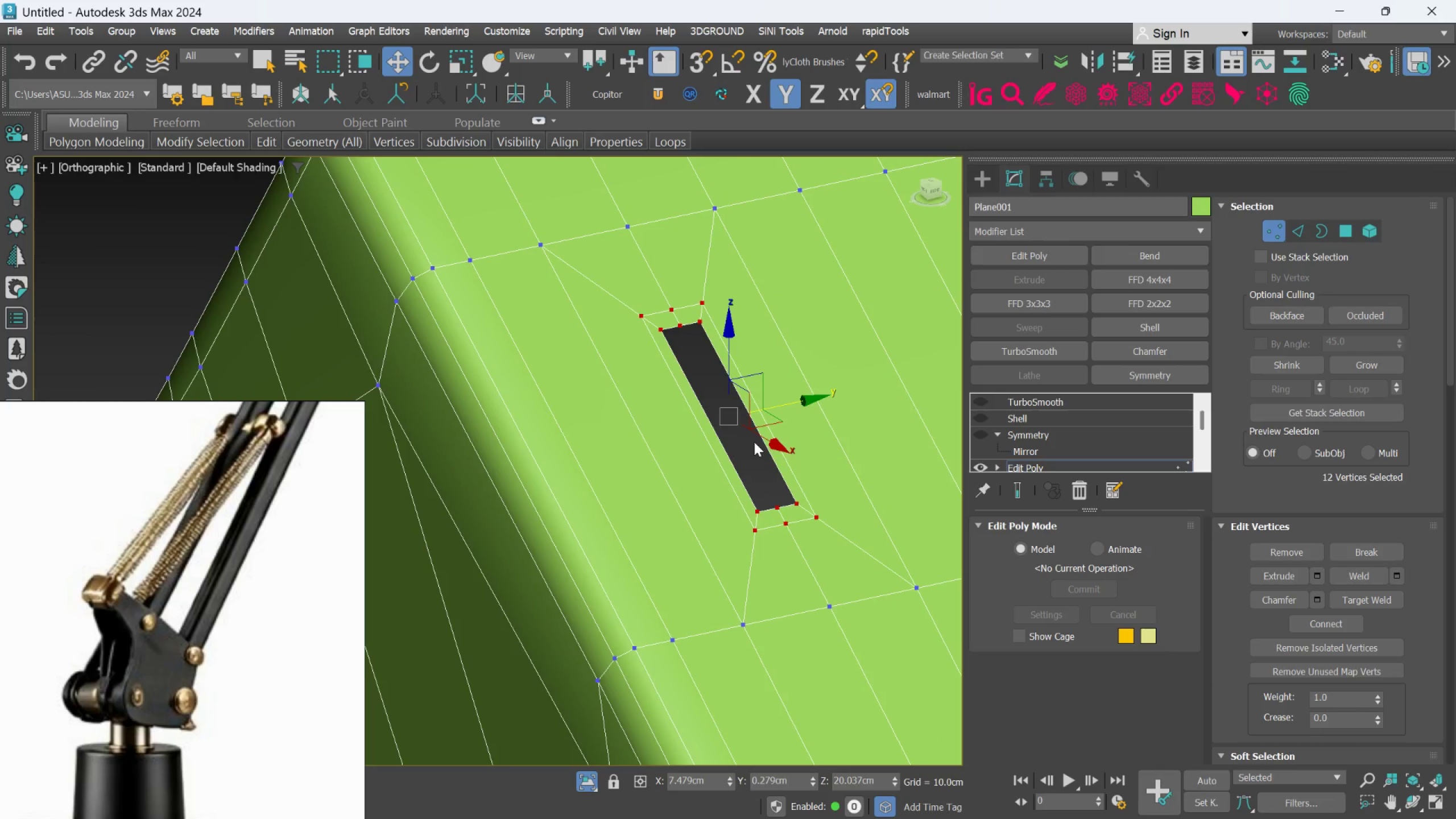 
key(R)
 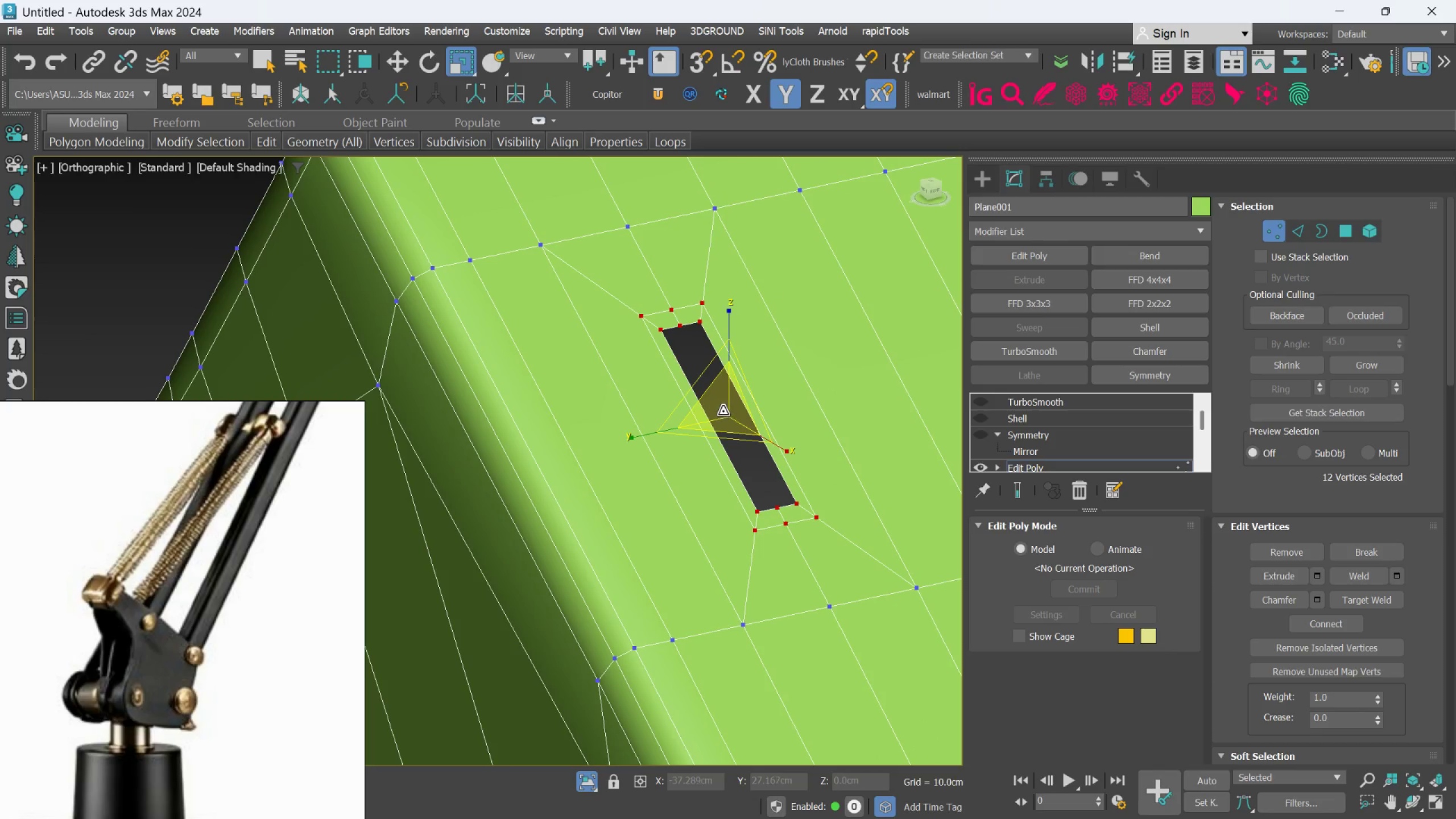 
left_click_drag(start_coordinate=[723, 411], to_coordinate=[721, 407])
 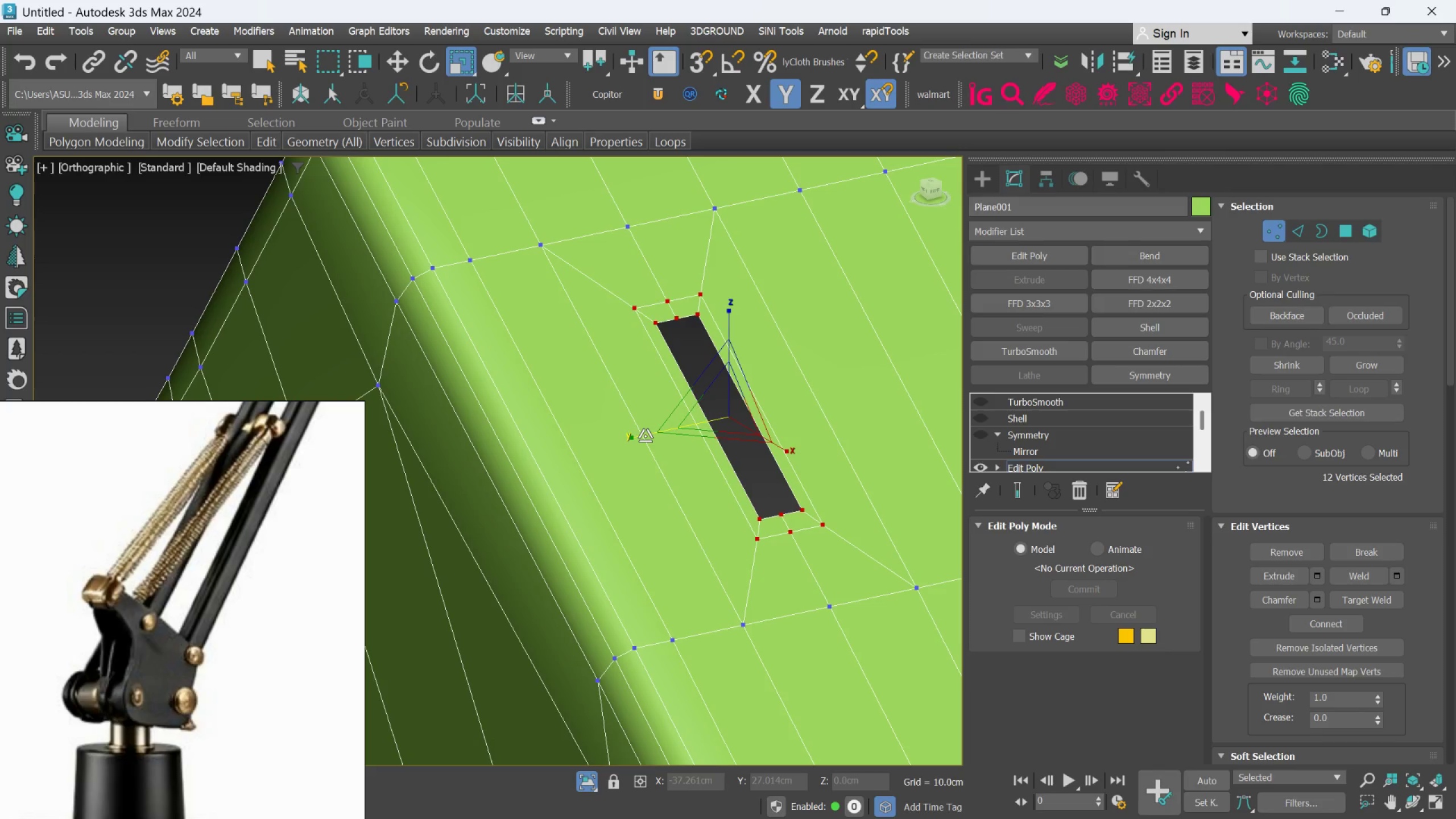 
left_click_drag(start_coordinate=[645, 436], to_coordinate=[621, 458])
 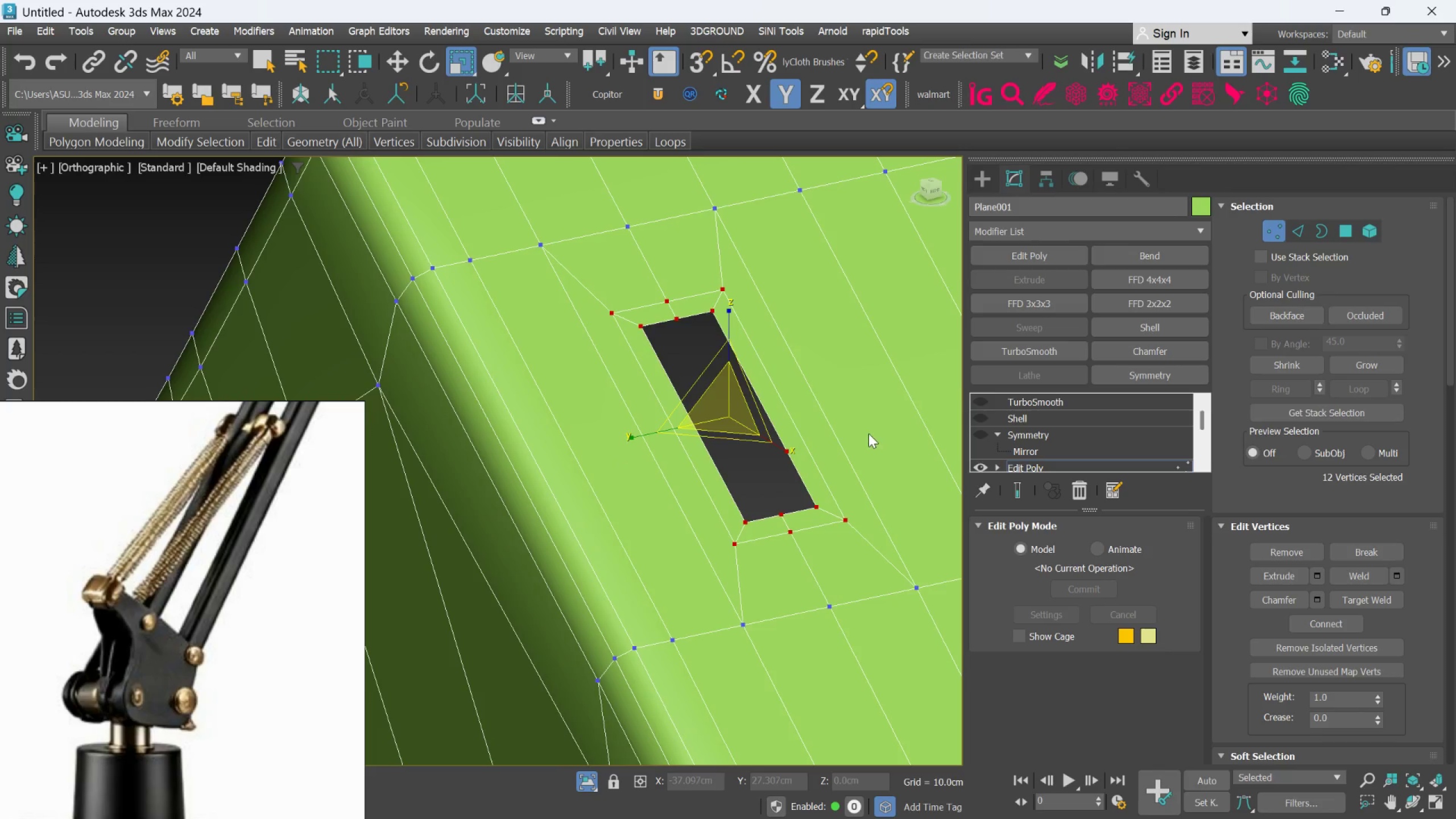 
scroll: coordinate [868, 433], scroll_direction: down, amount: 1.0
 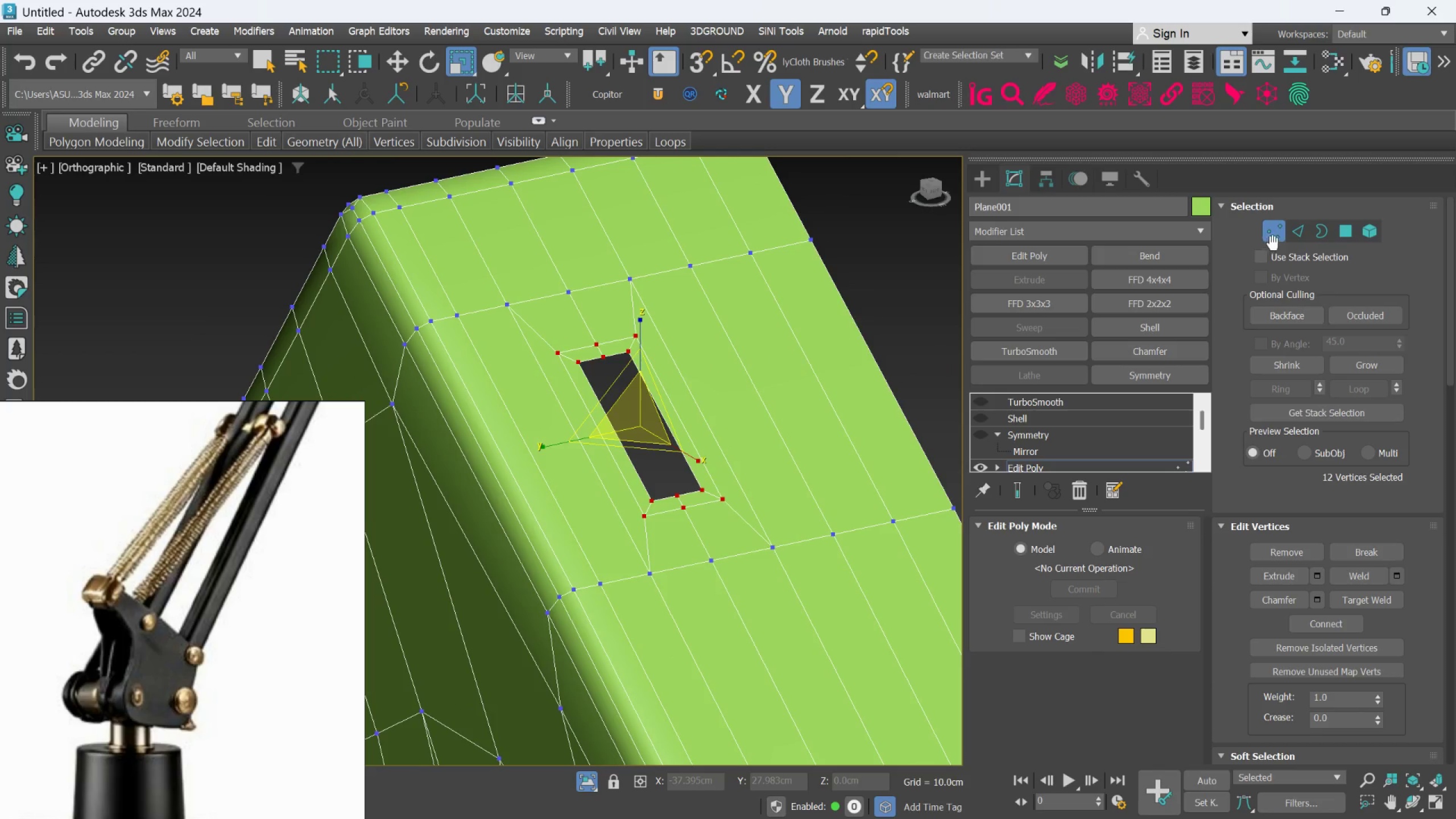 
left_click([1273, 238])
 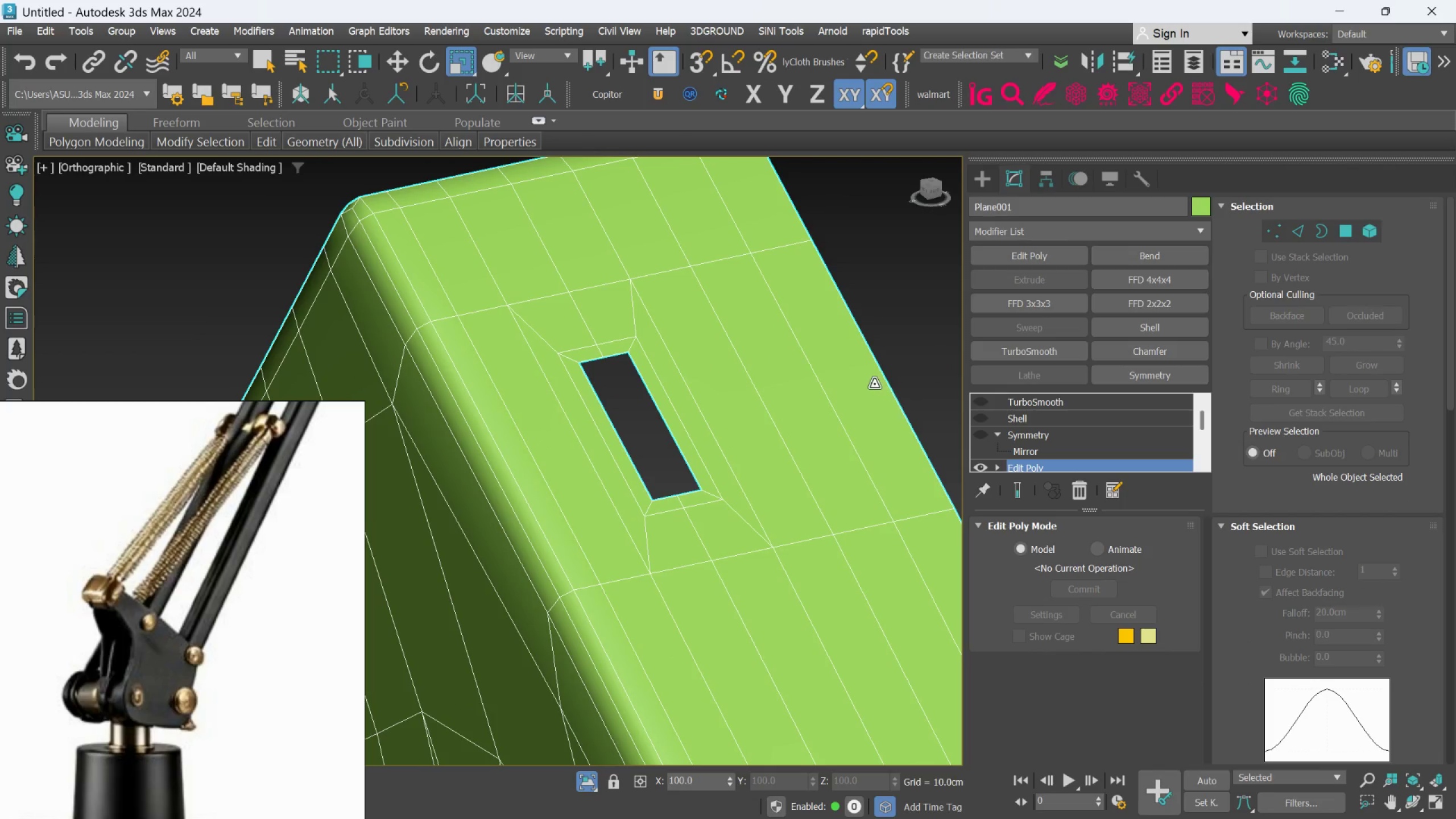 
hold_key(key=AltLeft, duration=0.47)
 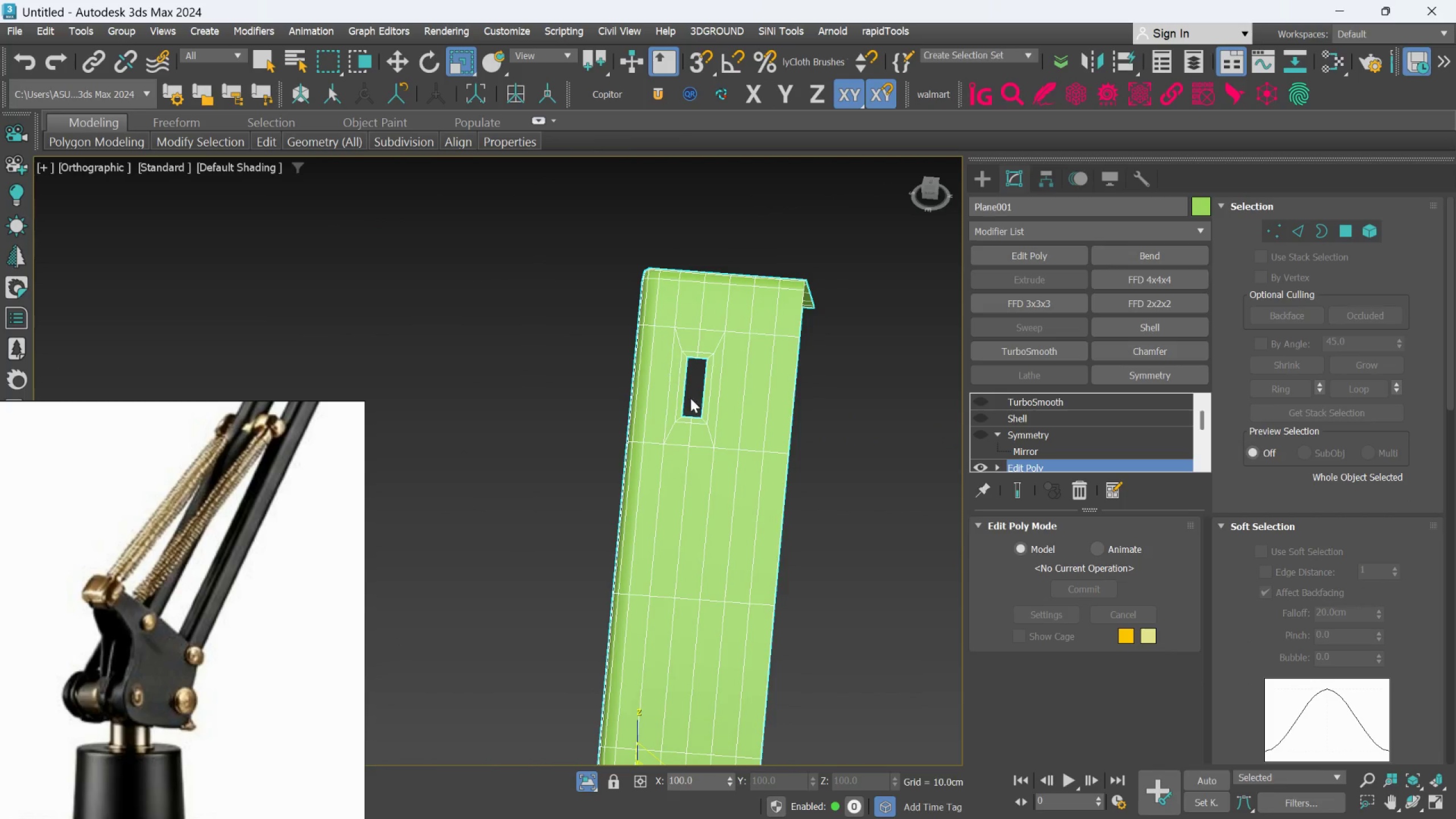 
scroll: coordinate [873, 384], scroll_direction: down, amount: 3.0
 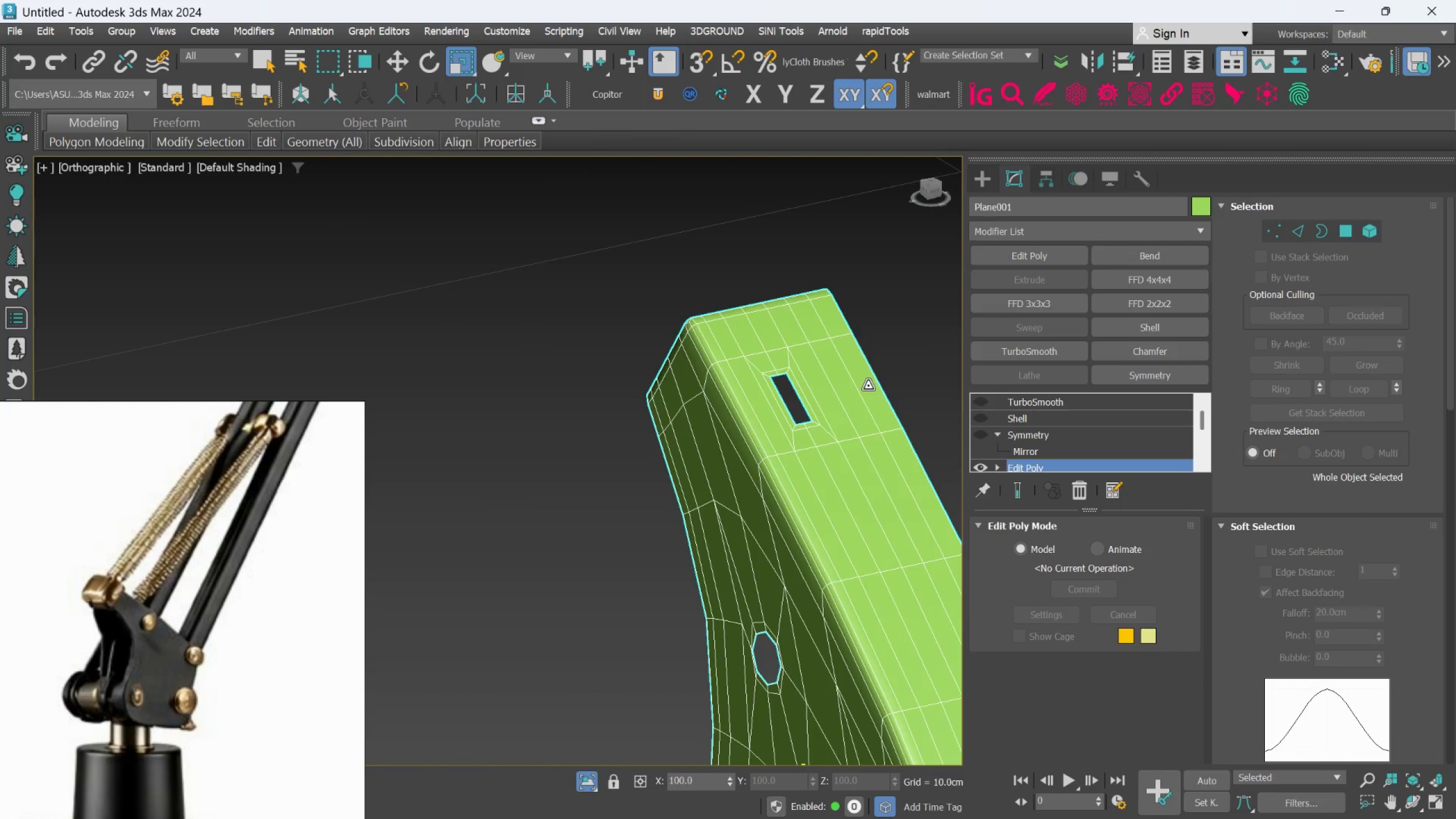 
hold_key(key=AltLeft, duration=0.44)
 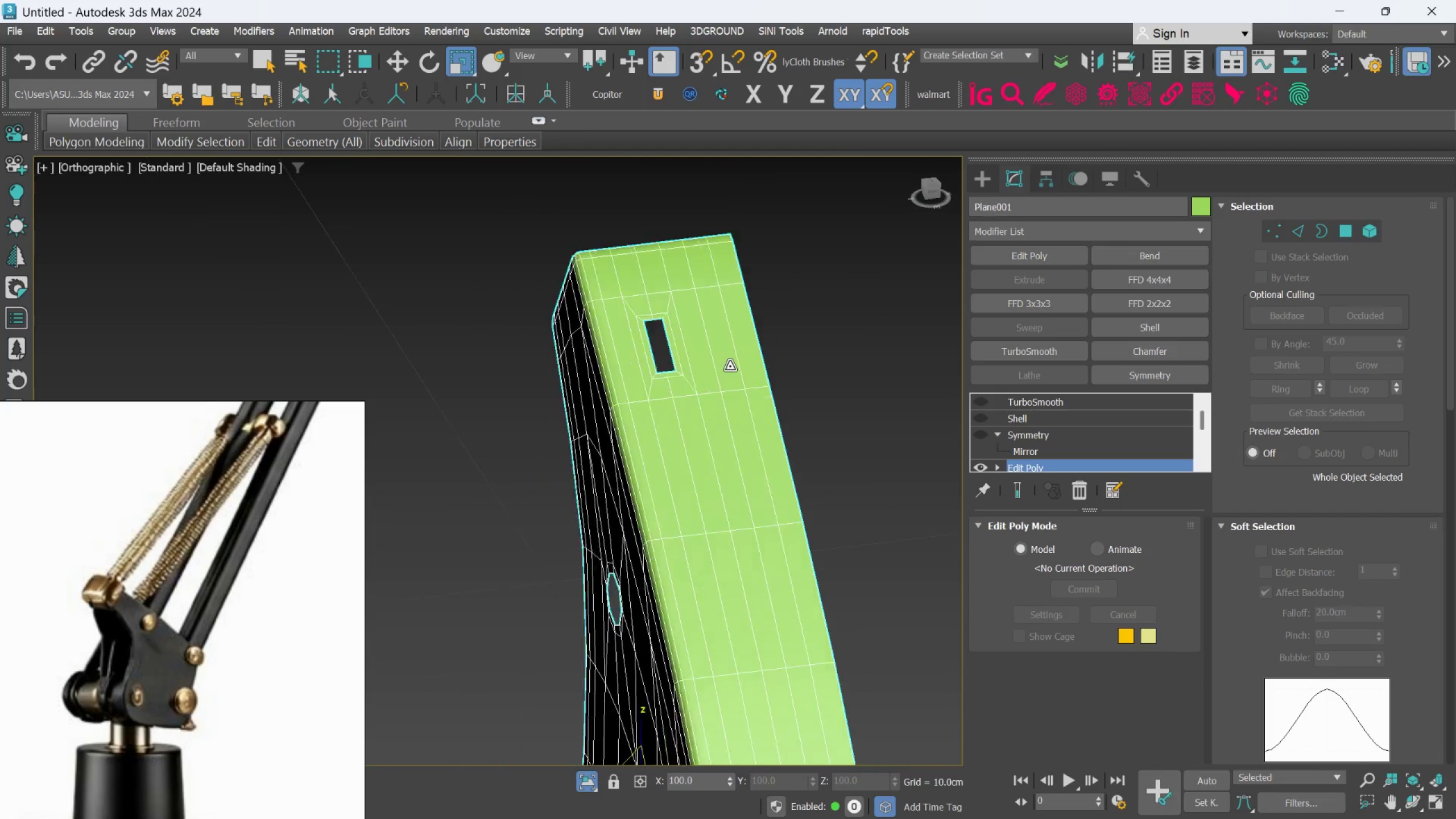 
scroll: coordinate [704, 385], scroll_direction: up, amount: 1.0
 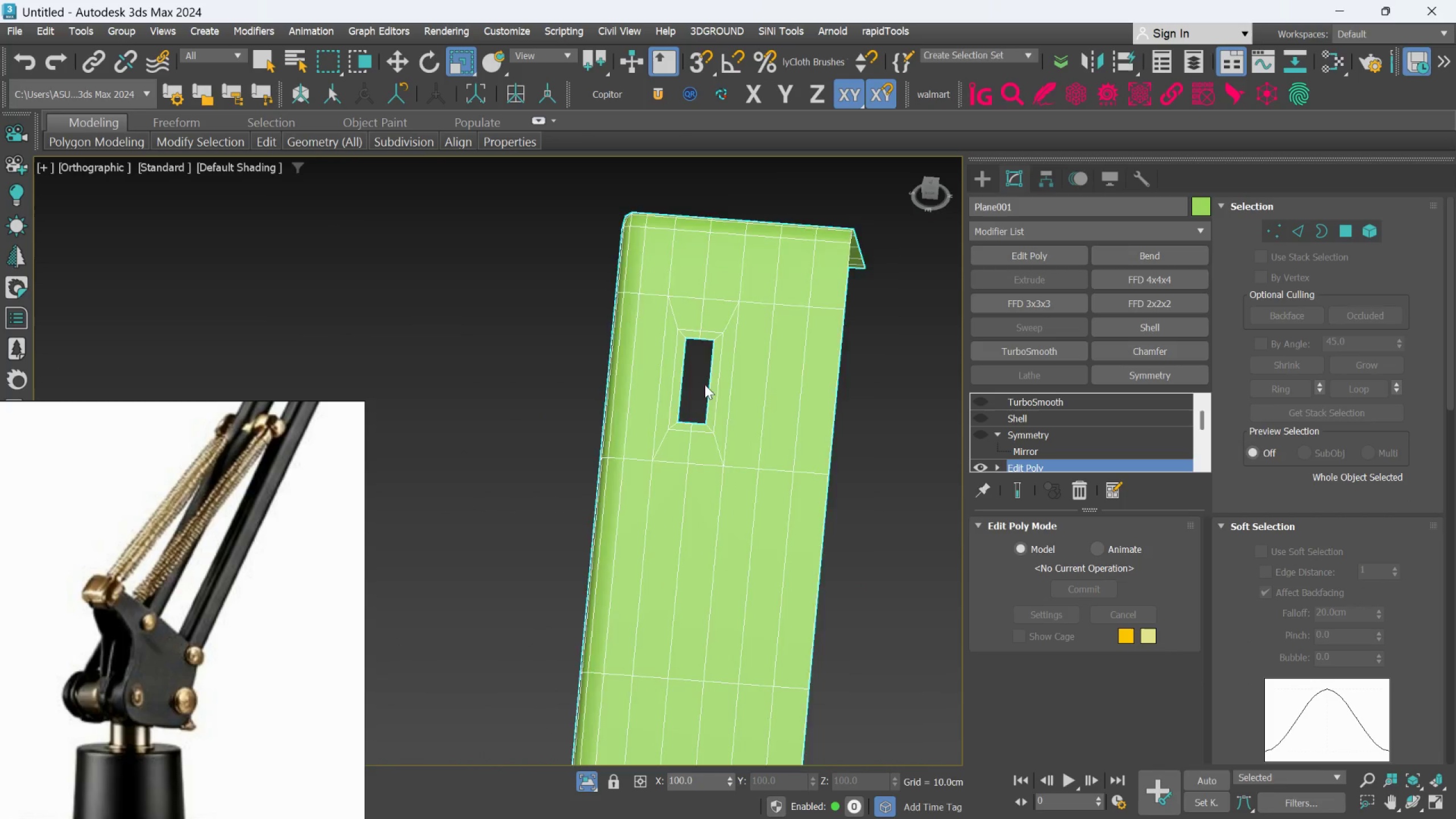 
scroll: coordinate [730, 366], scroll_direction: down, amount: 2.0
 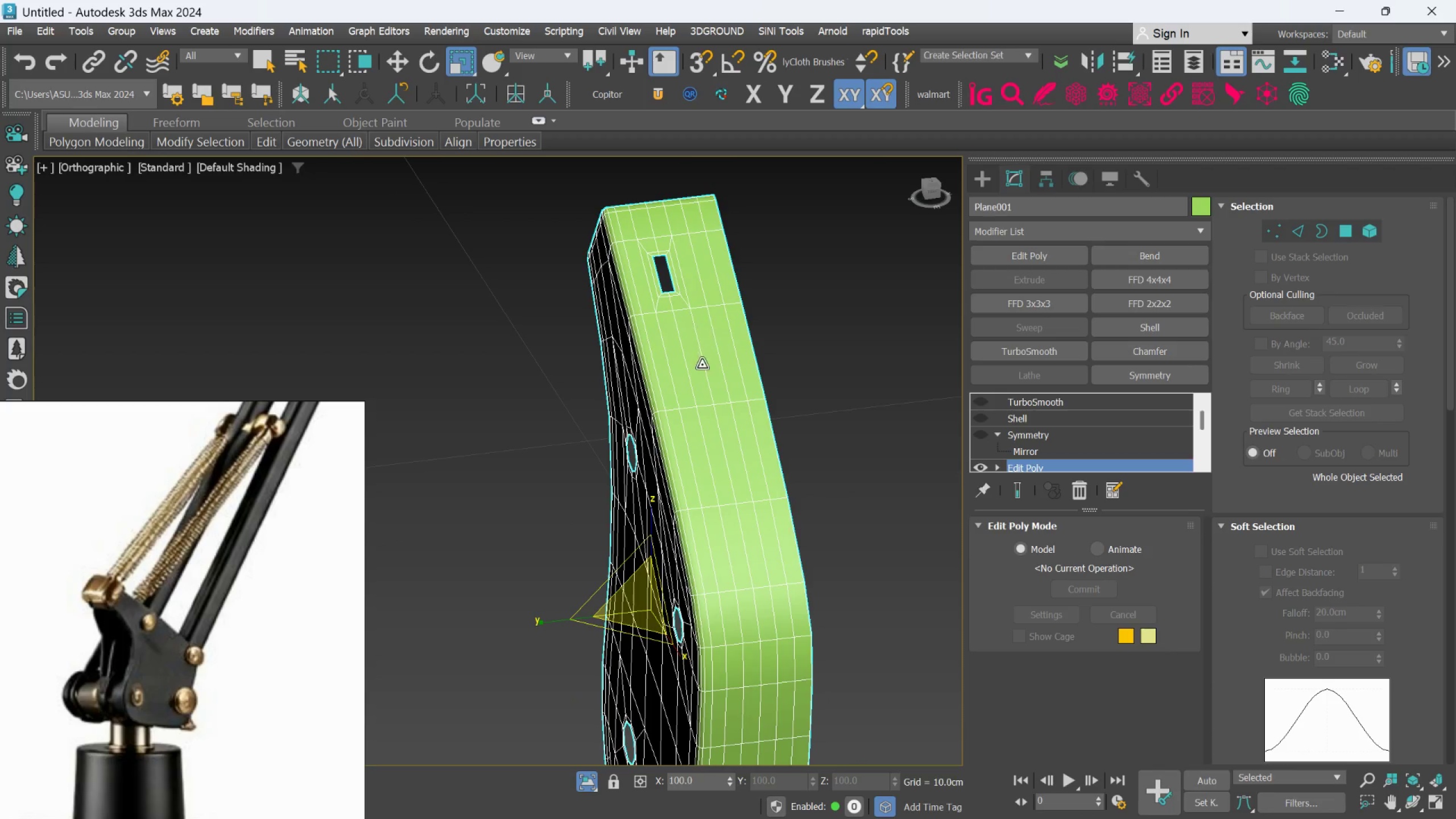 
scroll: coordinate [701, 369], scroll_direction: up, amount: 1.0
 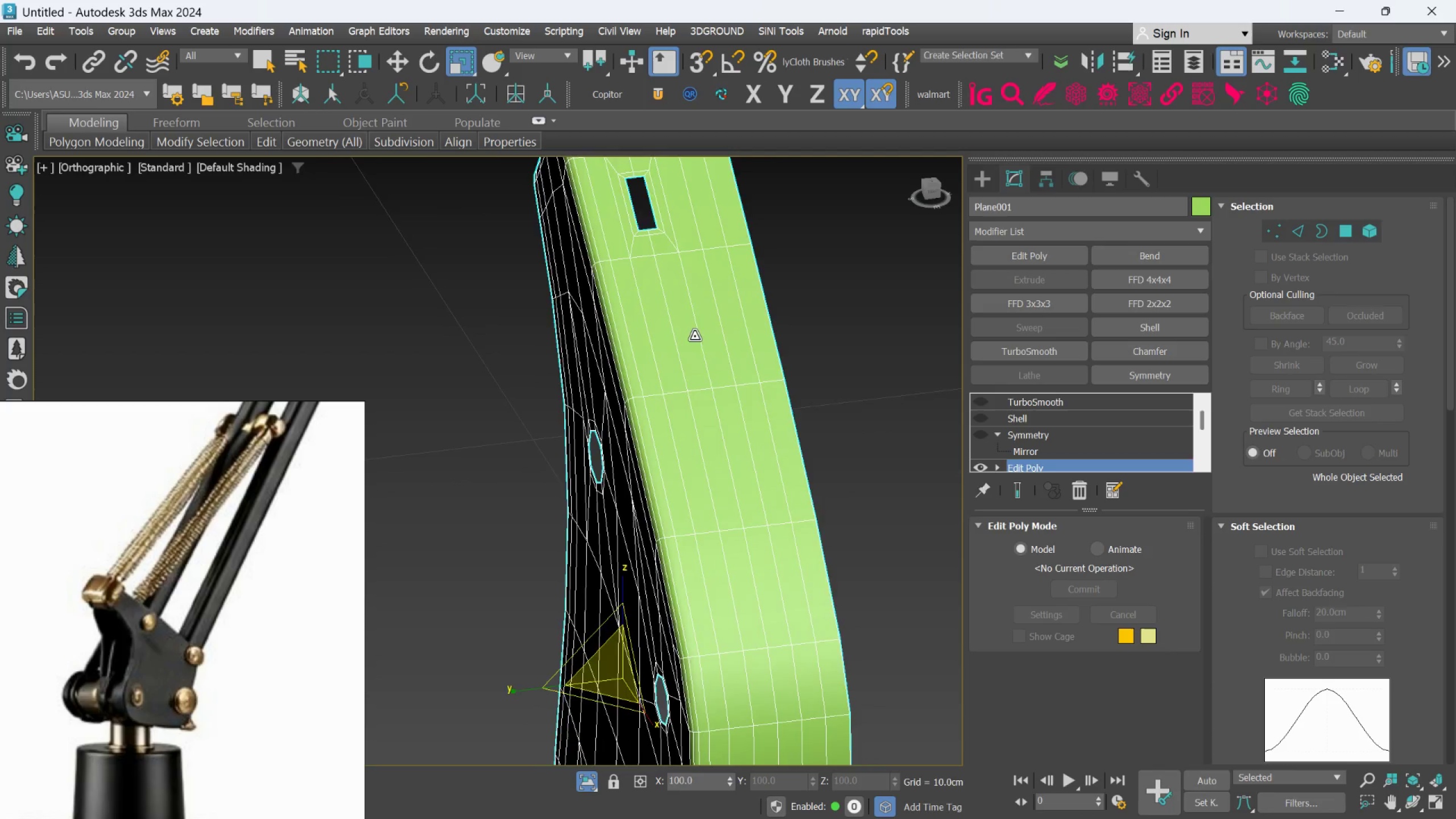 
hold_key(key=AltLeft, duration=0.45)
 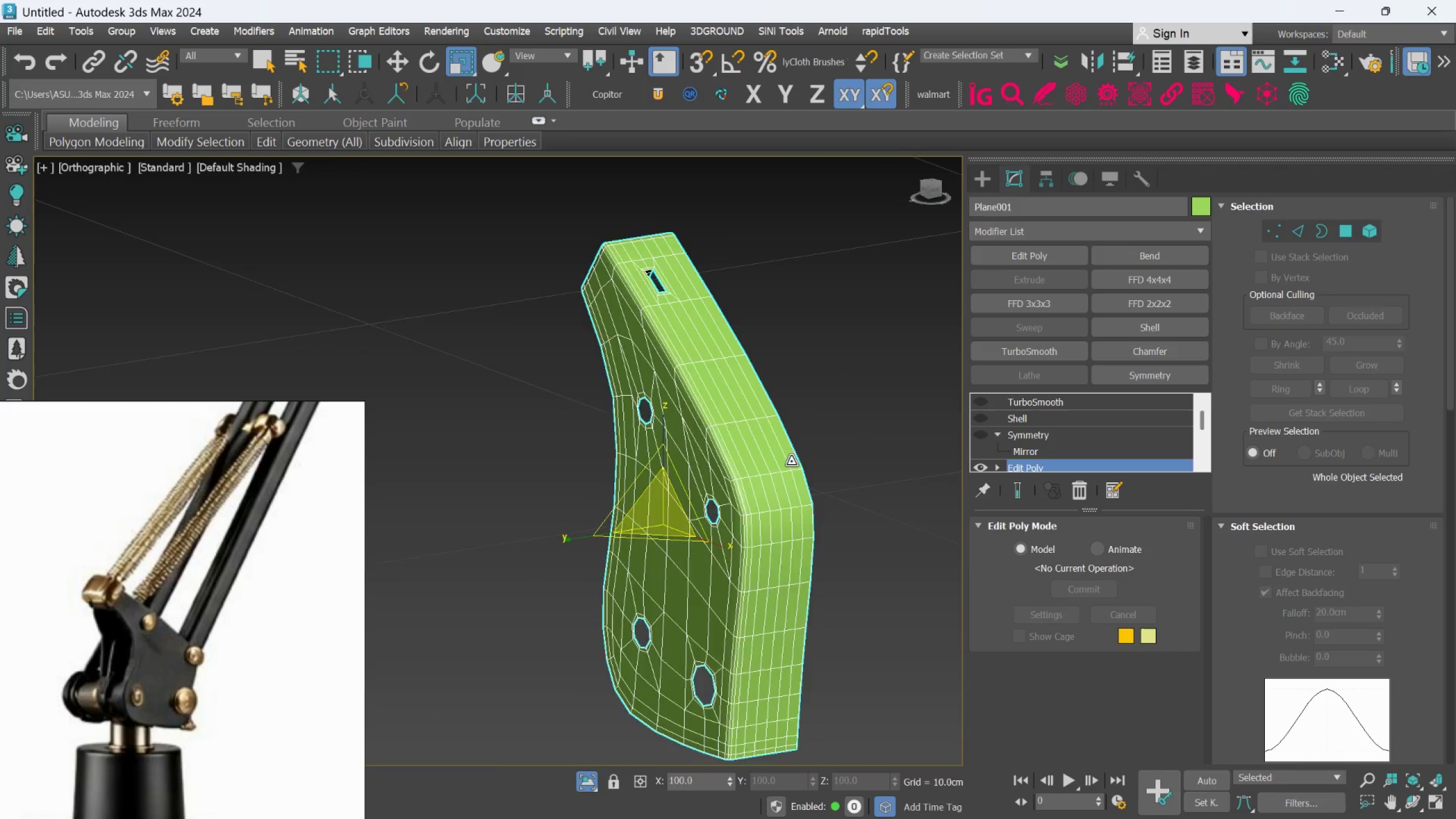 
scroll: coordinate [705, 369], scroll_direction: down, amount: 2.0
 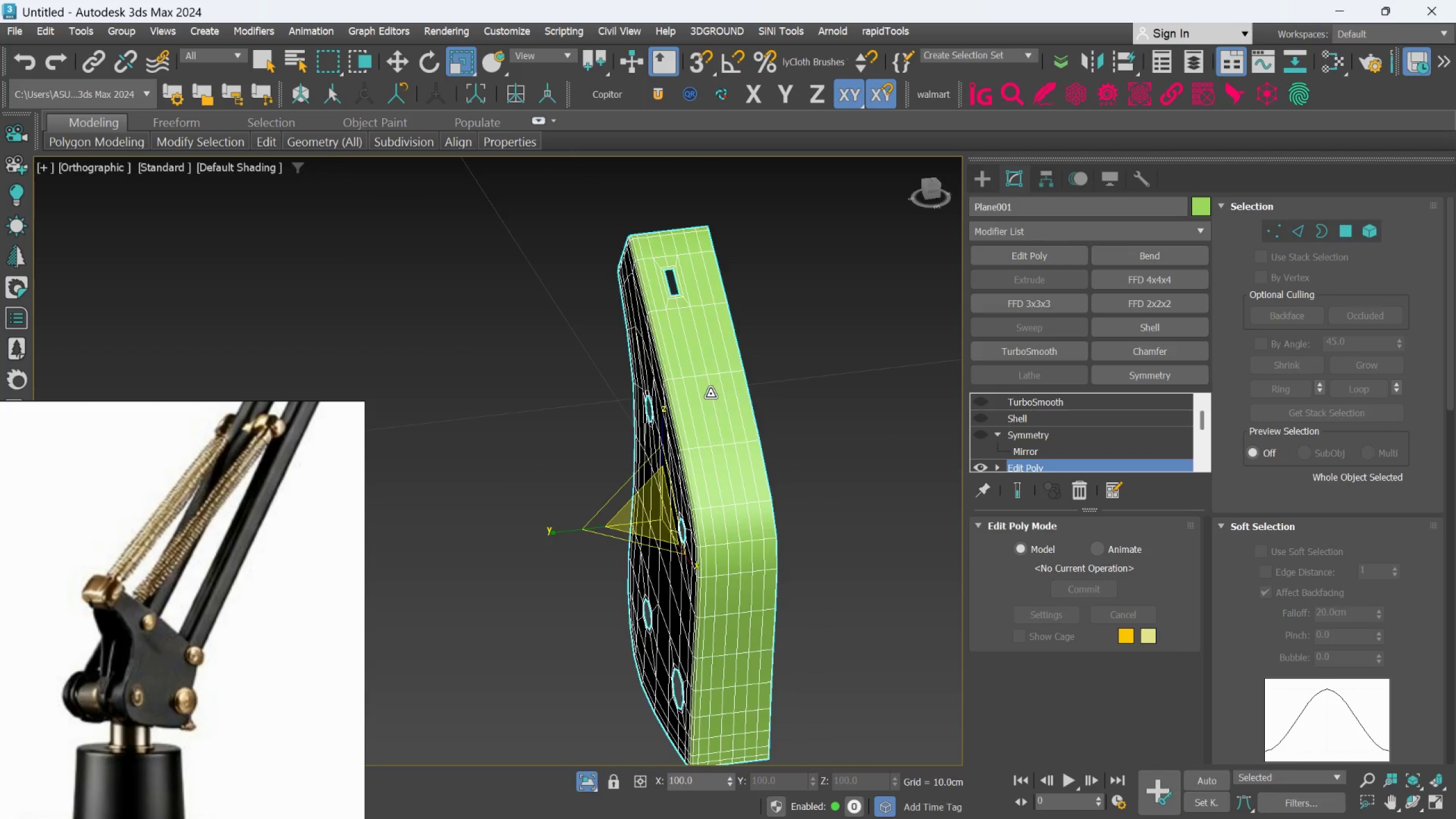 
scroll: coordinate [791, 461], scroll_direction: up, amount: 2.0
 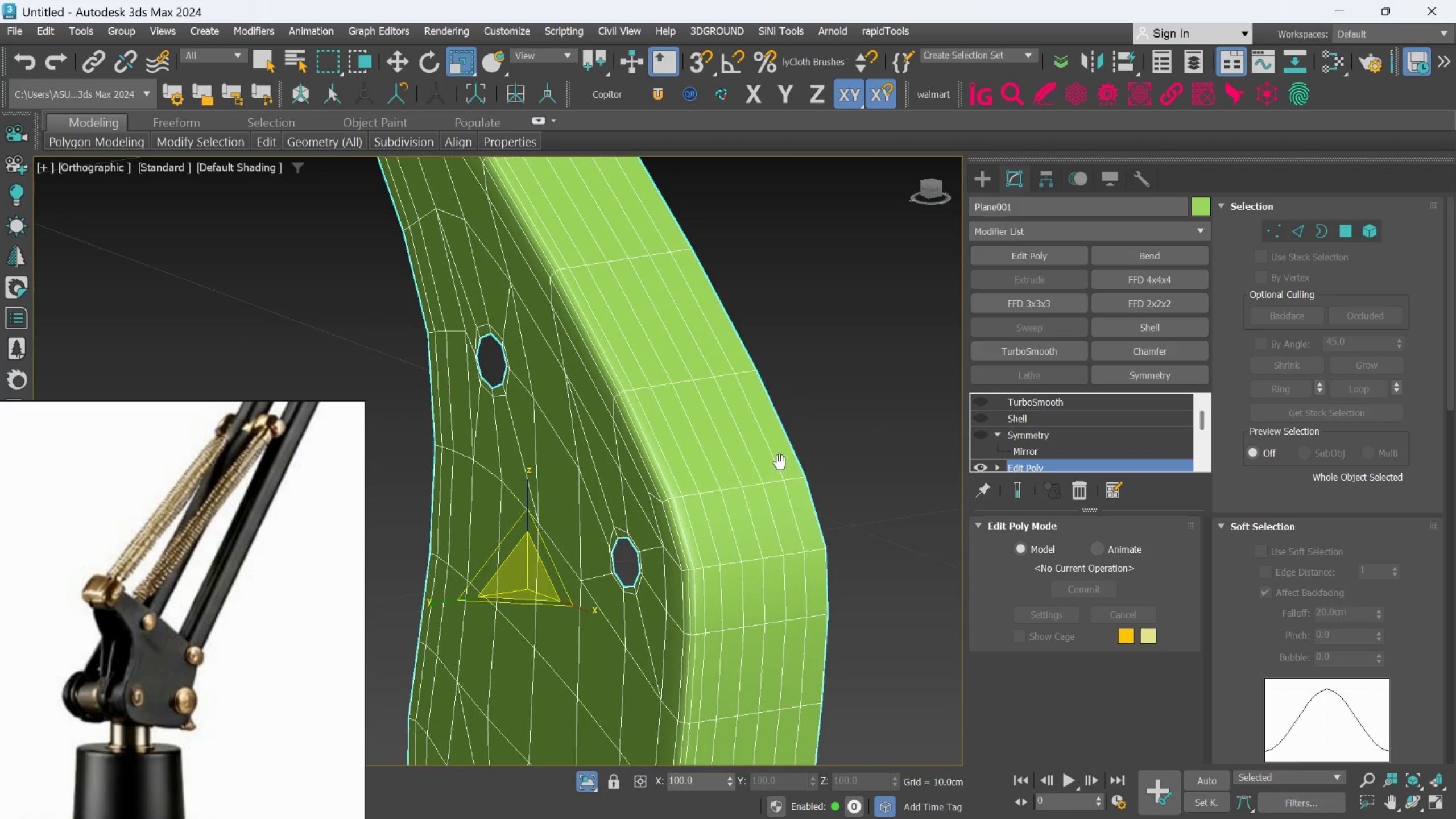 
key(Alt+AltLeft)
 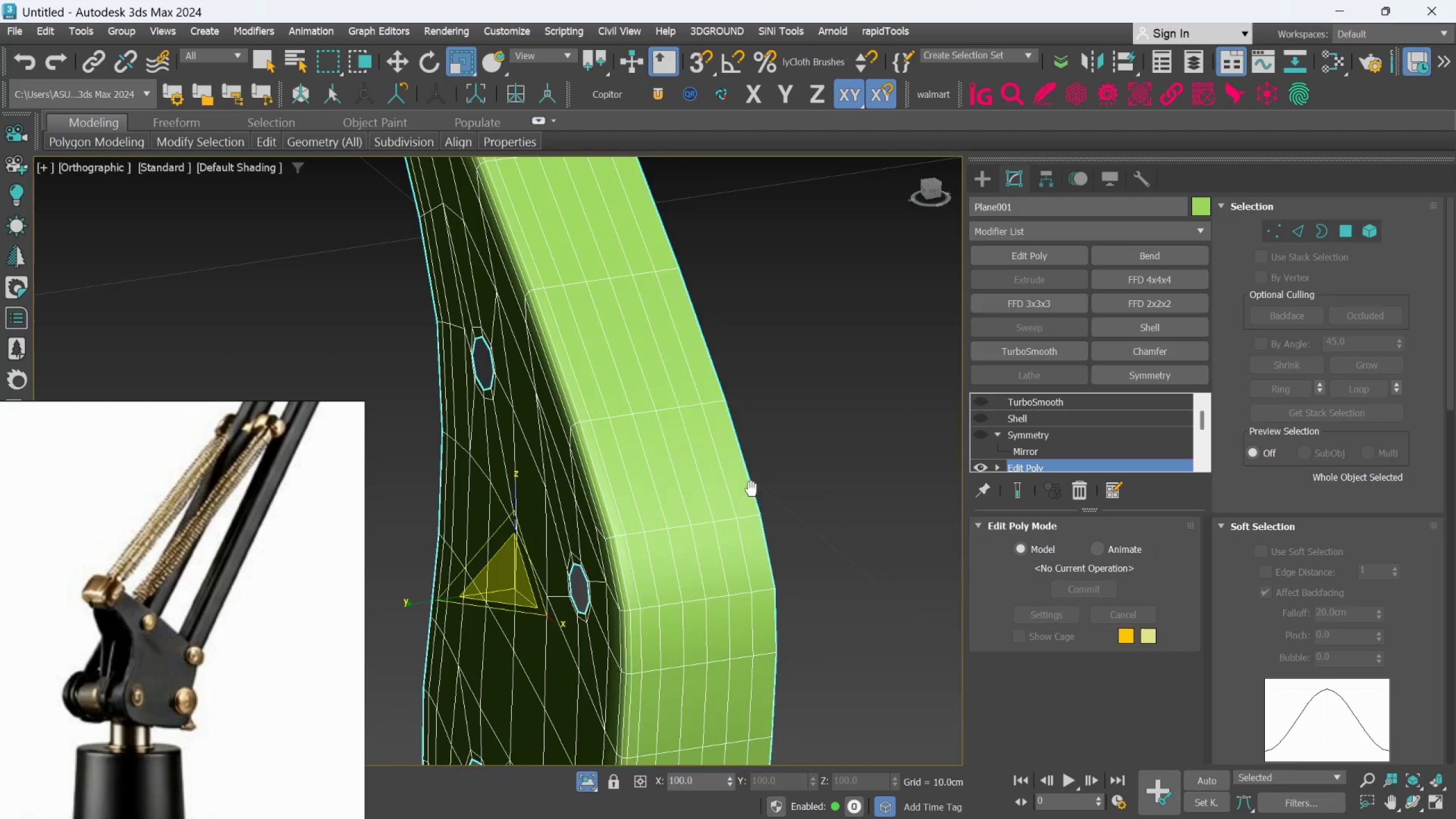 
hold_key(key=AltLeft, duration=0.31)
 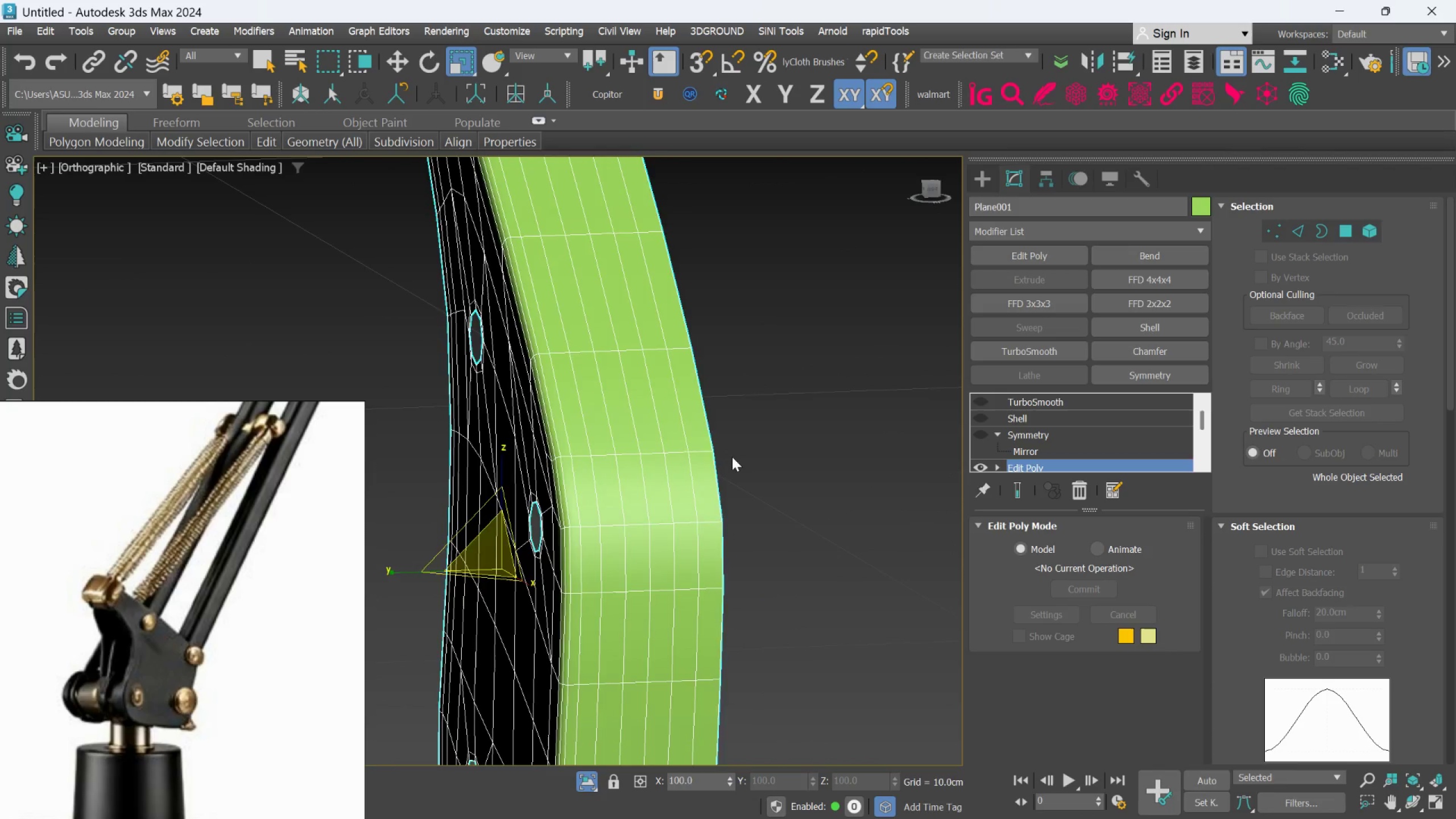 
scroll: coordinate [731, 461], scroll_direction: down, amount: 2.0
 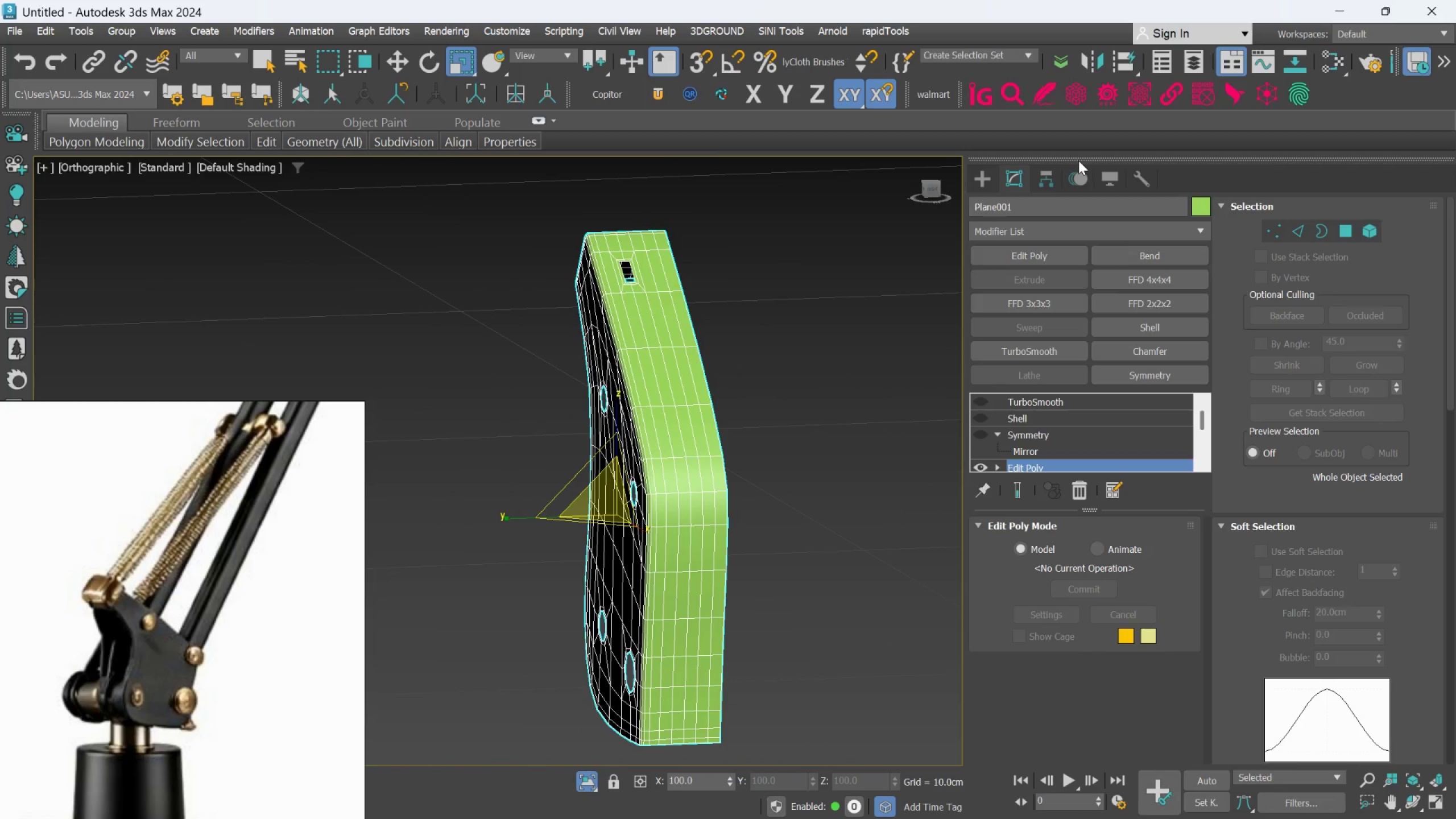 
wait(5.0)
 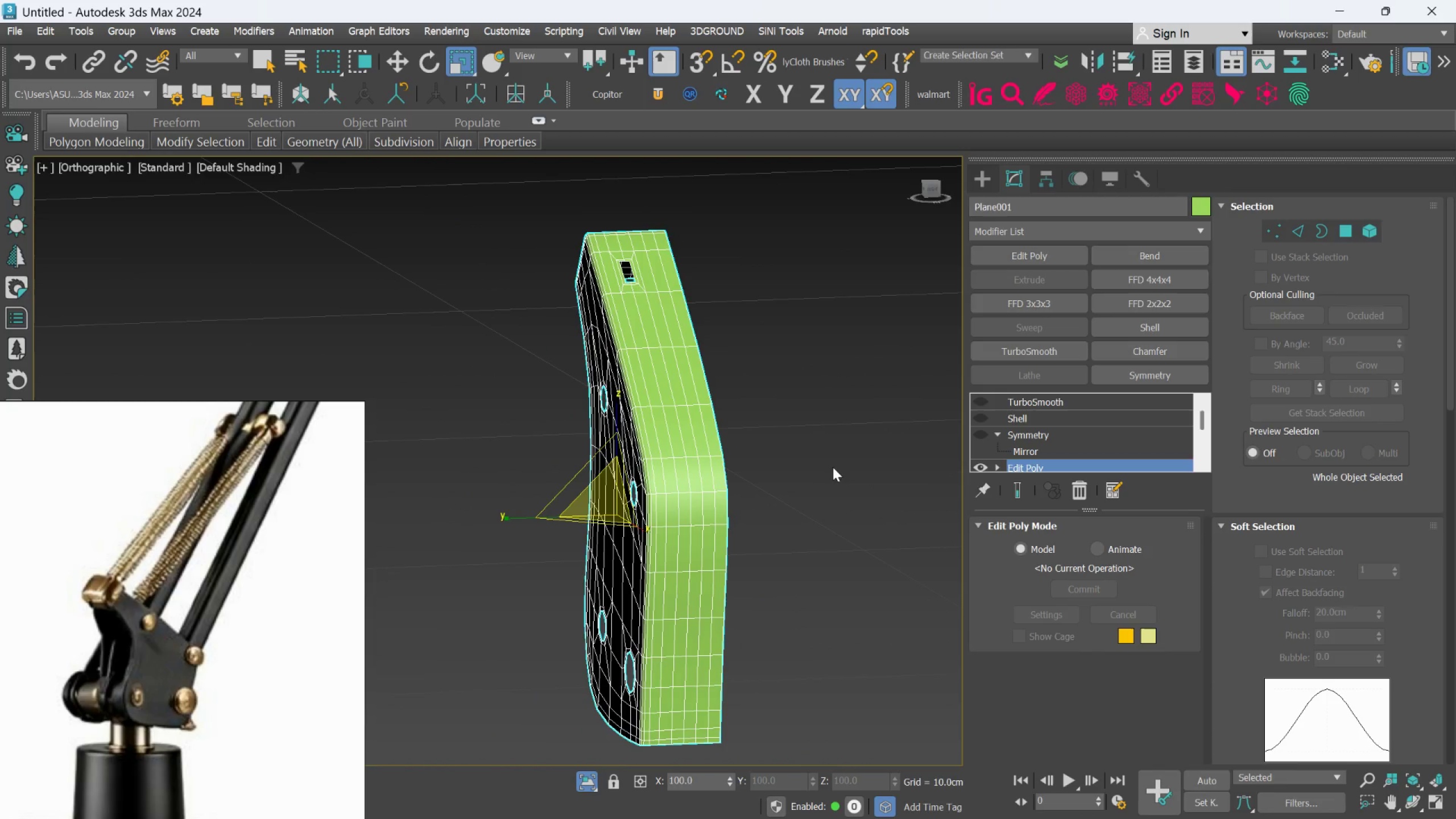 
mouse_move([1347, 230])
 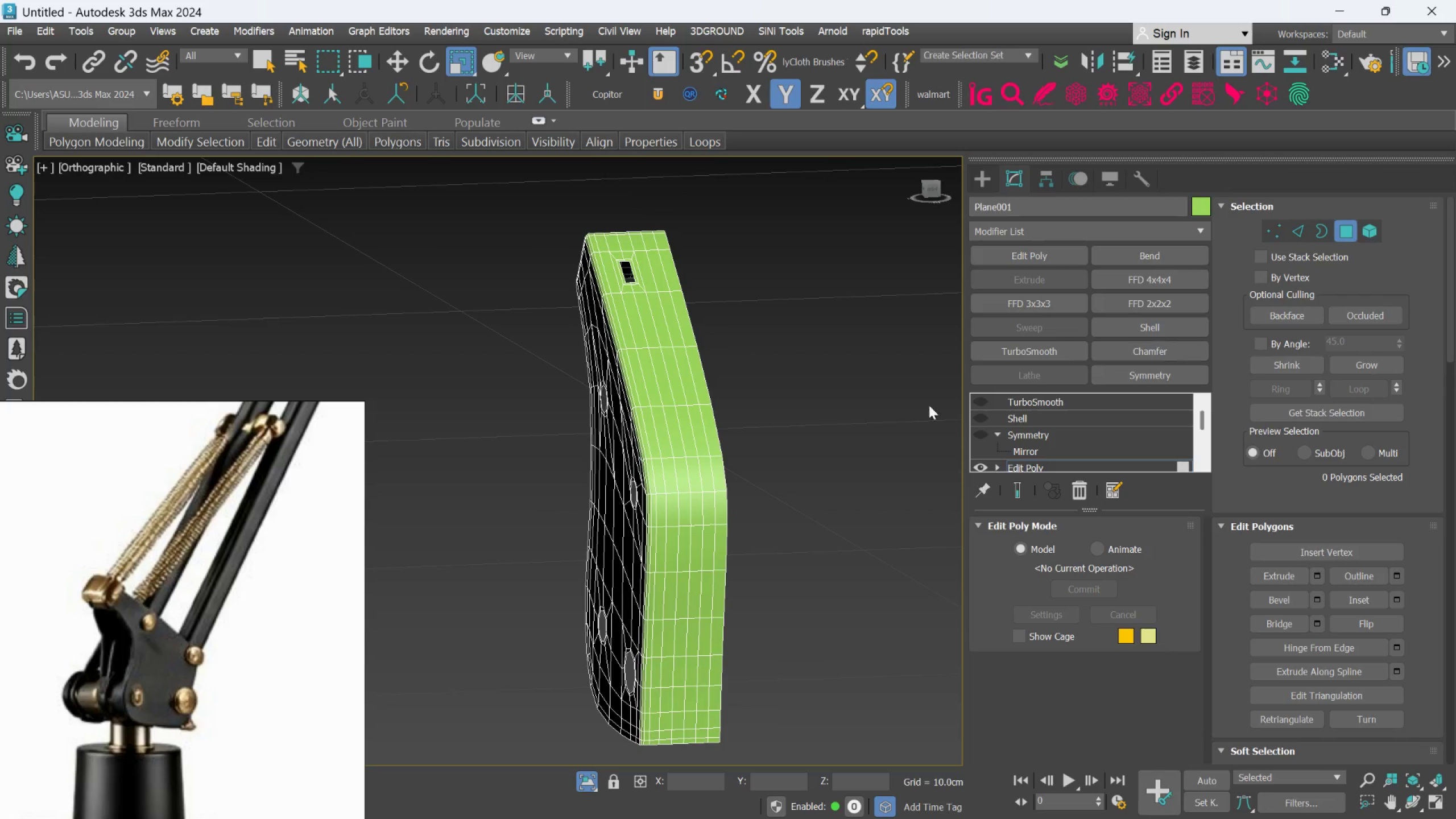 
scroll: coordinate [724, 473], scroll_direction: up, amount: 2.0
 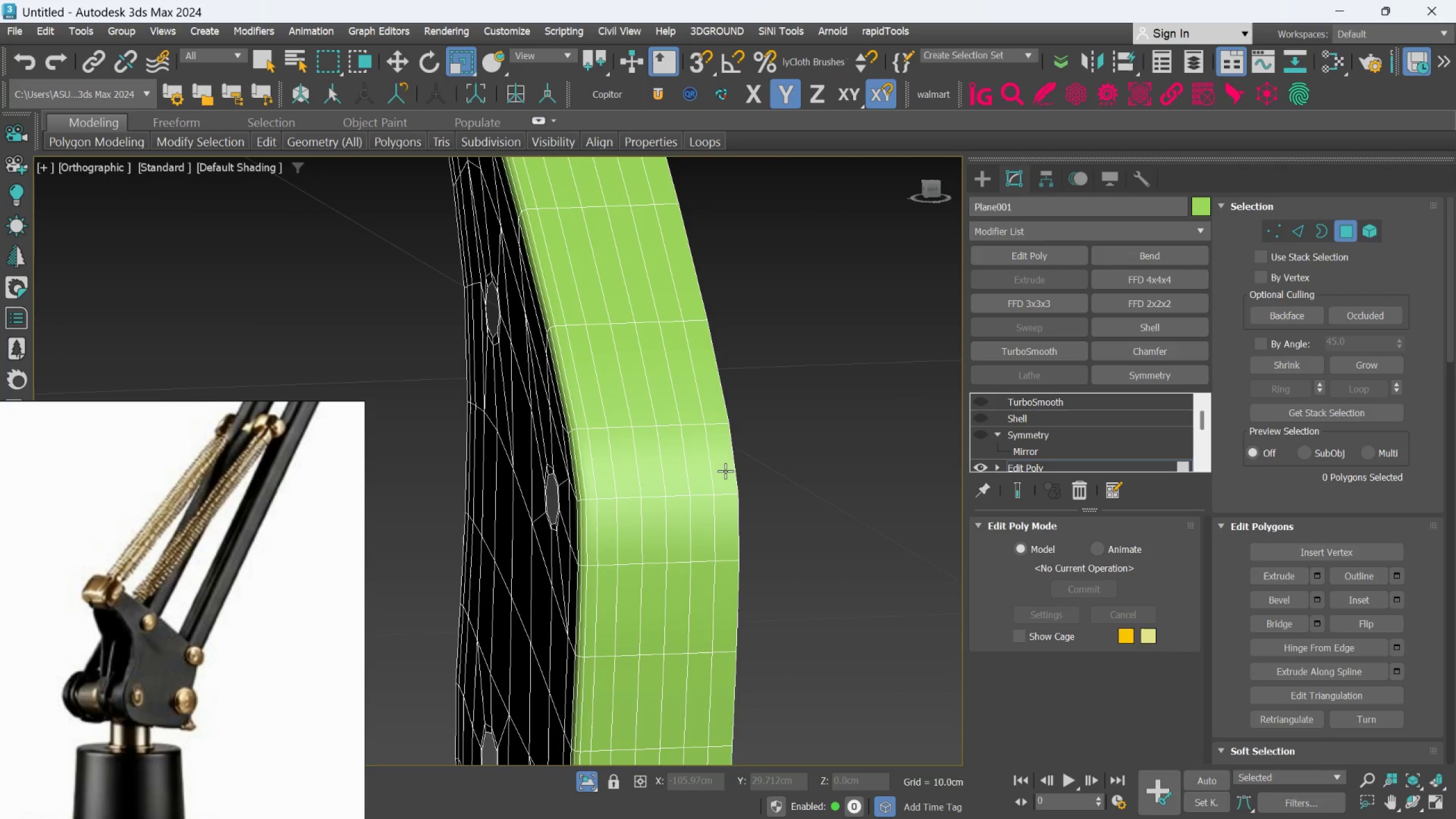 
hold_key(key=ControlLeft, duration=1.5)
left_click([725, 471])
 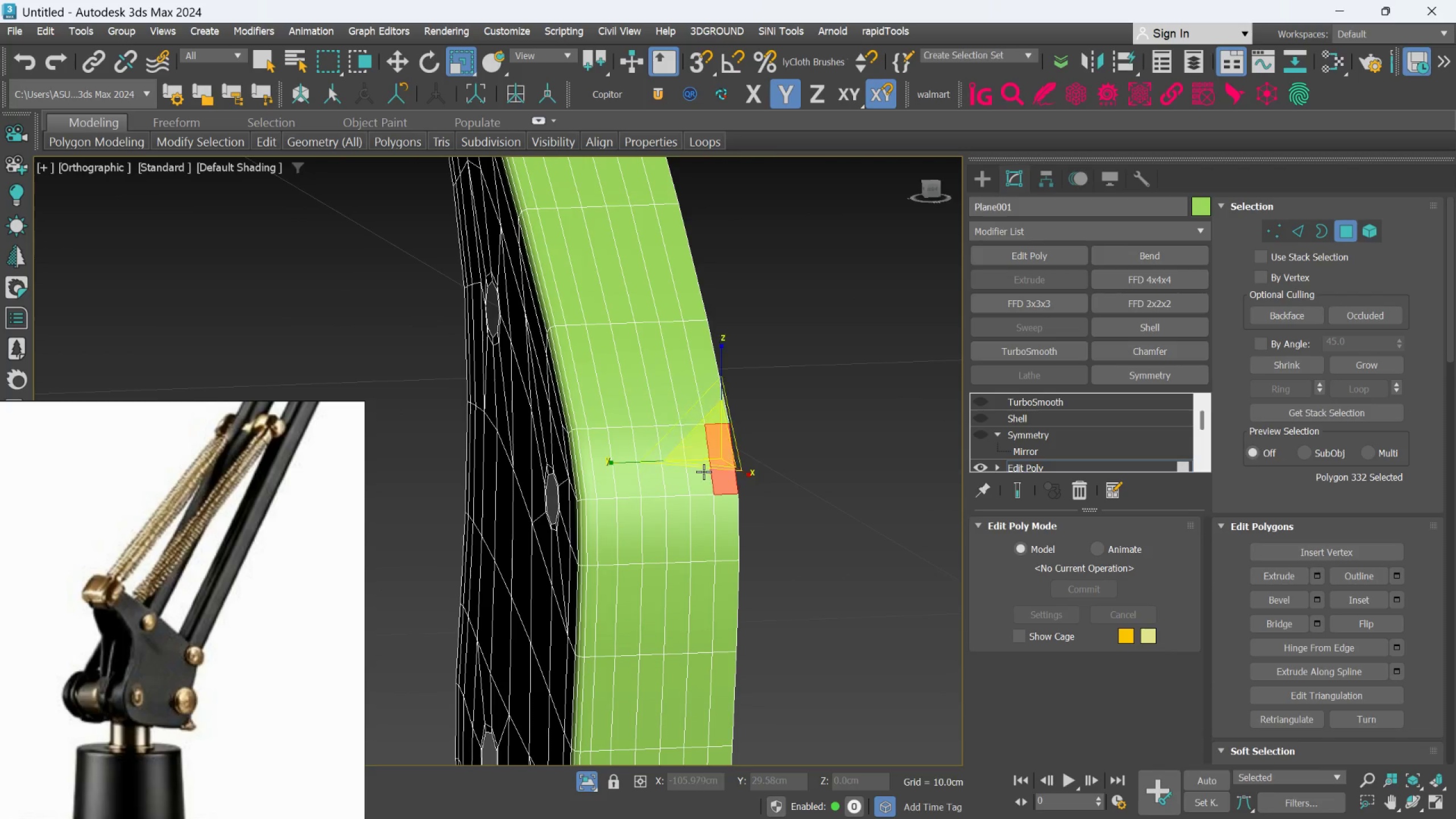 
double_click([704, 471])
 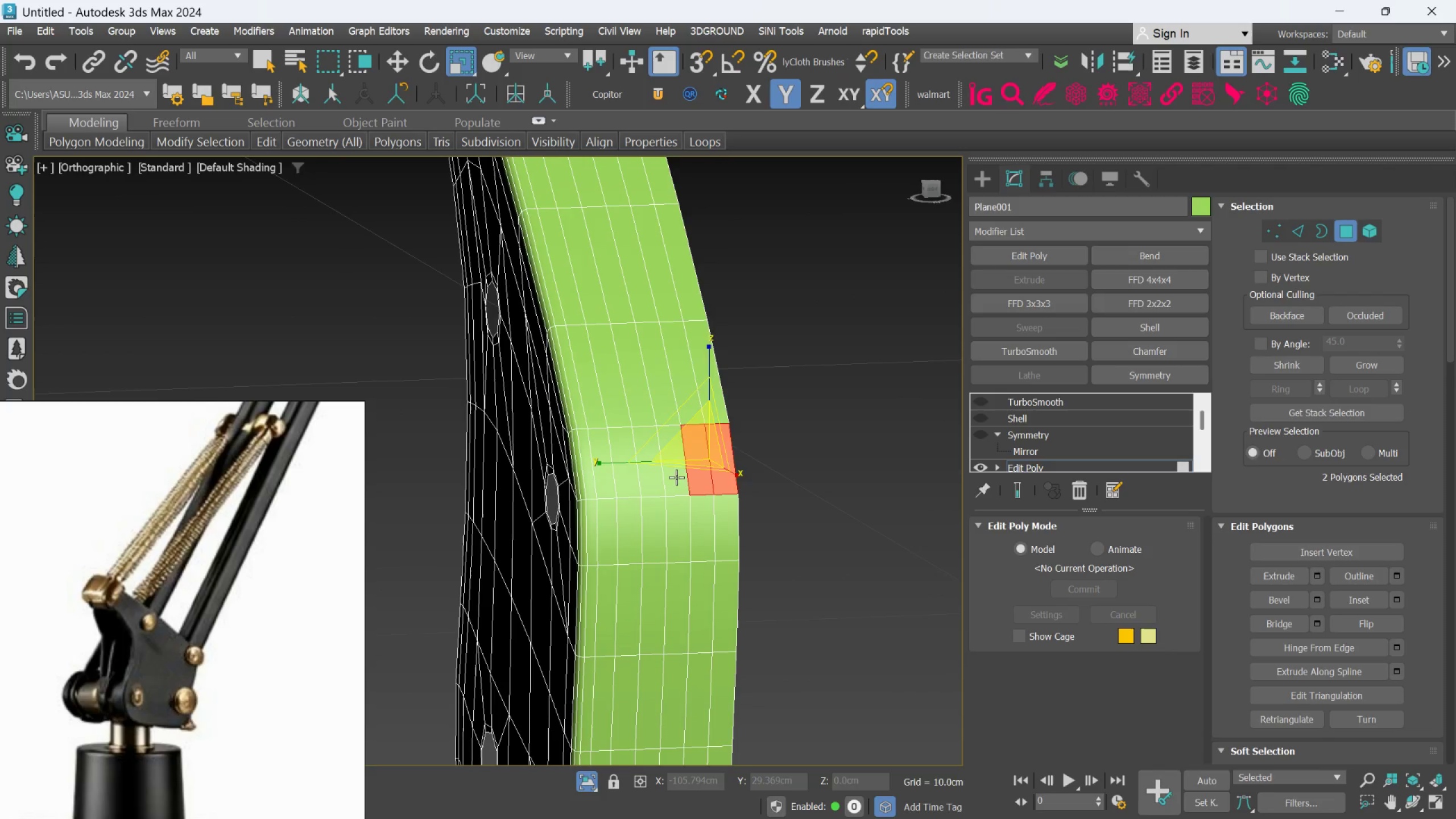 
left_click([676, 477])
 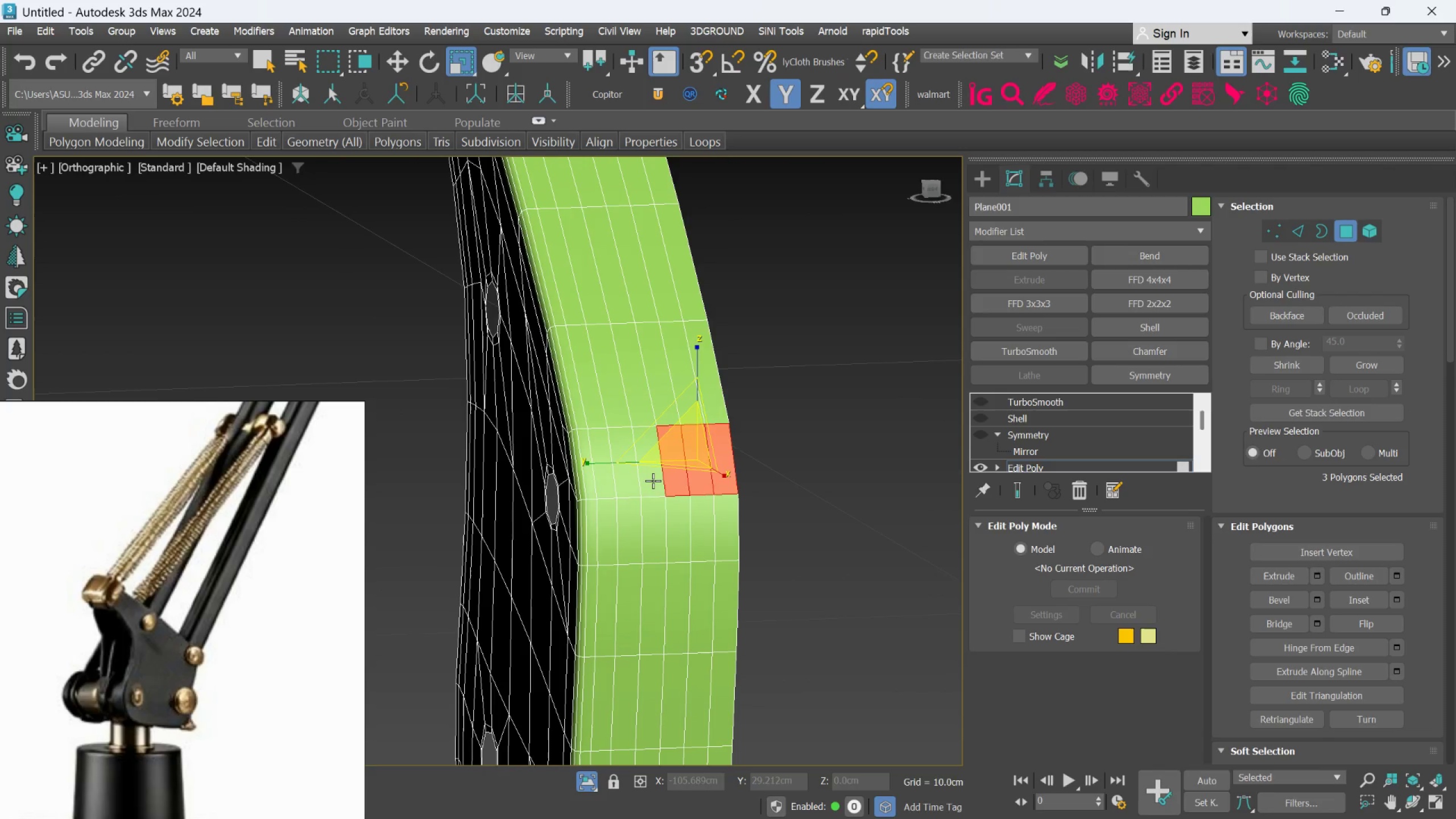 
hold_key(key=ControlLeft, duration=1.28)
left_click([651, 478])
 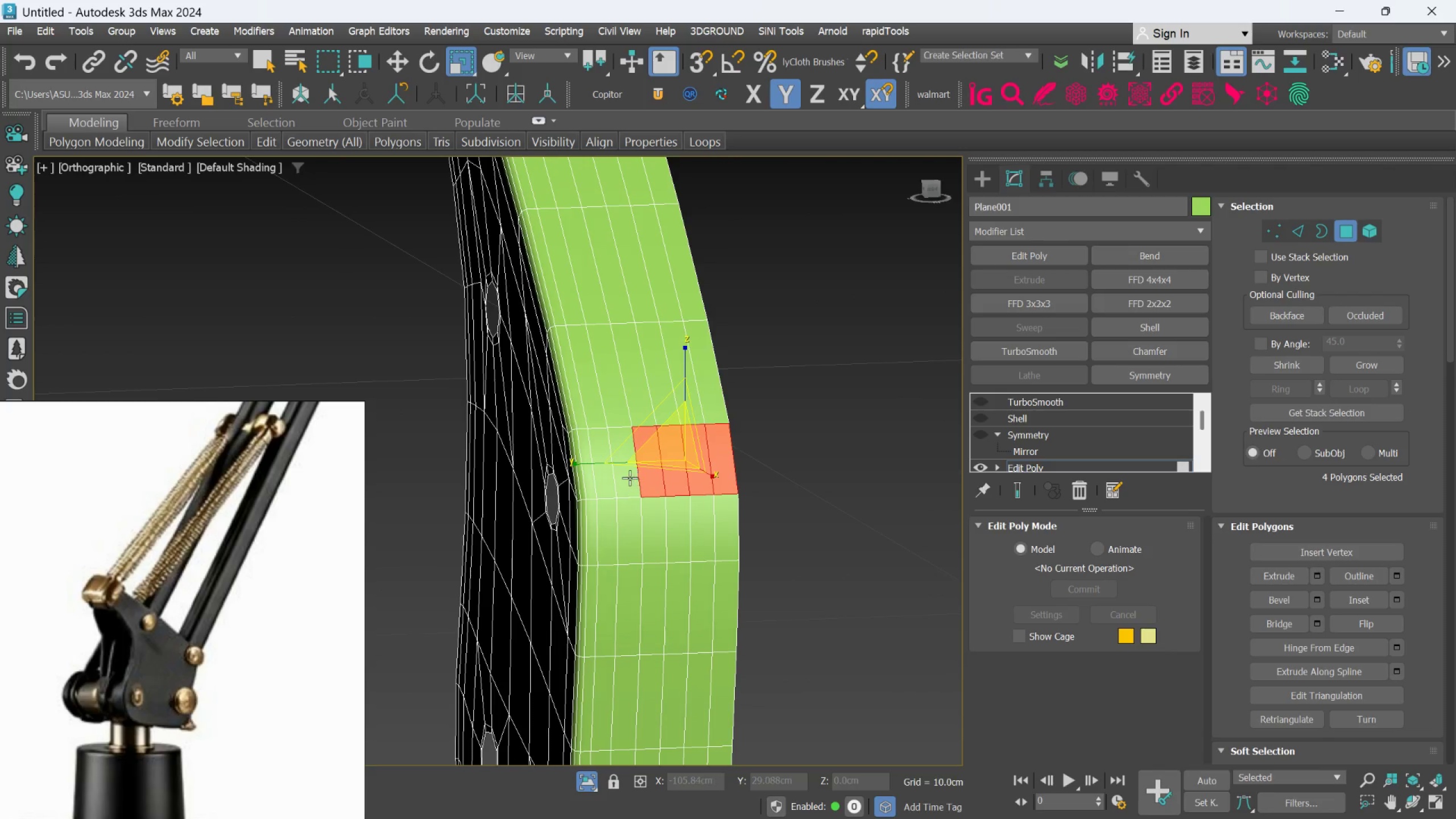 
left_click([630, 478])
 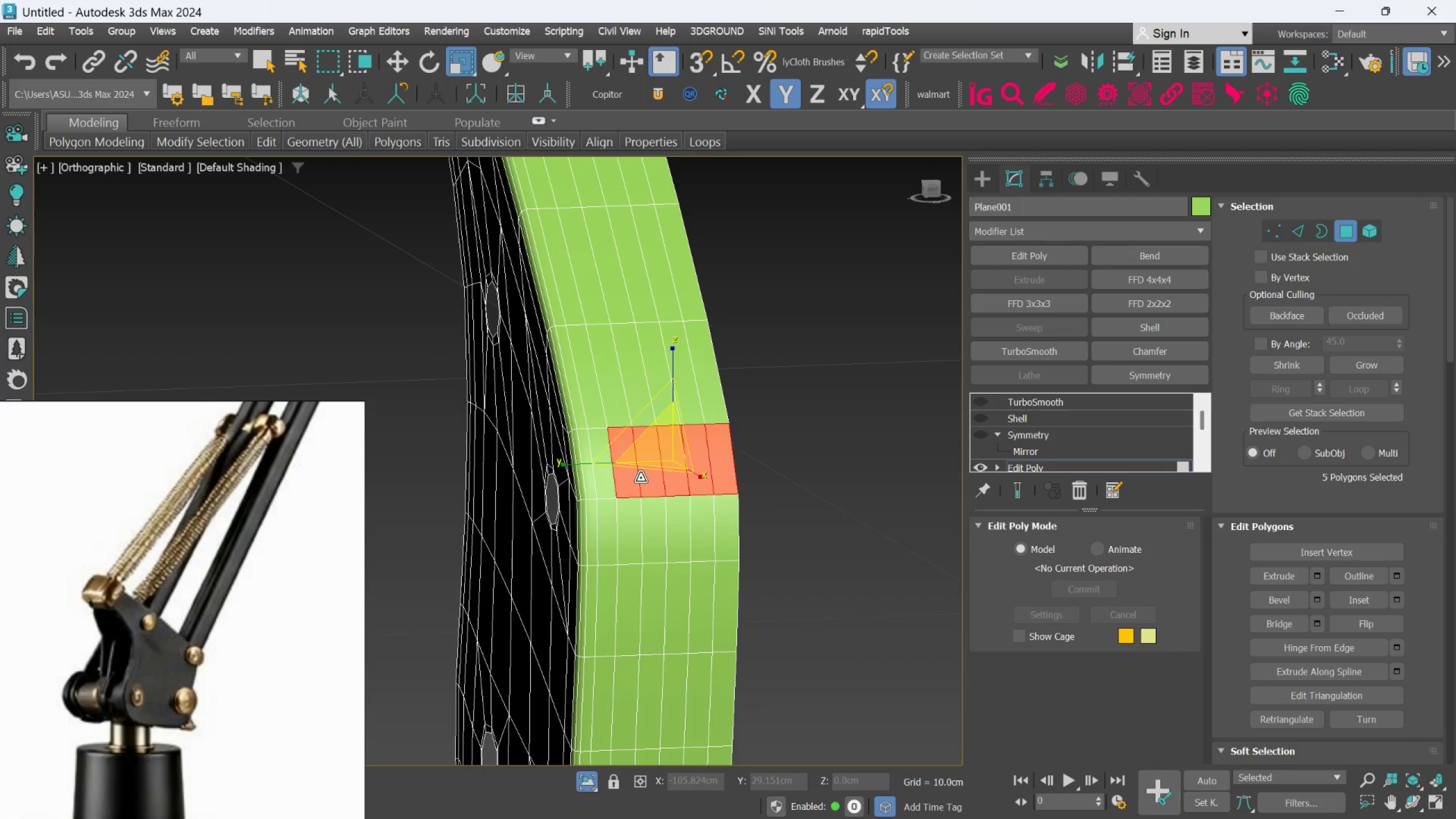 
hold_key(key=ControlLeft, duration=1.53)
left_click([608, 481])
 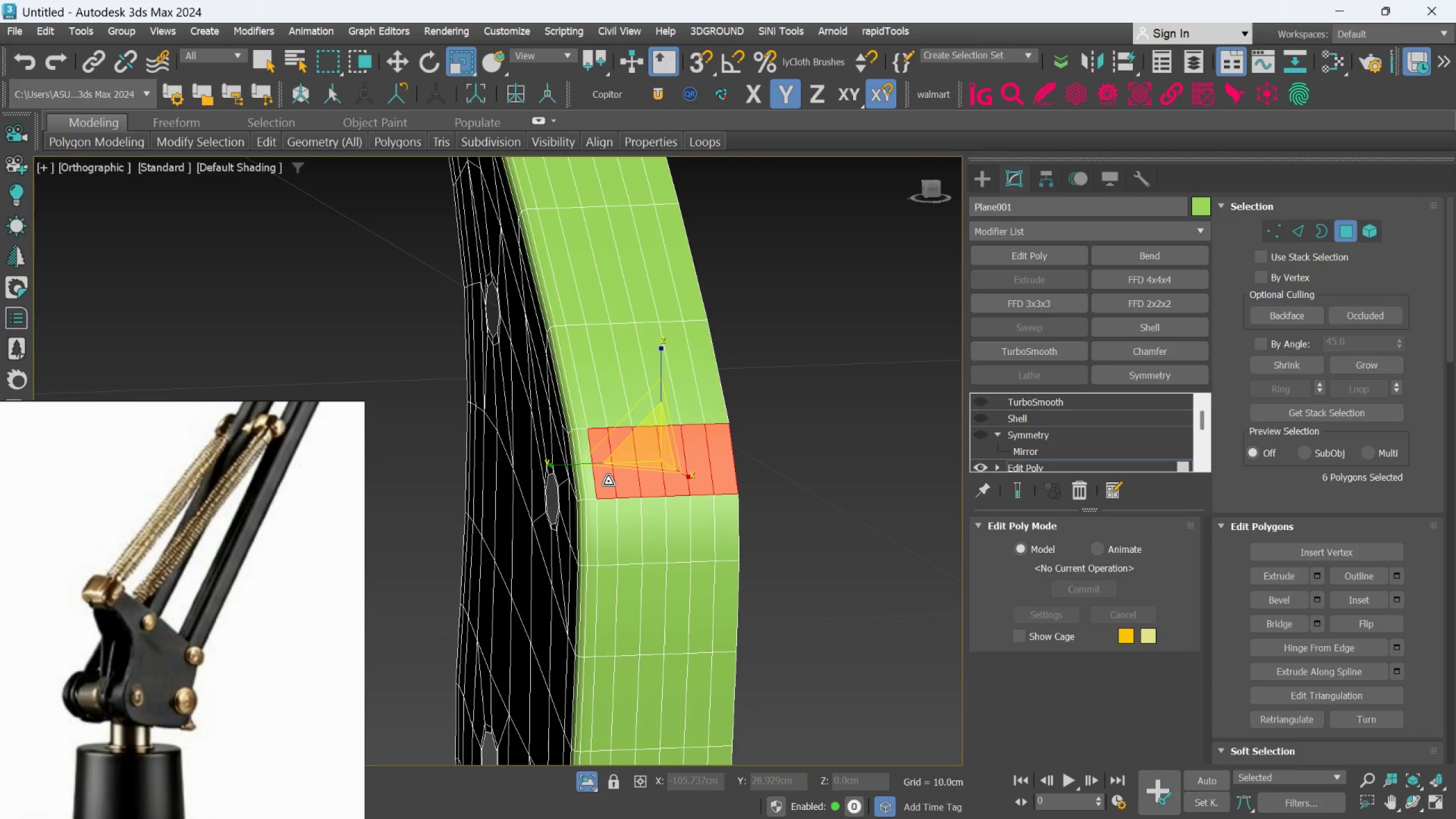 
key(Control+ControlLeft)
 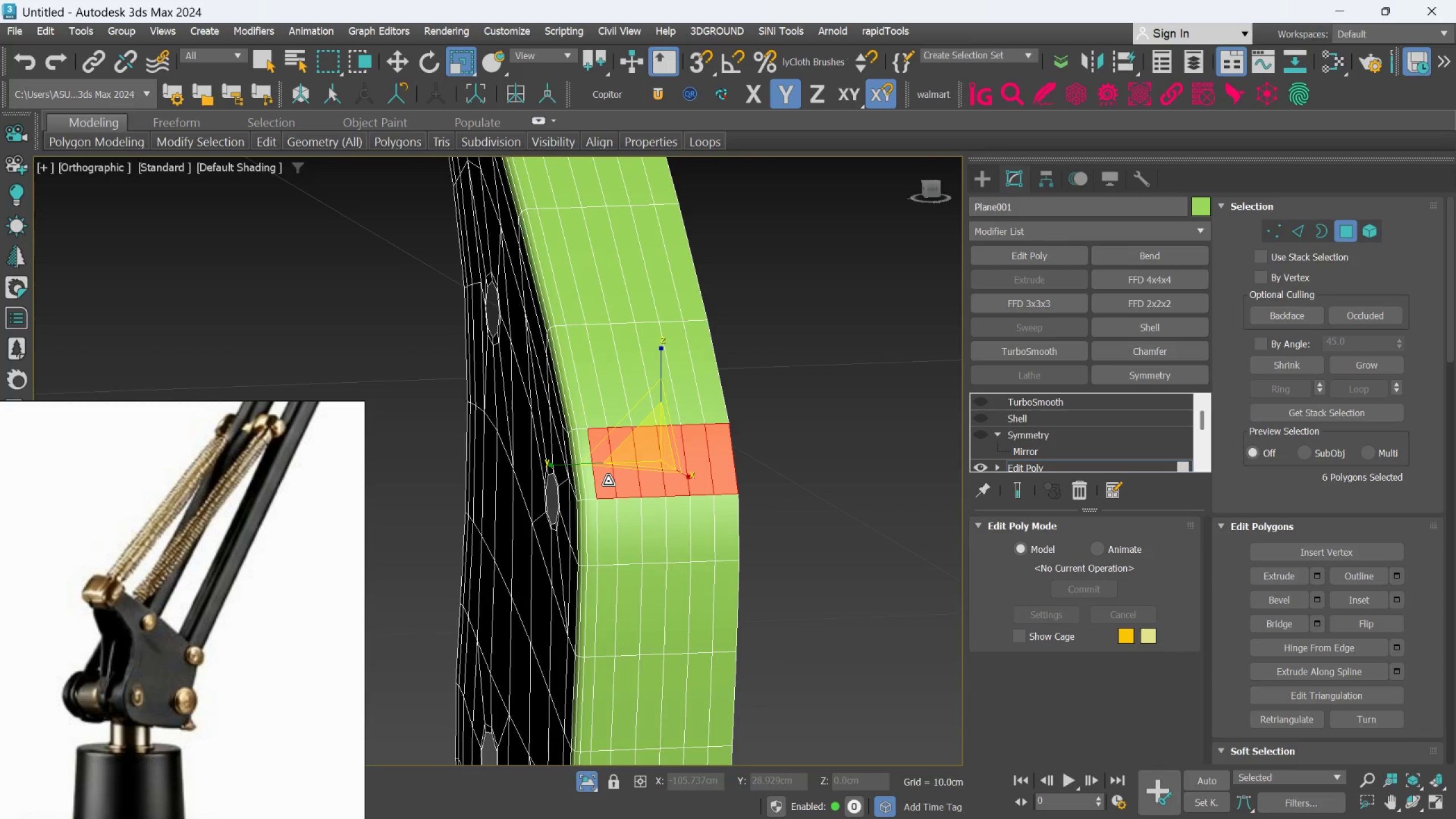 
key(Control+ControlLeft)
 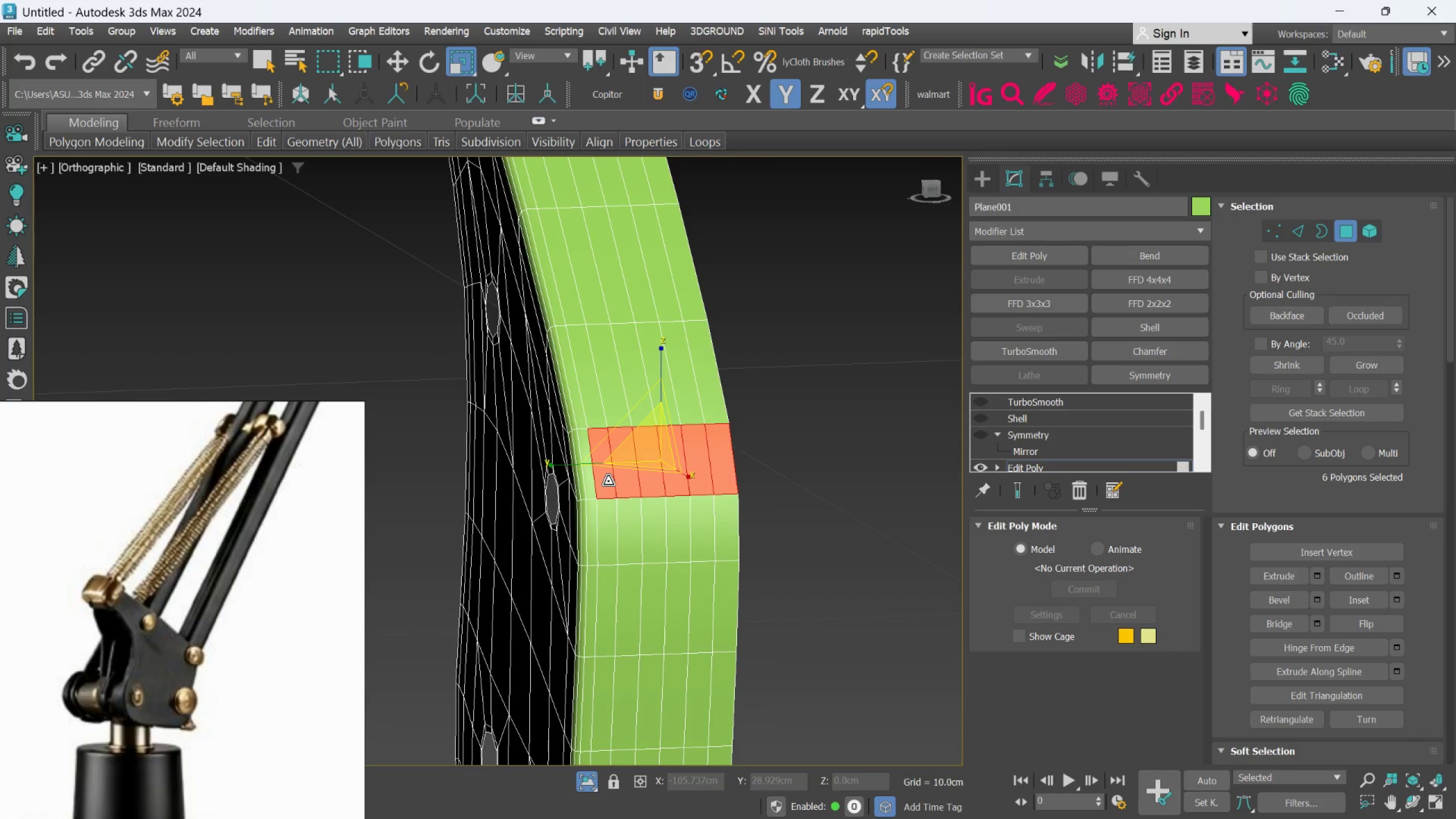 
key(Control+ControlLeft)
 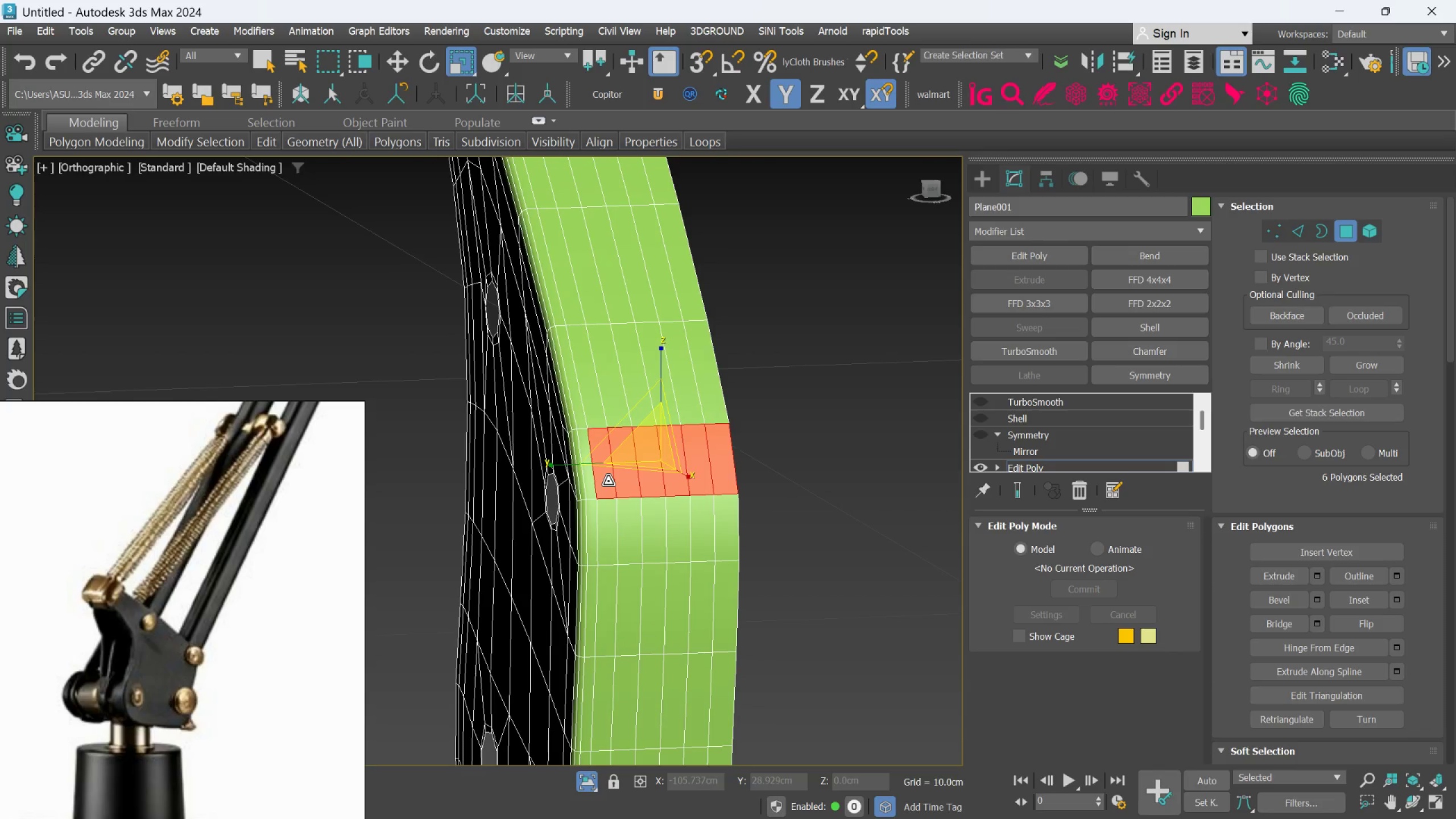 
key(Control+ControlLeft)
 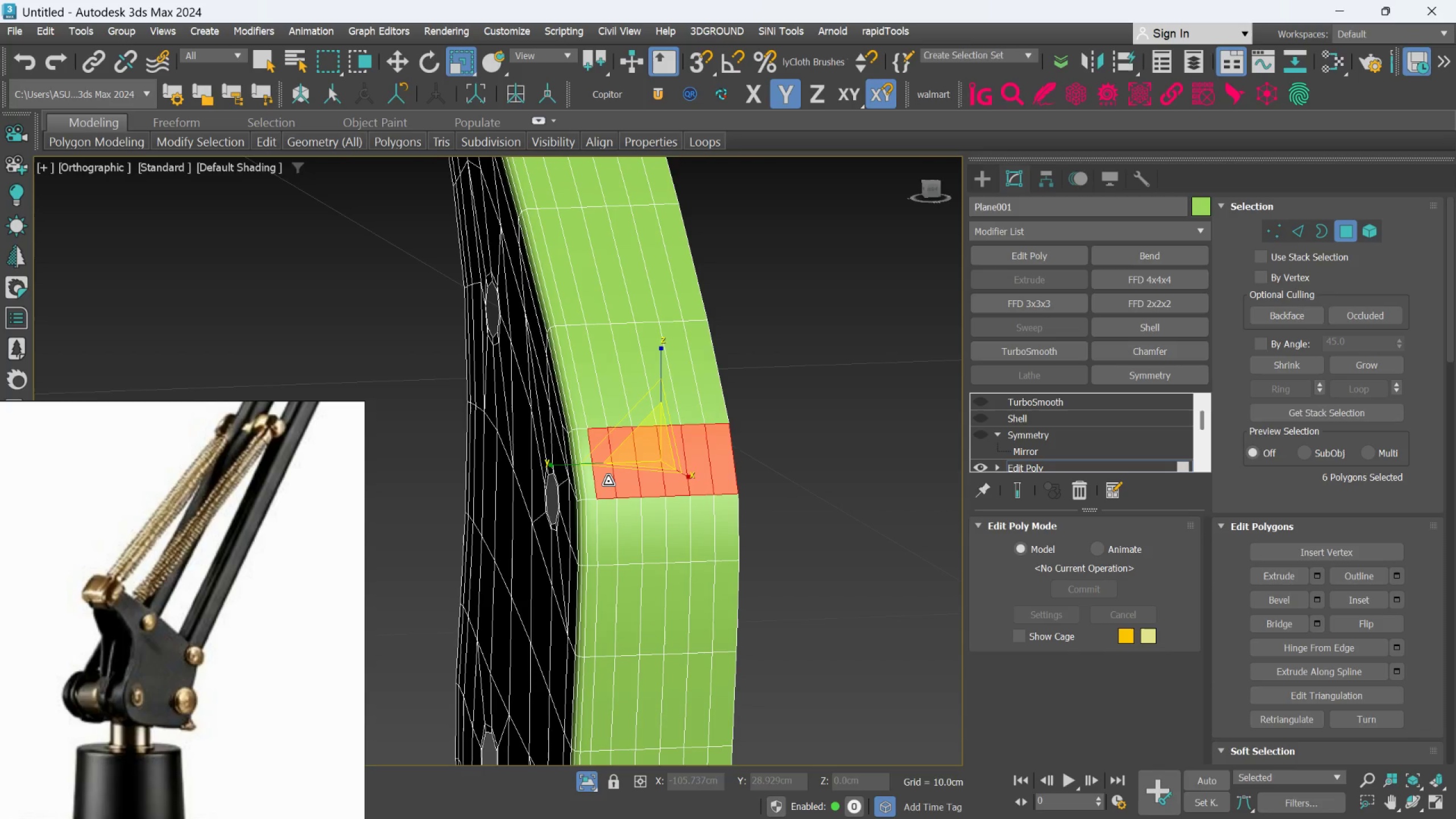 
key(Control+ControlLeft)
 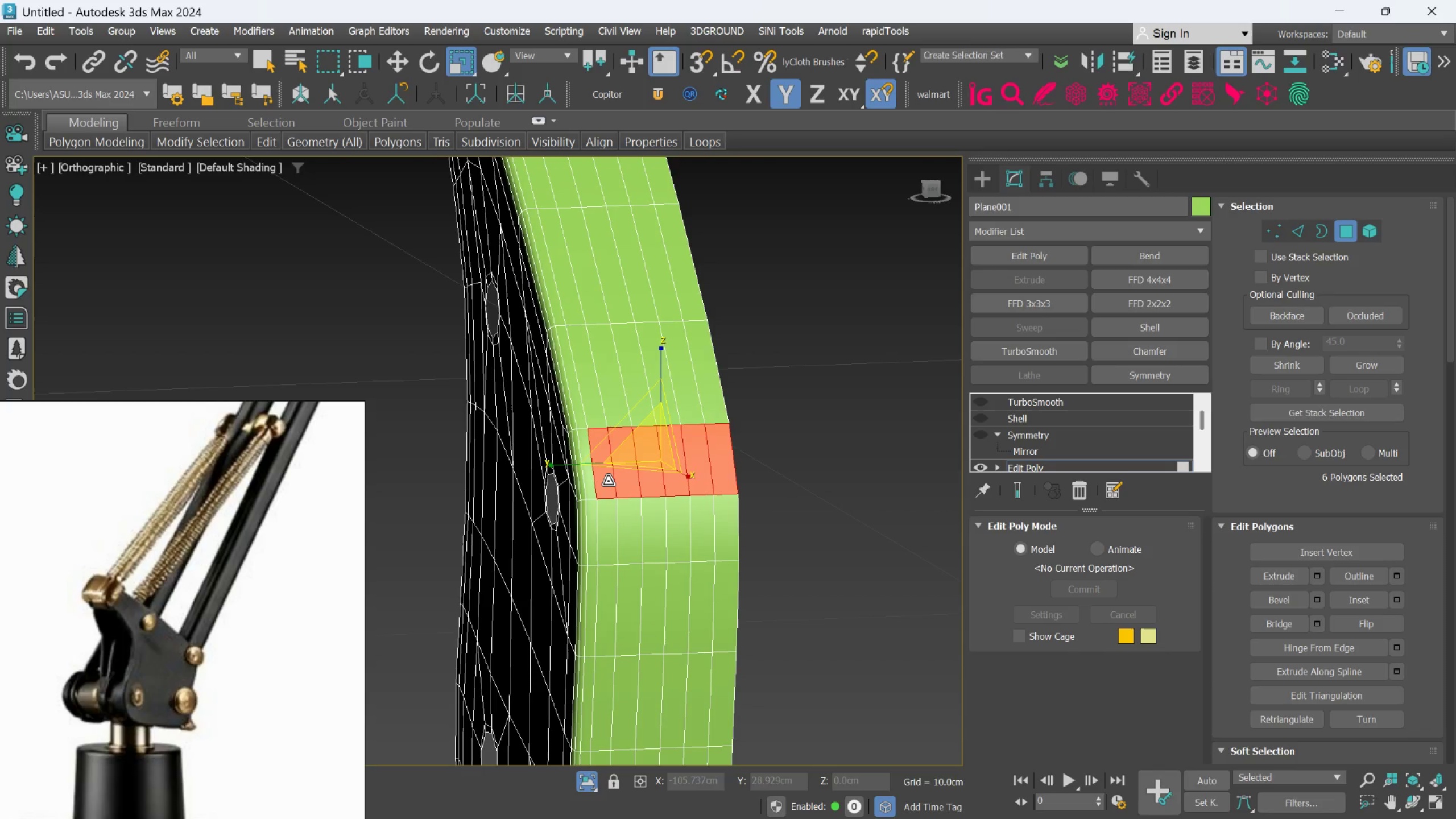 
key(Control+ControlLeft)
 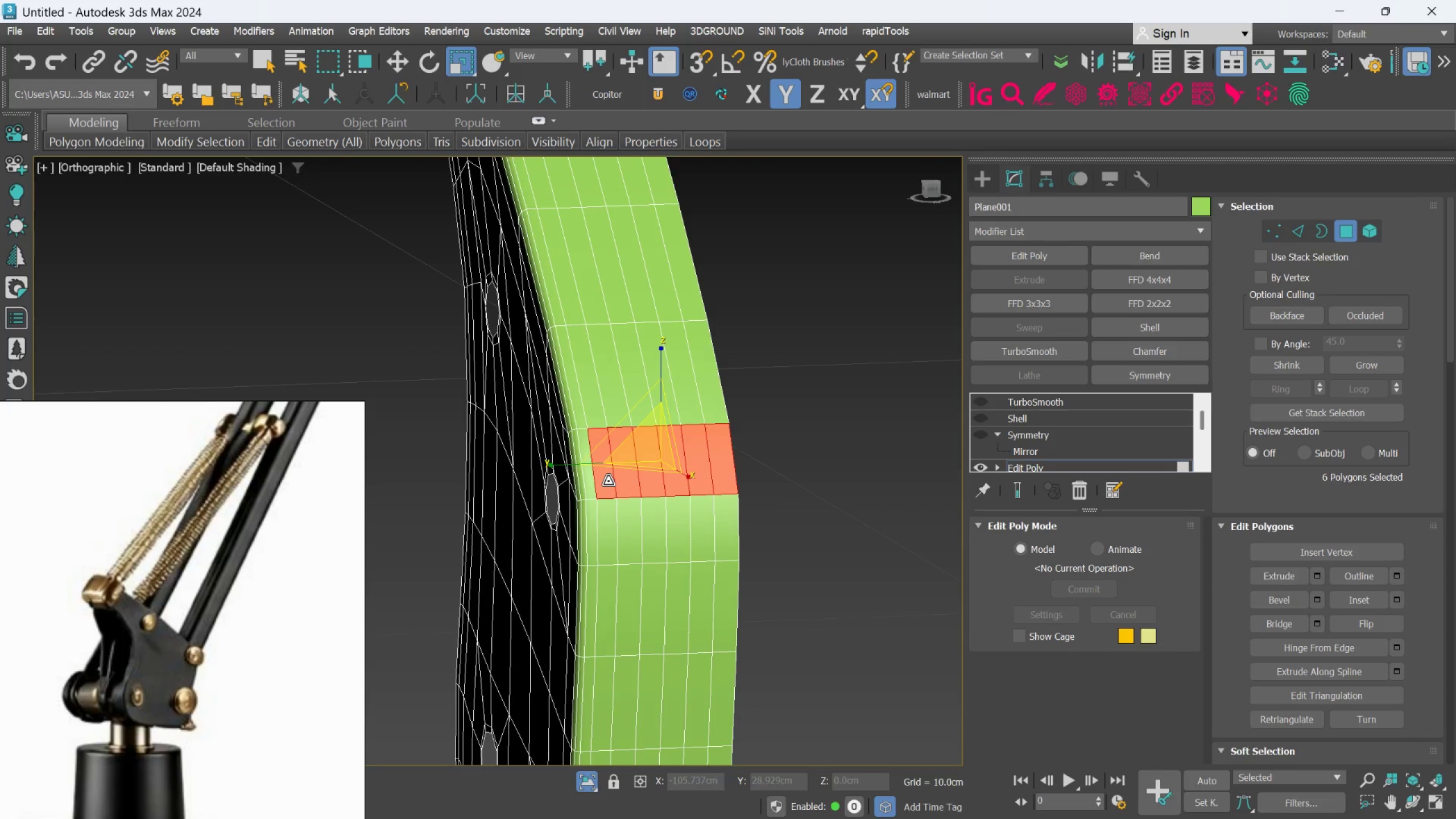 
key(Control+ControlLeft)
 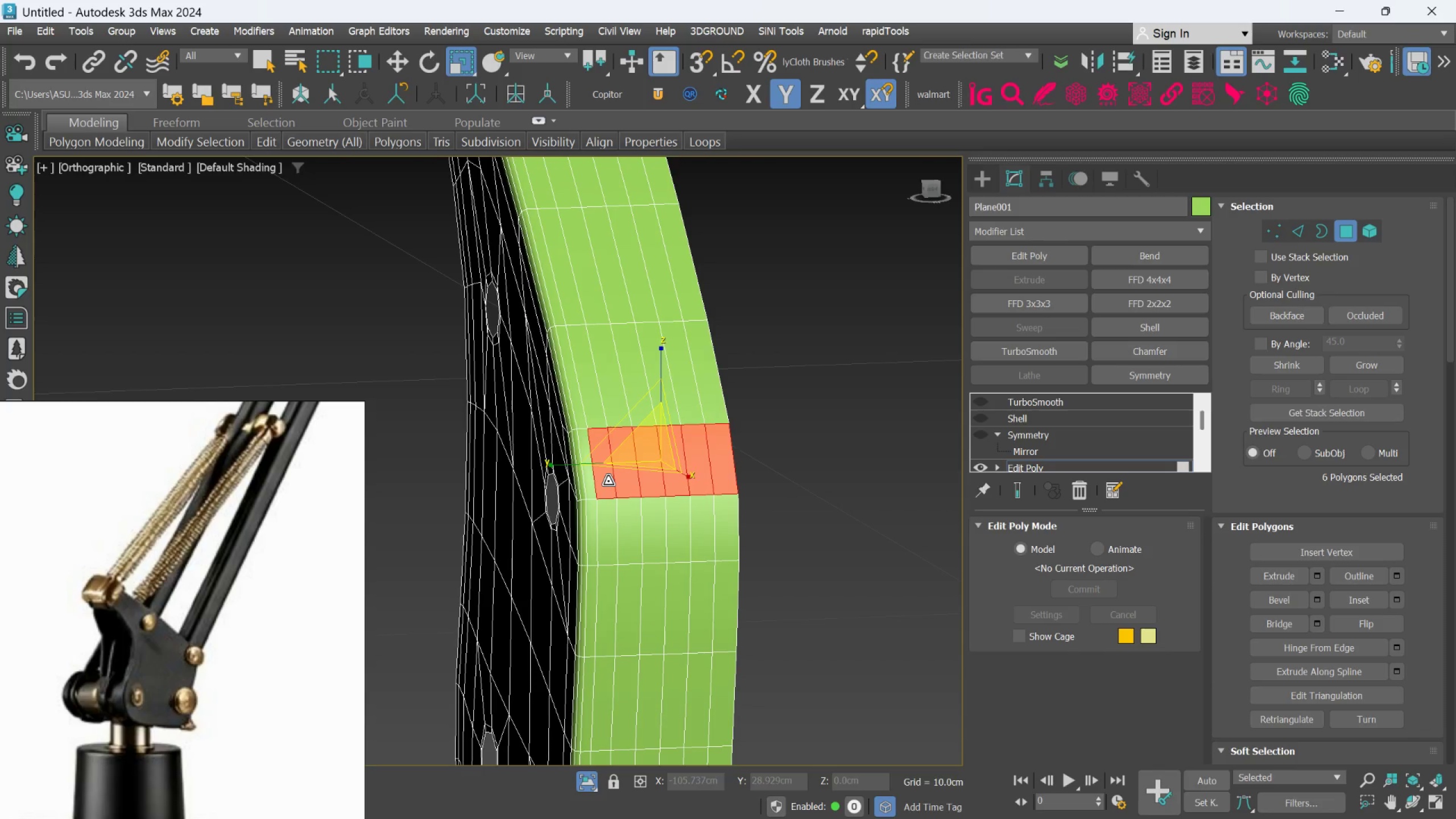 
key(Control+ControlLeft)
 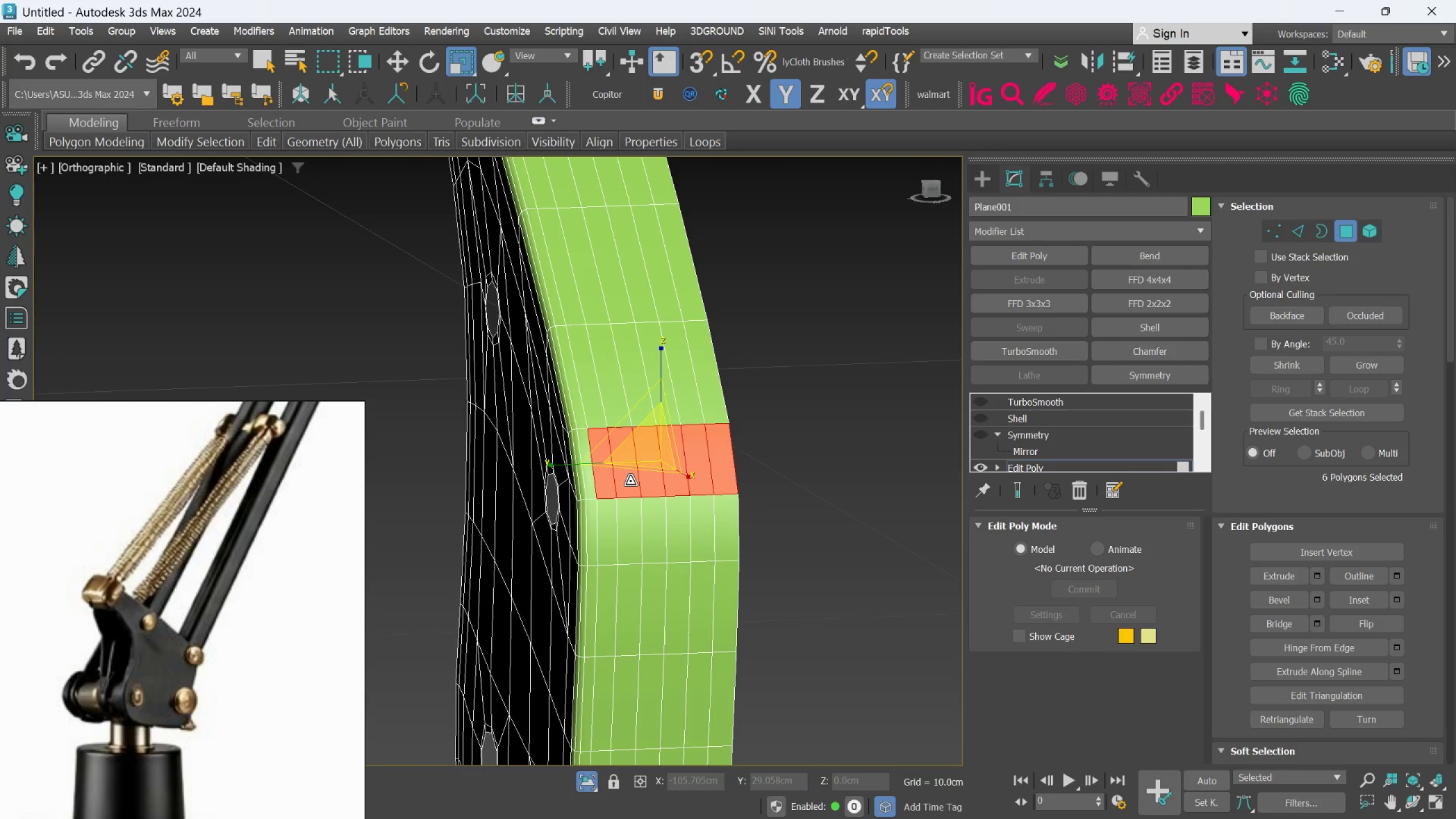 
key(Delete)
 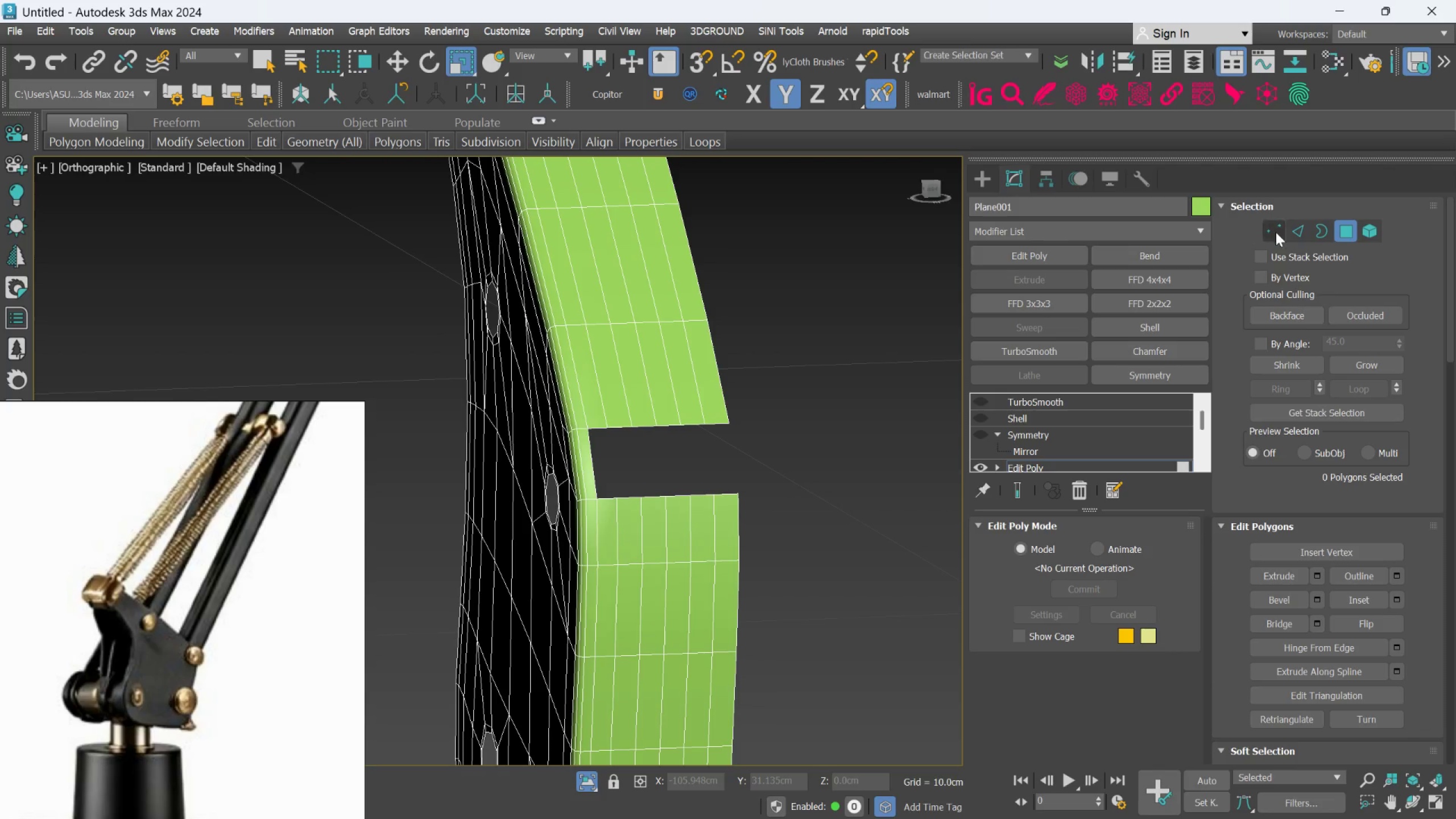 
left_click([1338, 226])
 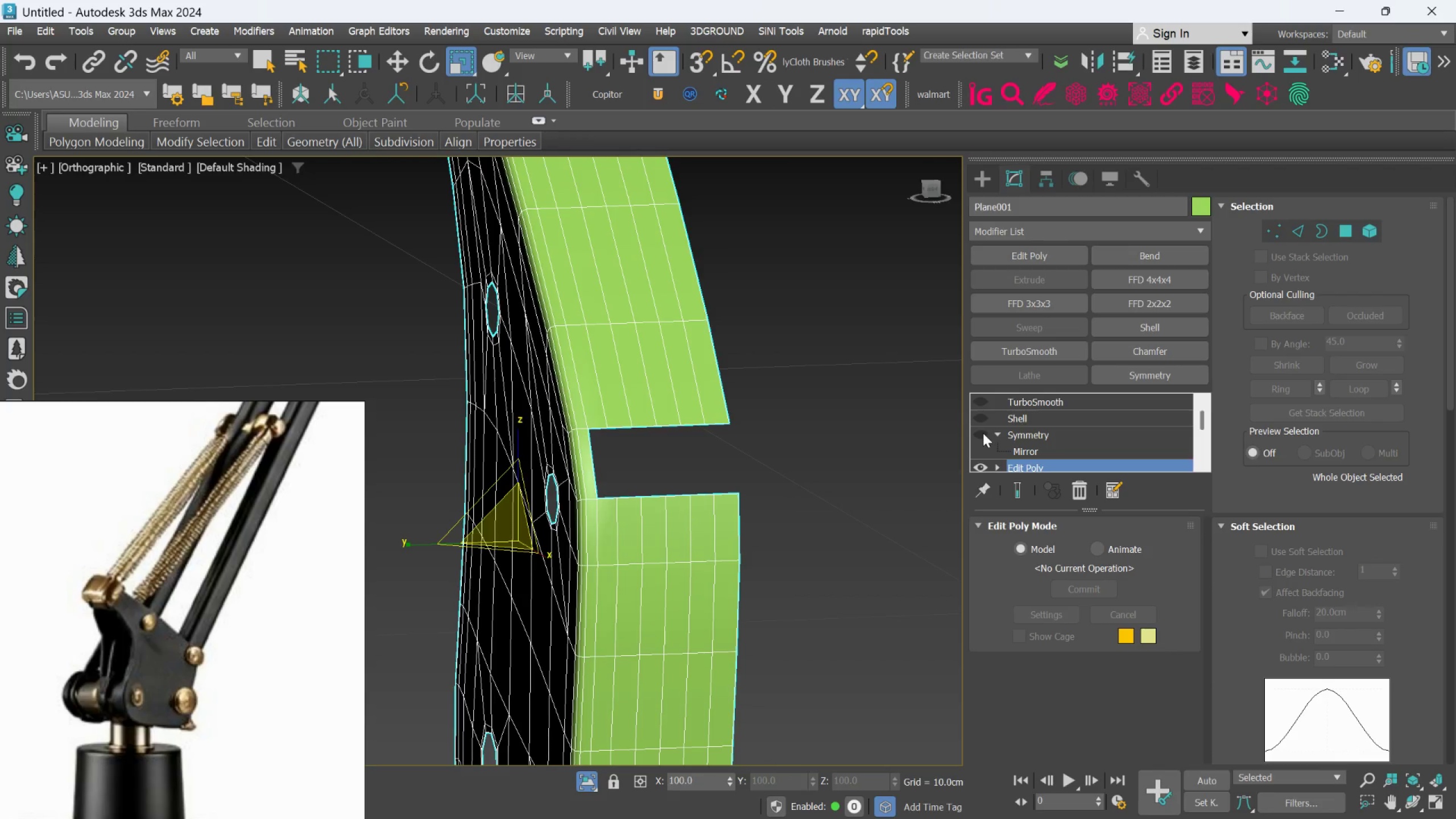 
left_click([983, 433])
 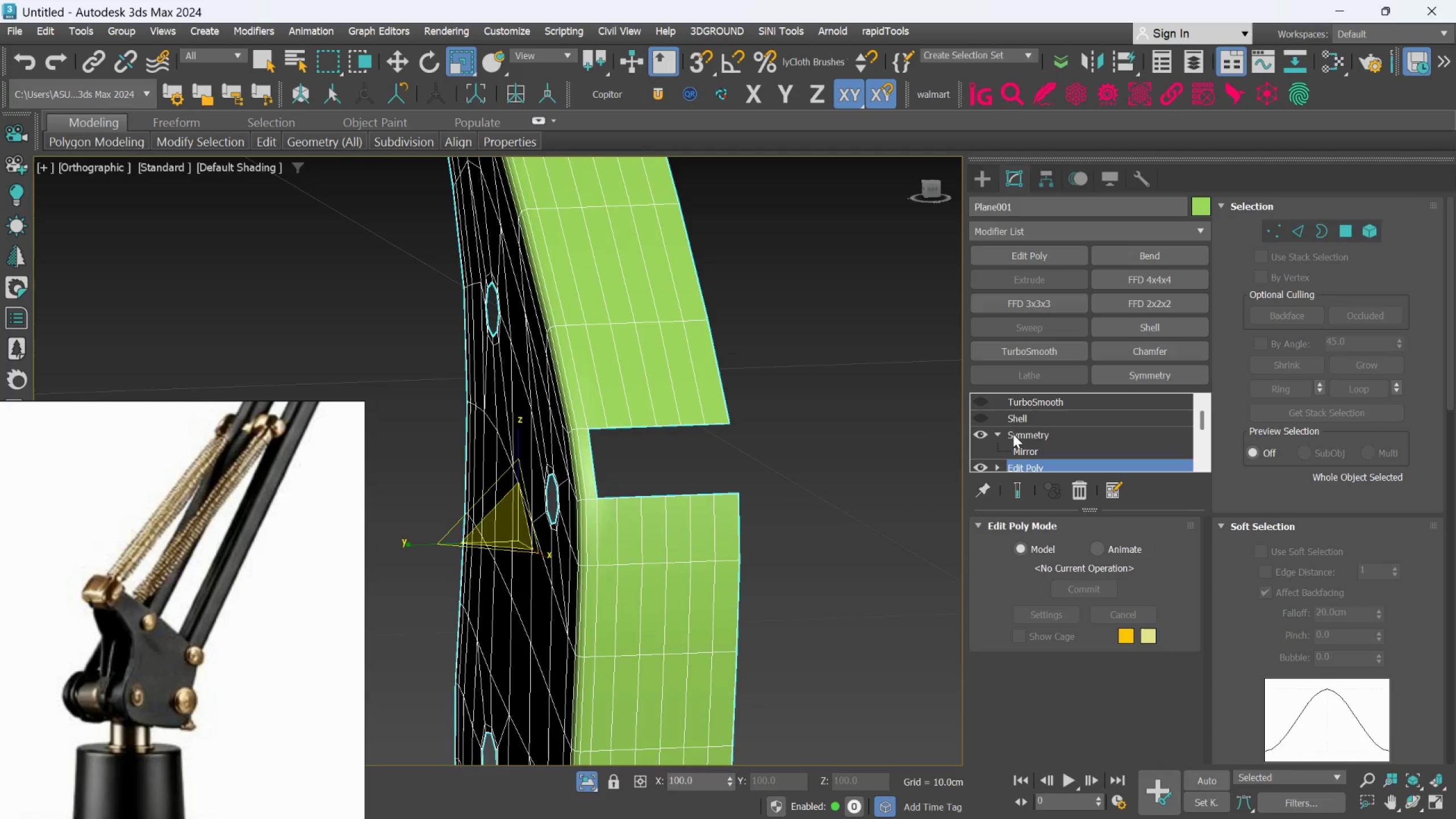 
left_click([1015, 434])
 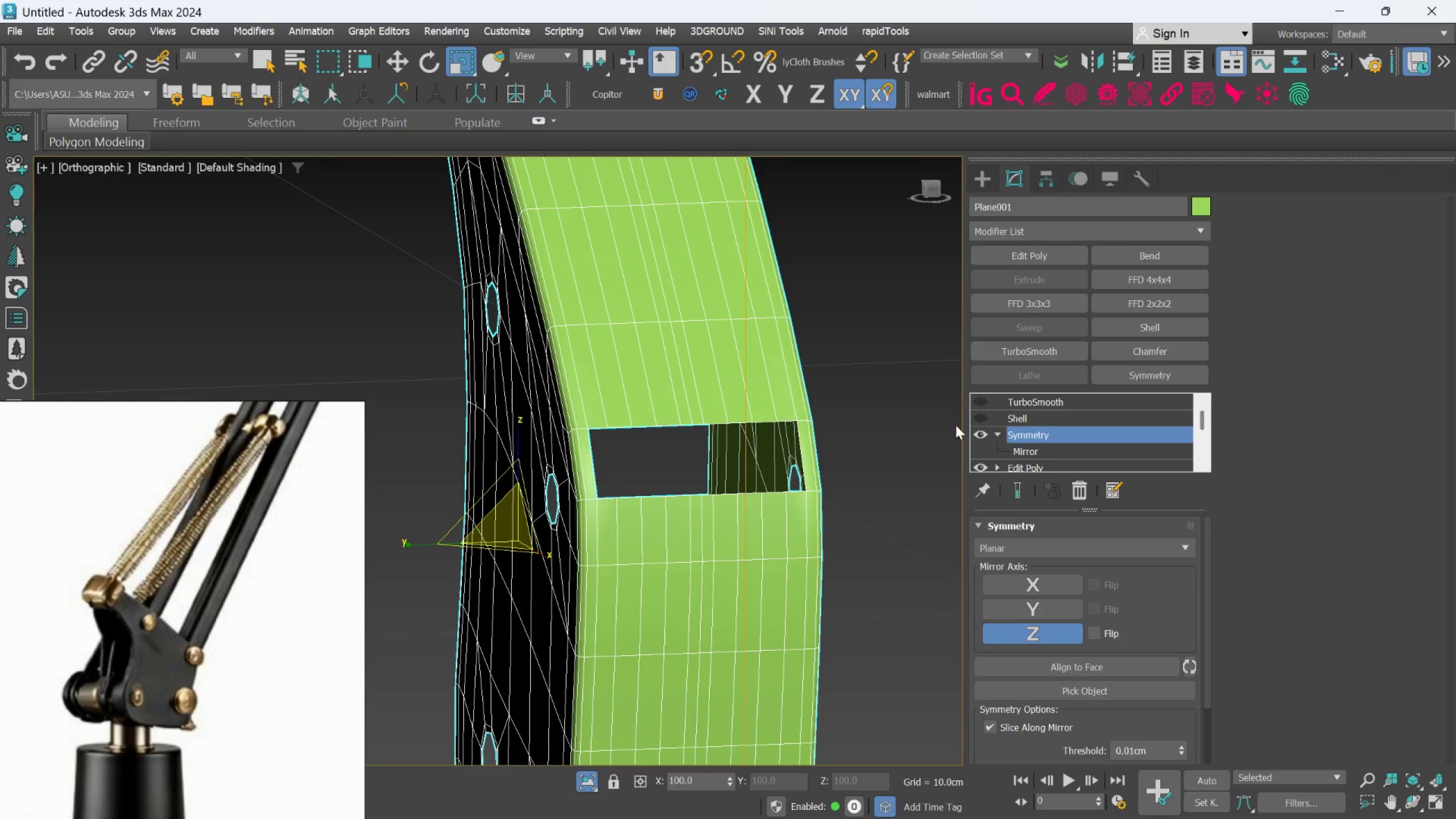 
left_click([982, 419])
 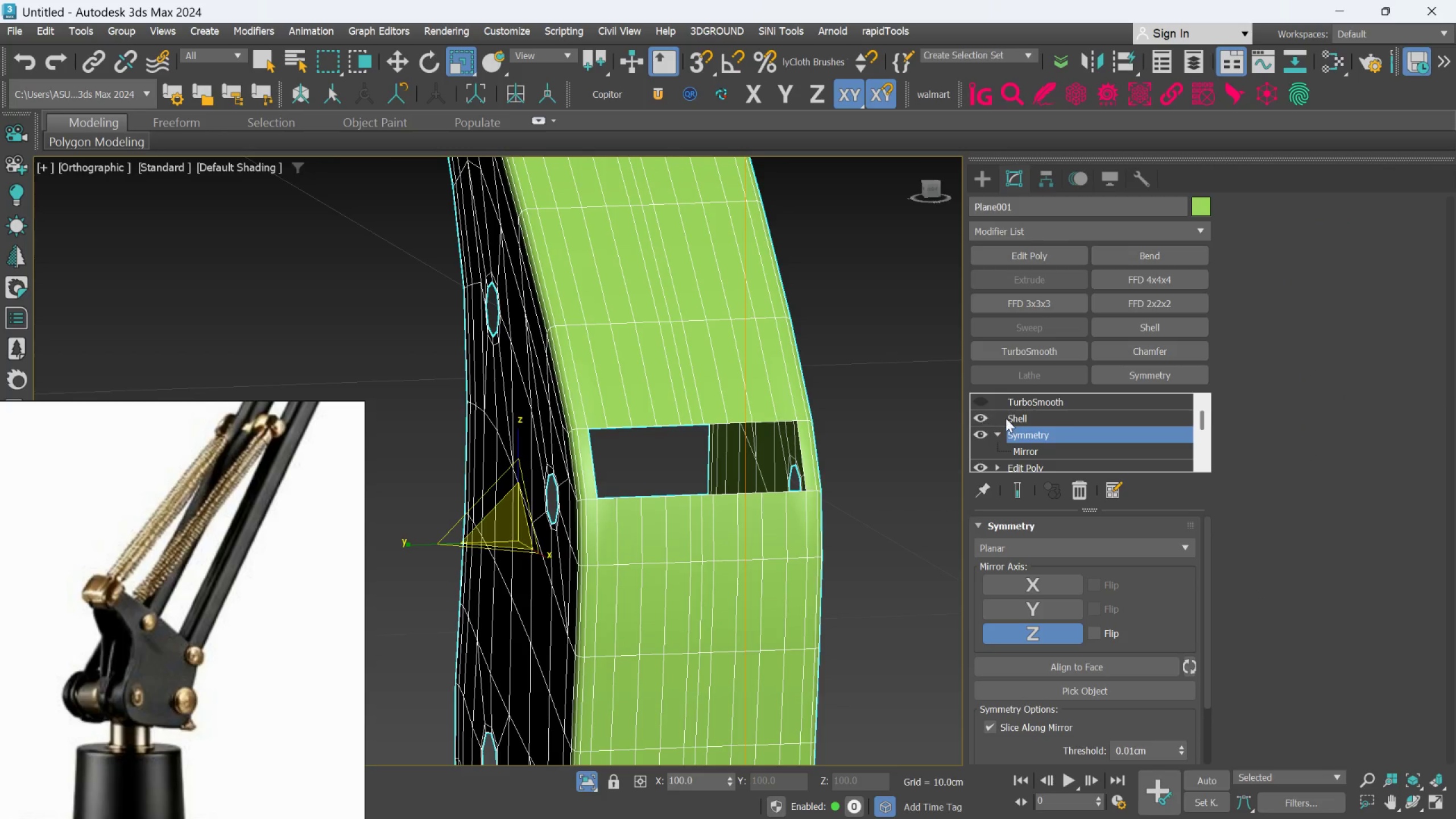 
left_click([1014, 420])
 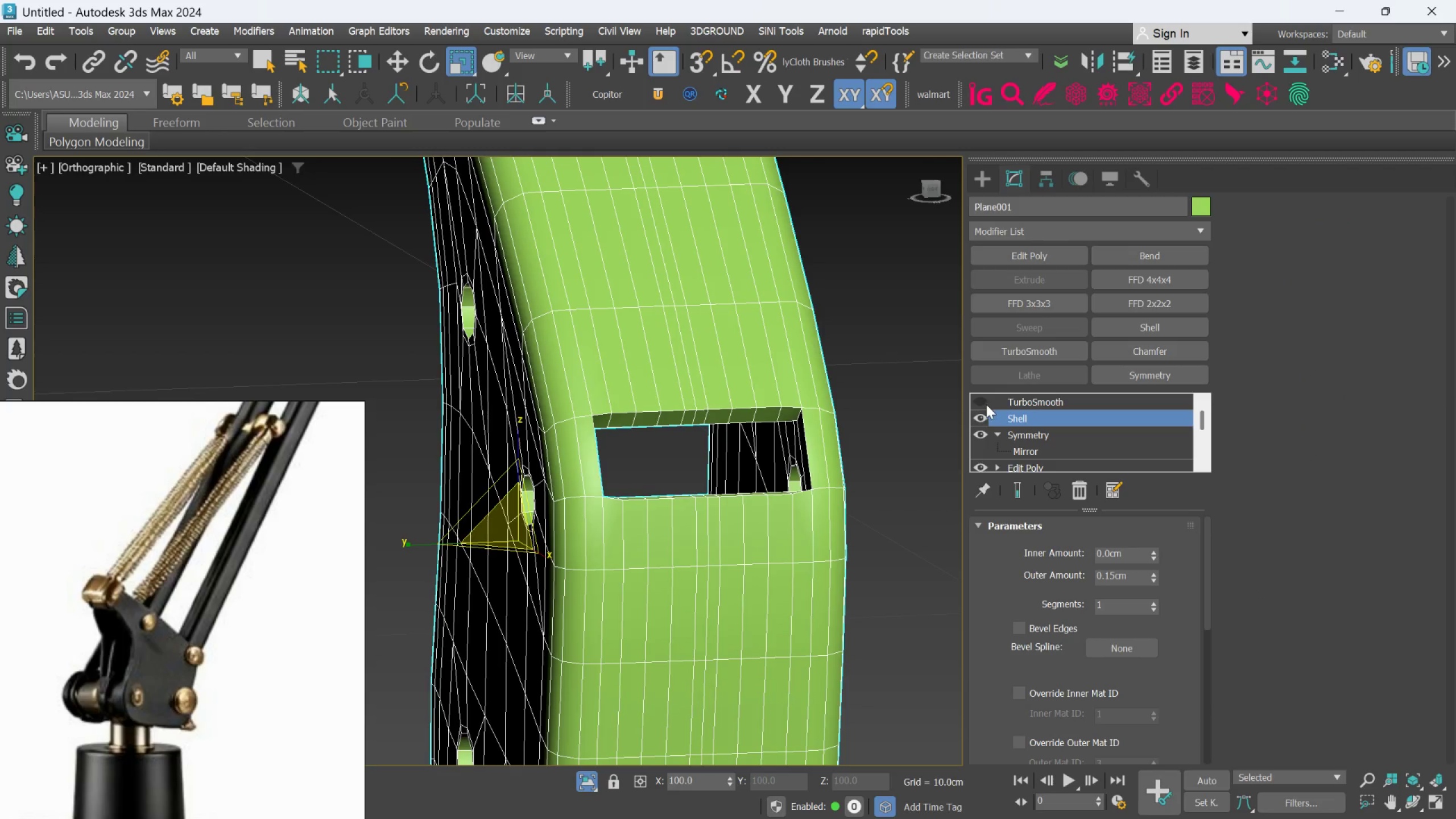 
left_click([982, 402])
 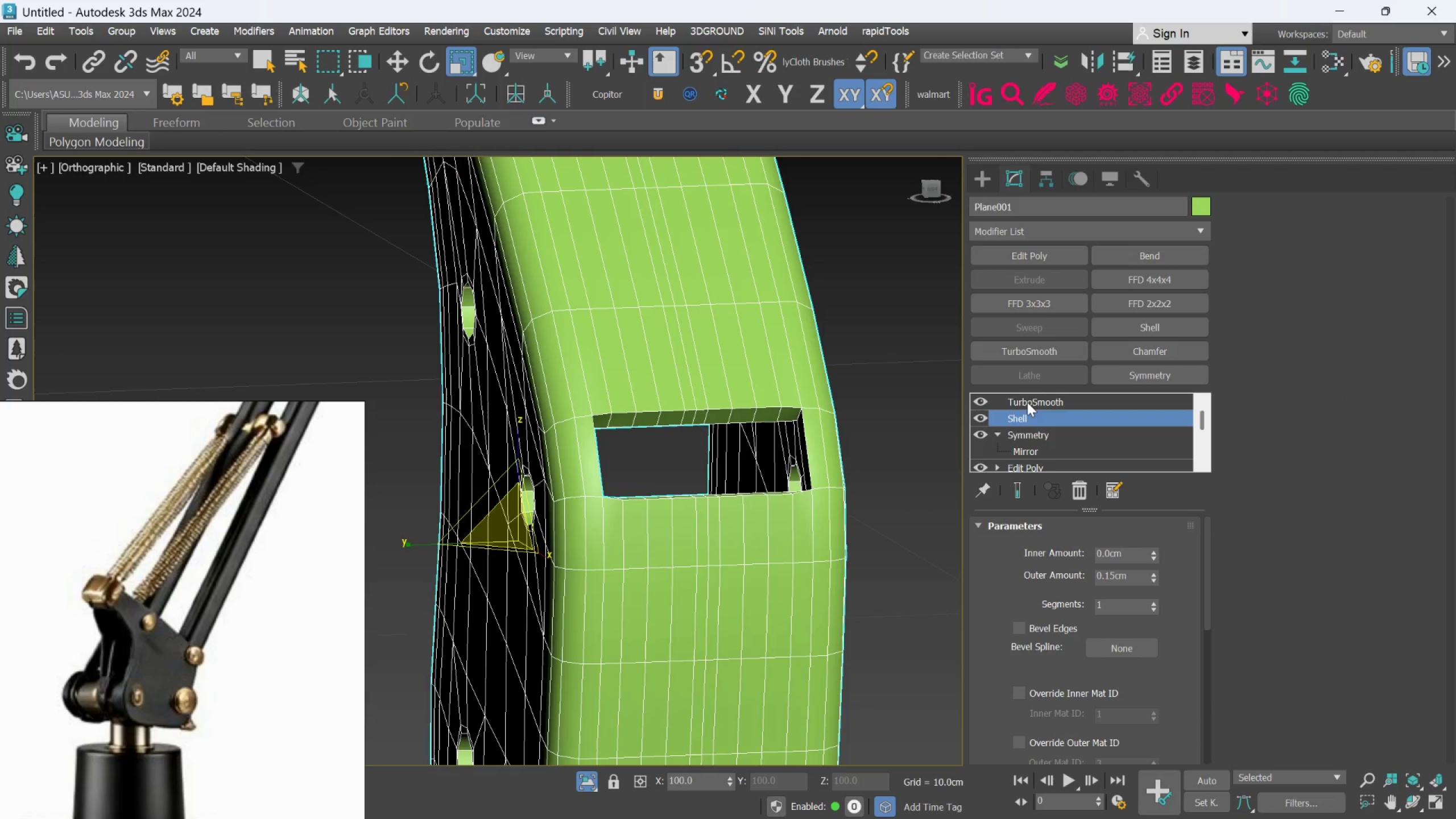 
left_click([1027, 402])
 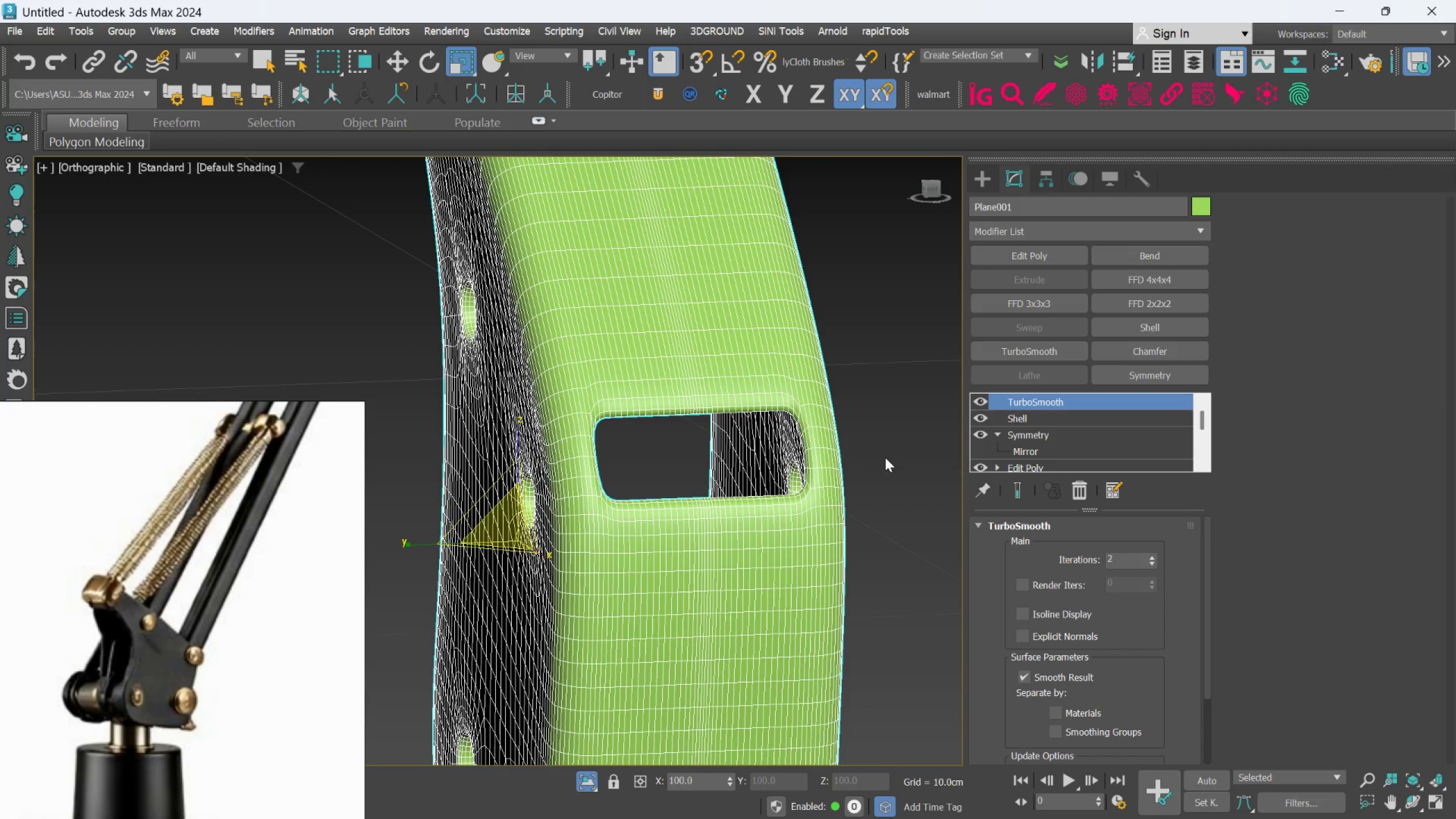 
hold_key(key=AltLeft, duration=0.61)
 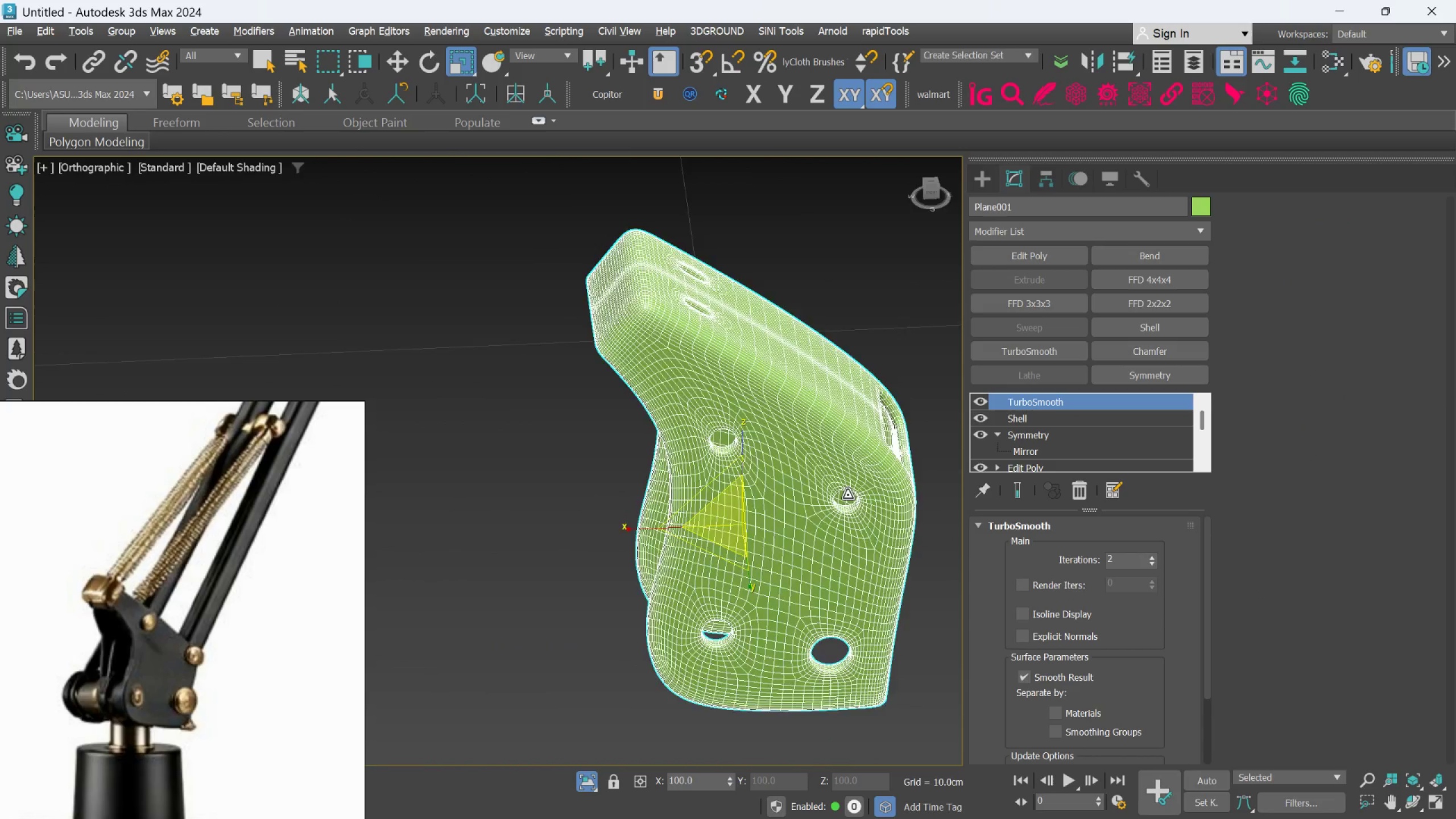 
scroll: coordinate [872, 457], scroll_direction: down, amount: 2.0
 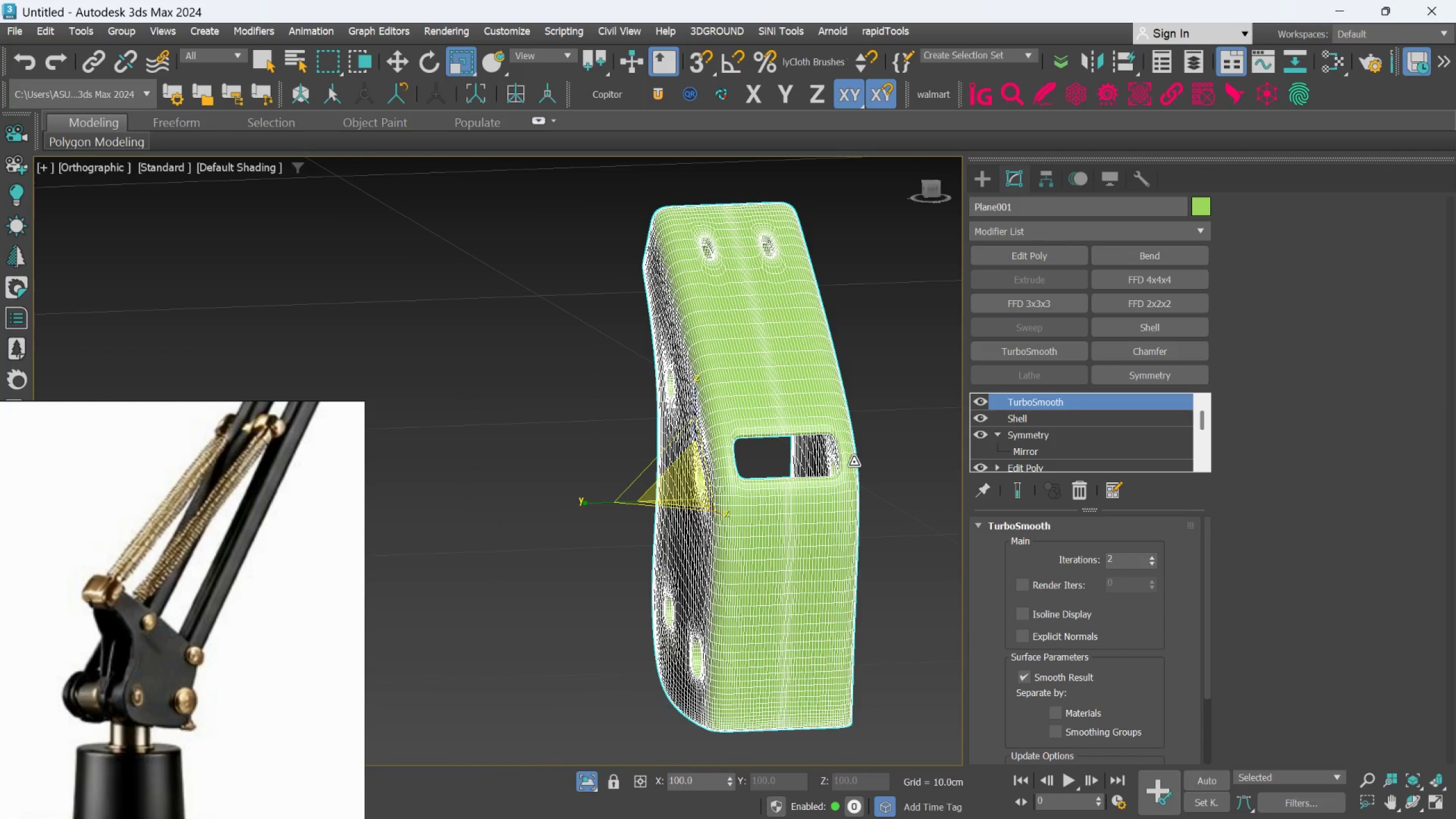 
hold_key(key=AltLeft, duration=0.67)
 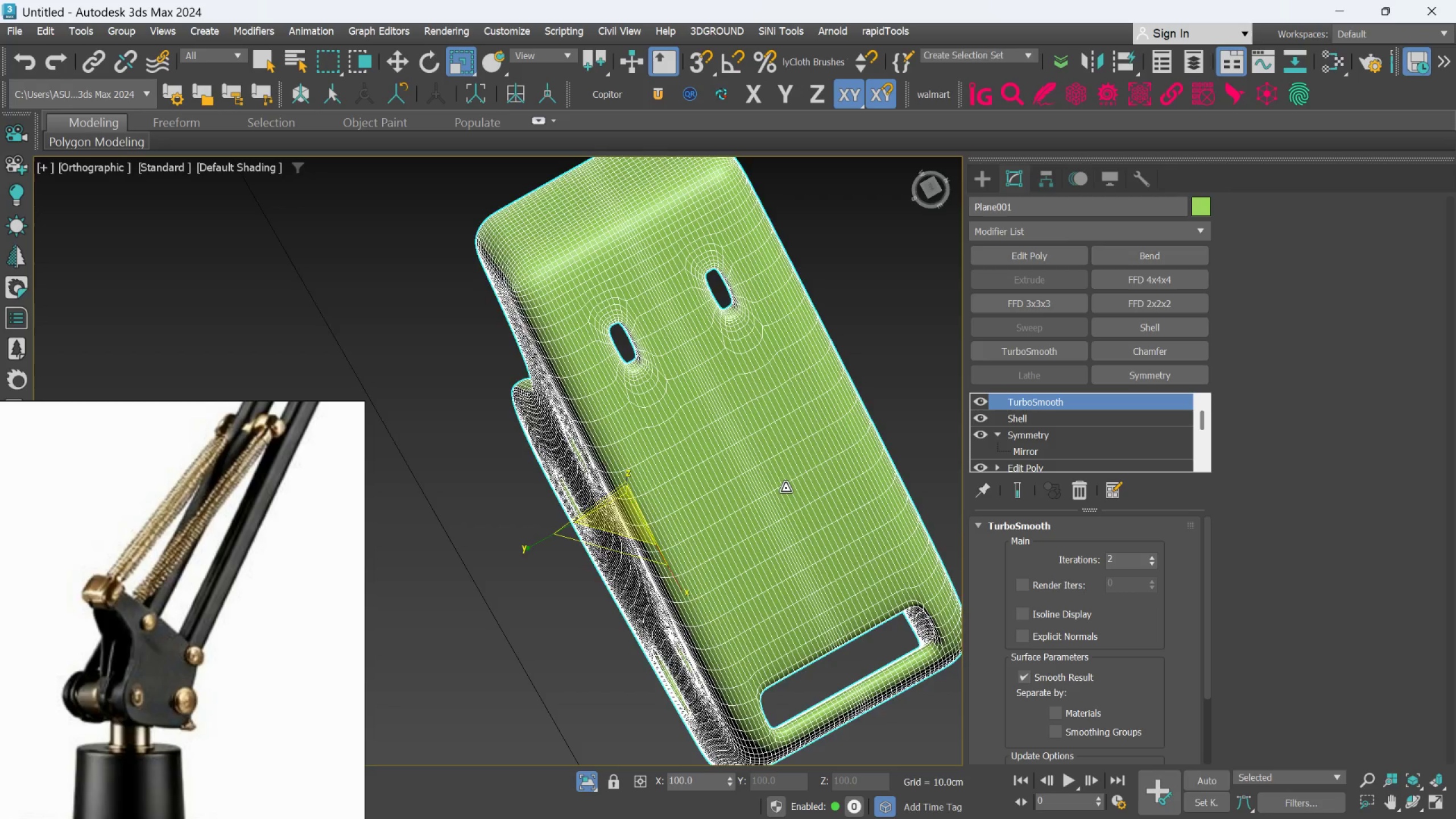 
hold_key(key=AltLeft, duration=1.3)
 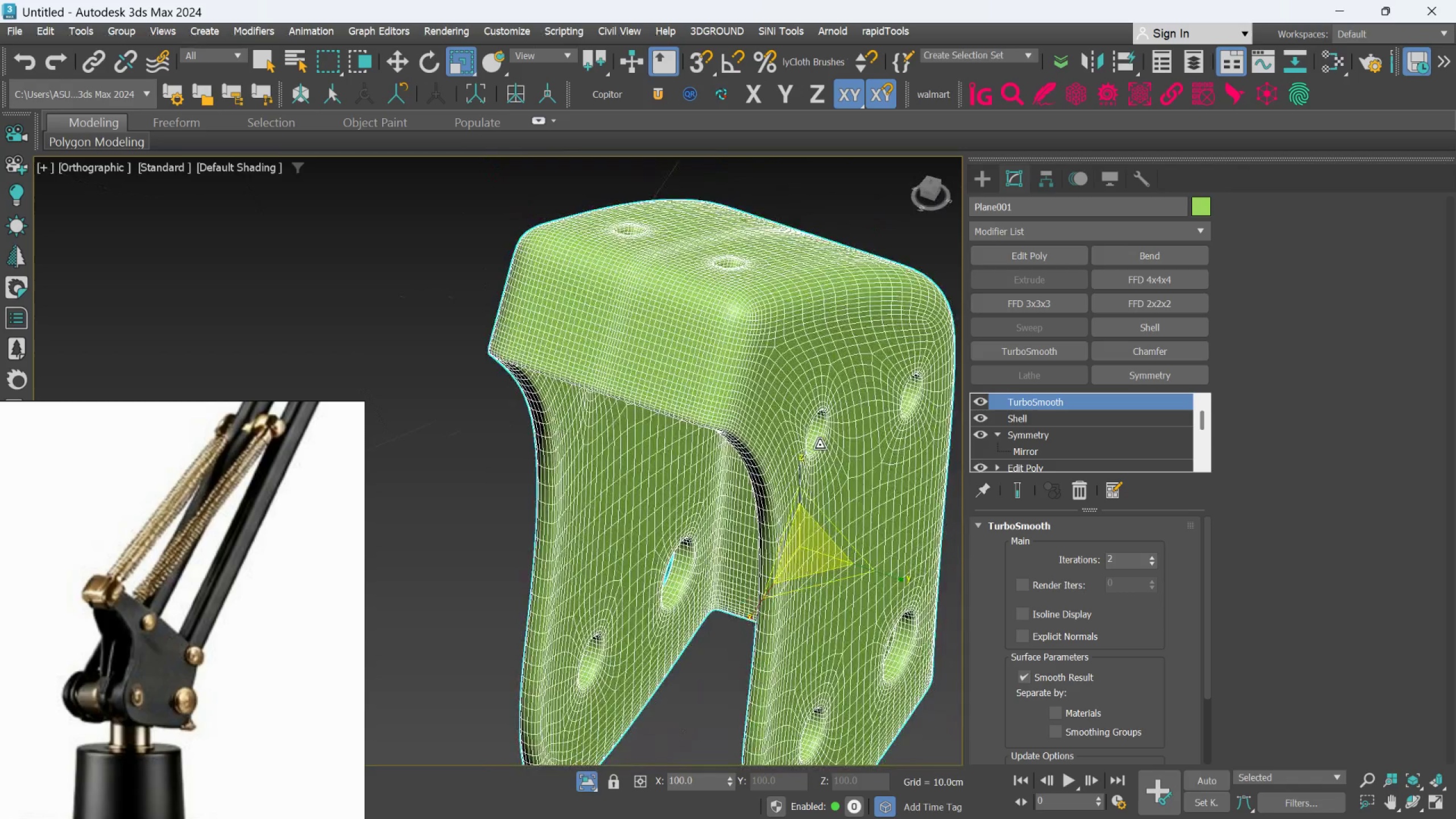 
scroll: coordinate [785, 489], scroll_direction: up, amount: 1.0
 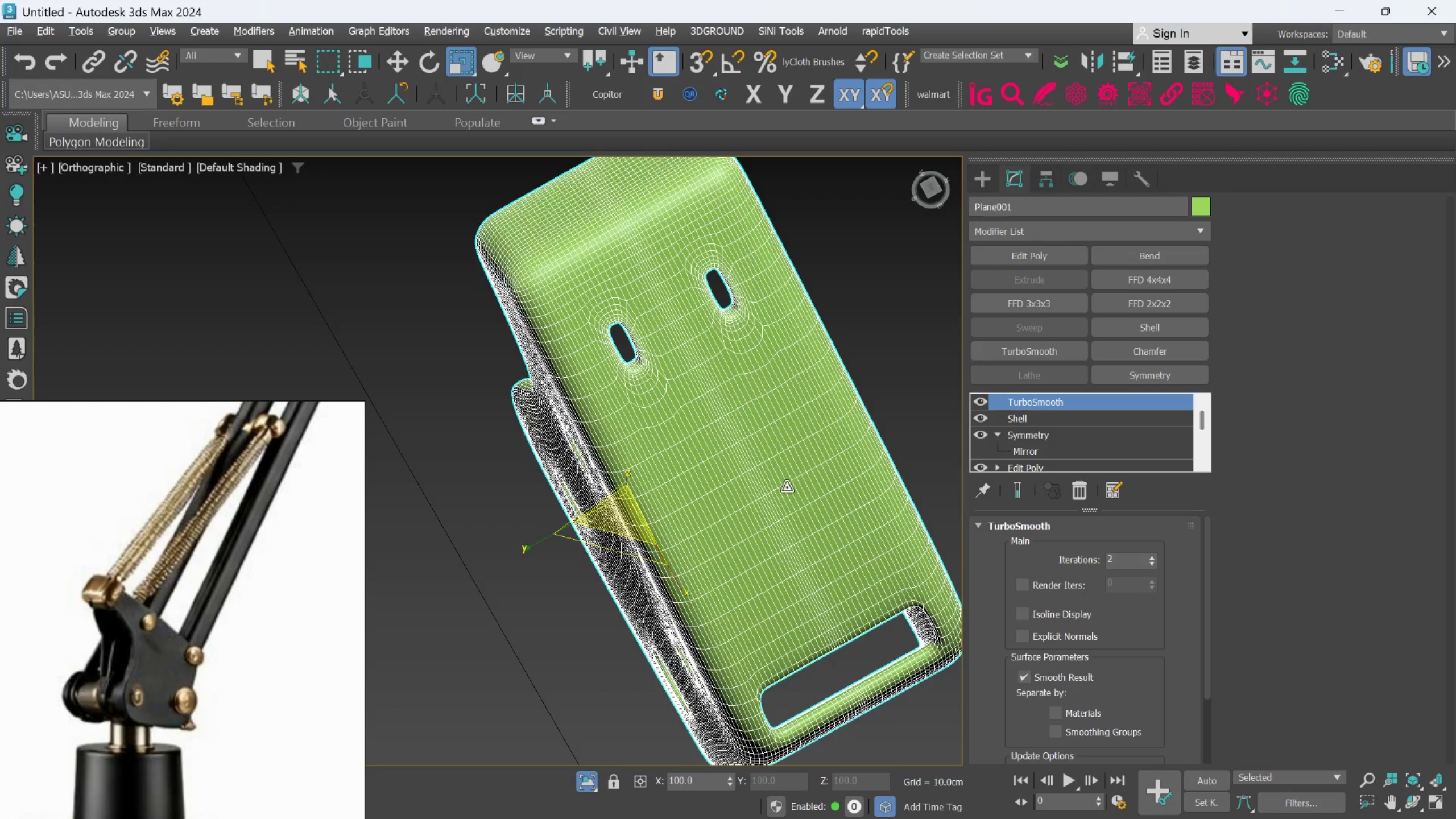 
hold_key(key=AltLeft, duration=0.89)
 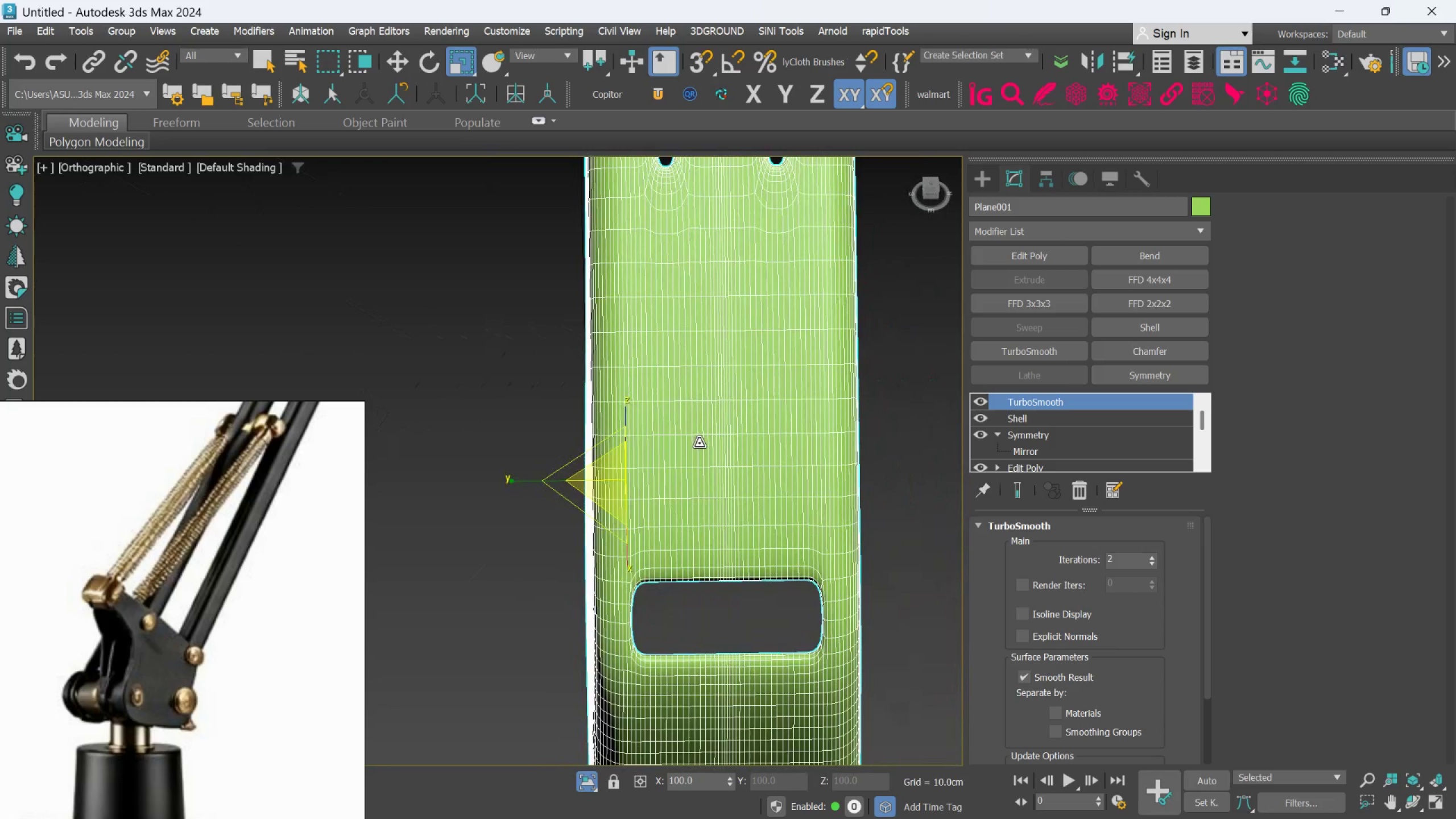 
hold_key(key=AltLeft, duration=0.39)
 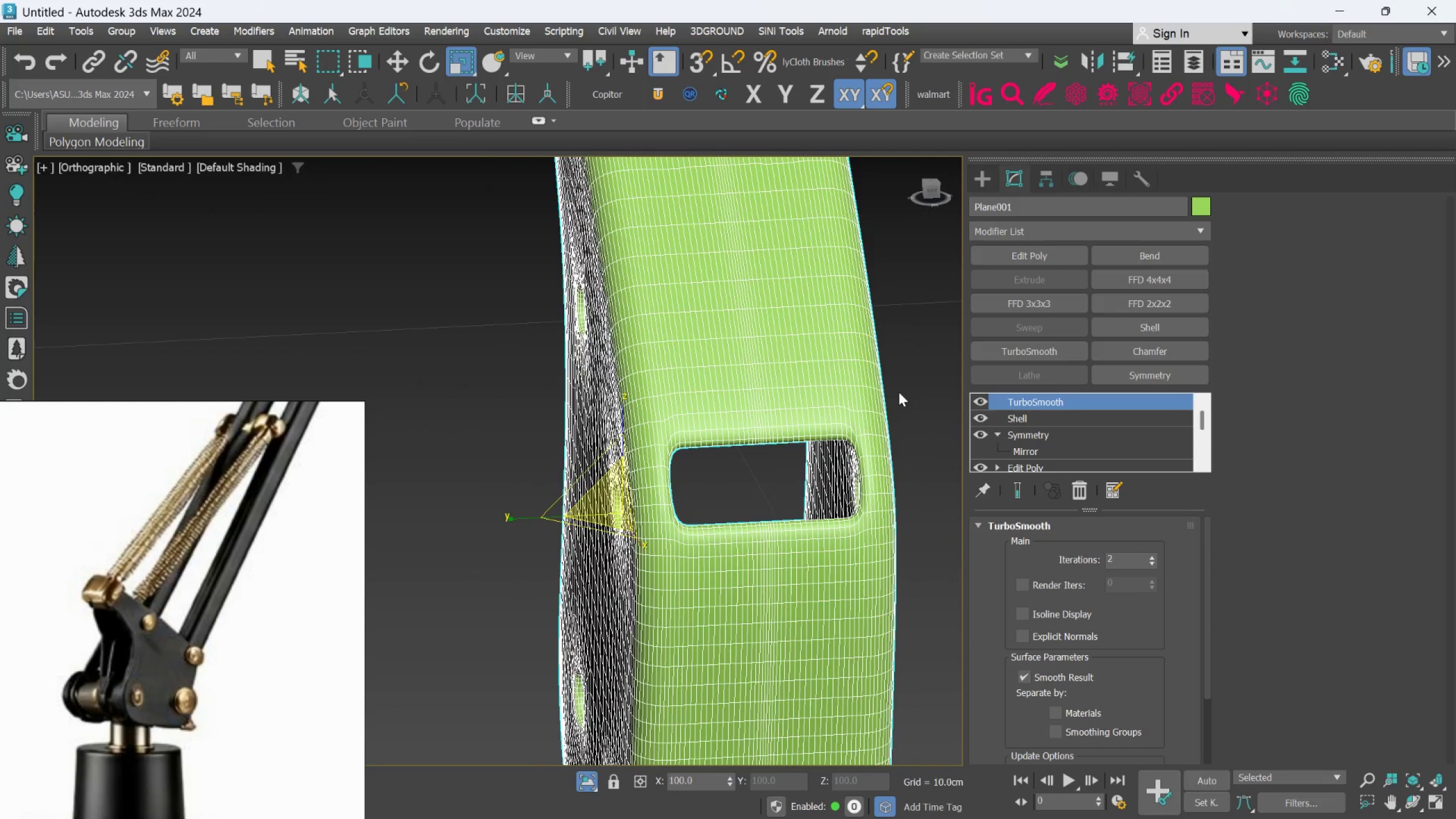 
left_click([903, 386])
 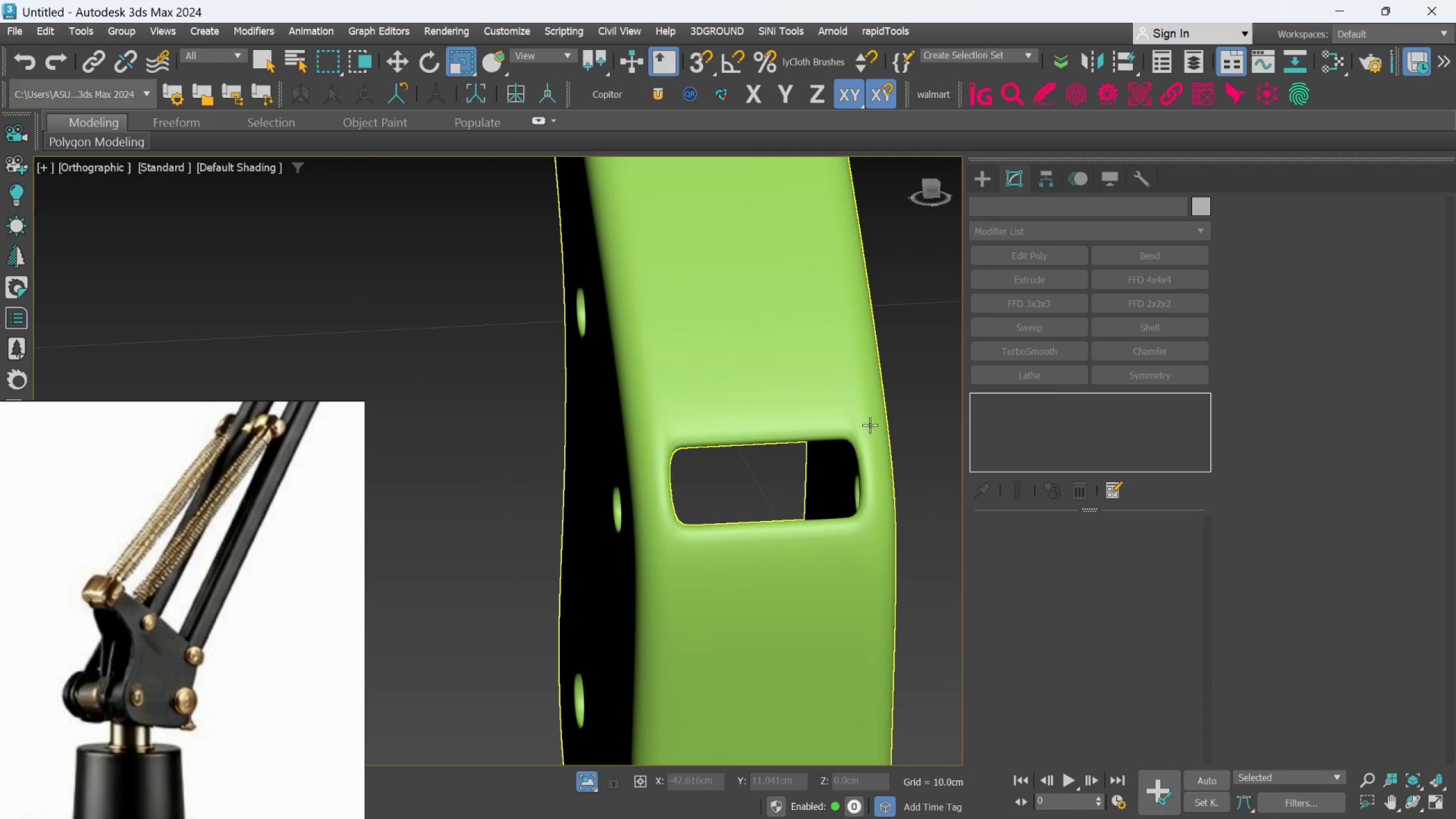 
scroll: coordinate [867, 433], scroll_direction: up, amount: 1.0
 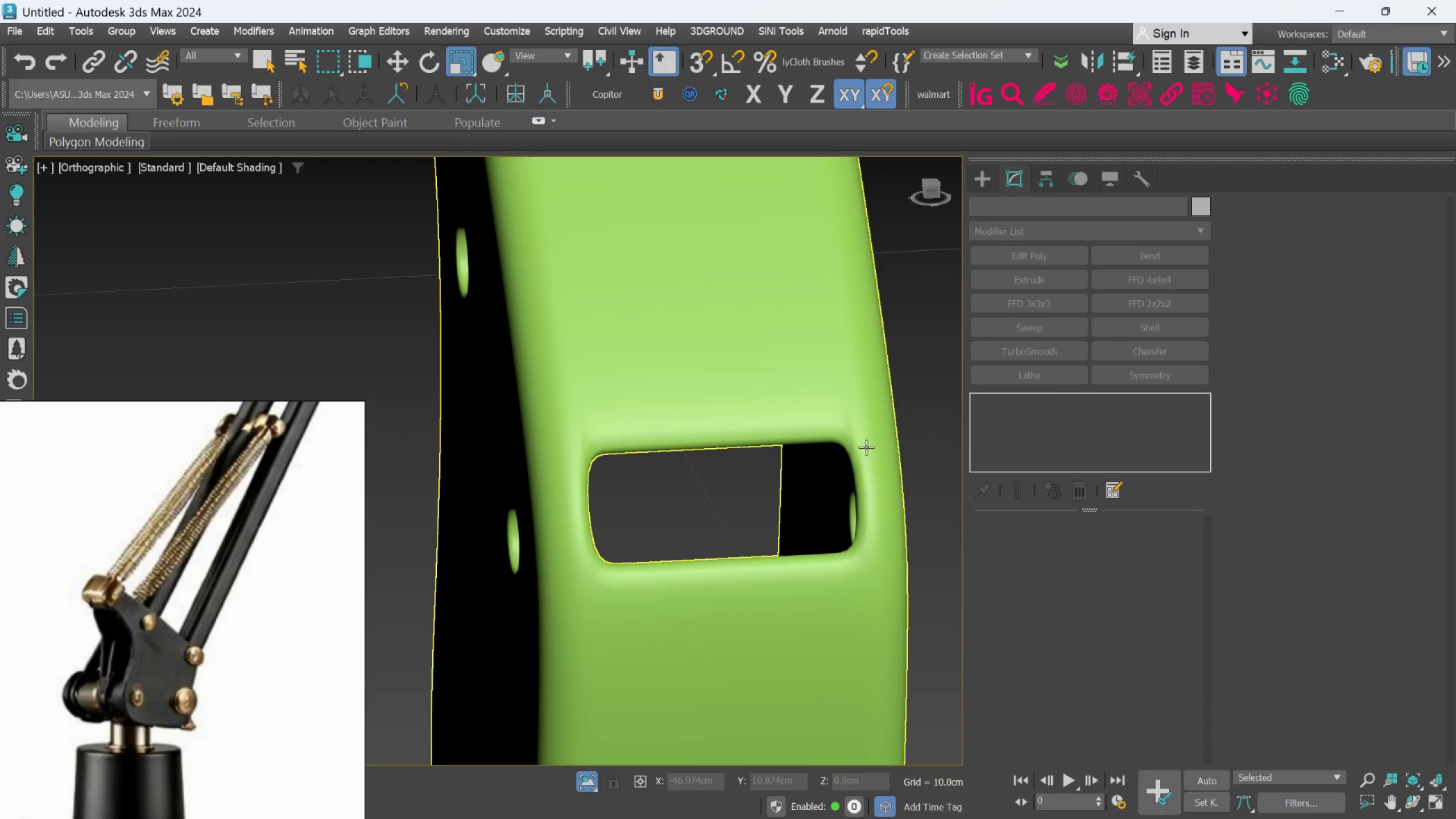 
left_click([866, 447])
 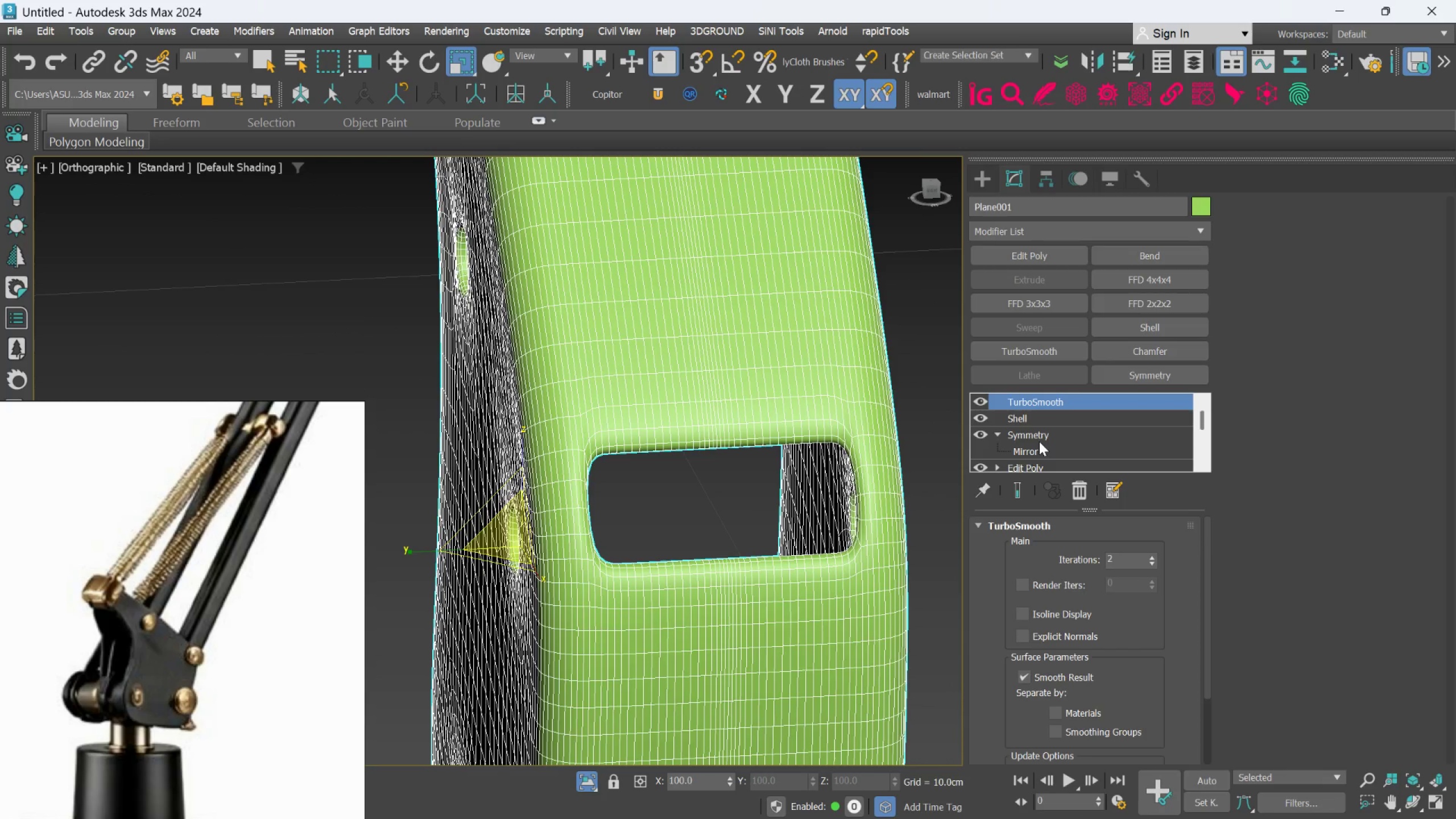 
scroll: coordinate [1032, 449], scroll_direction: down, amount: 1.0
 